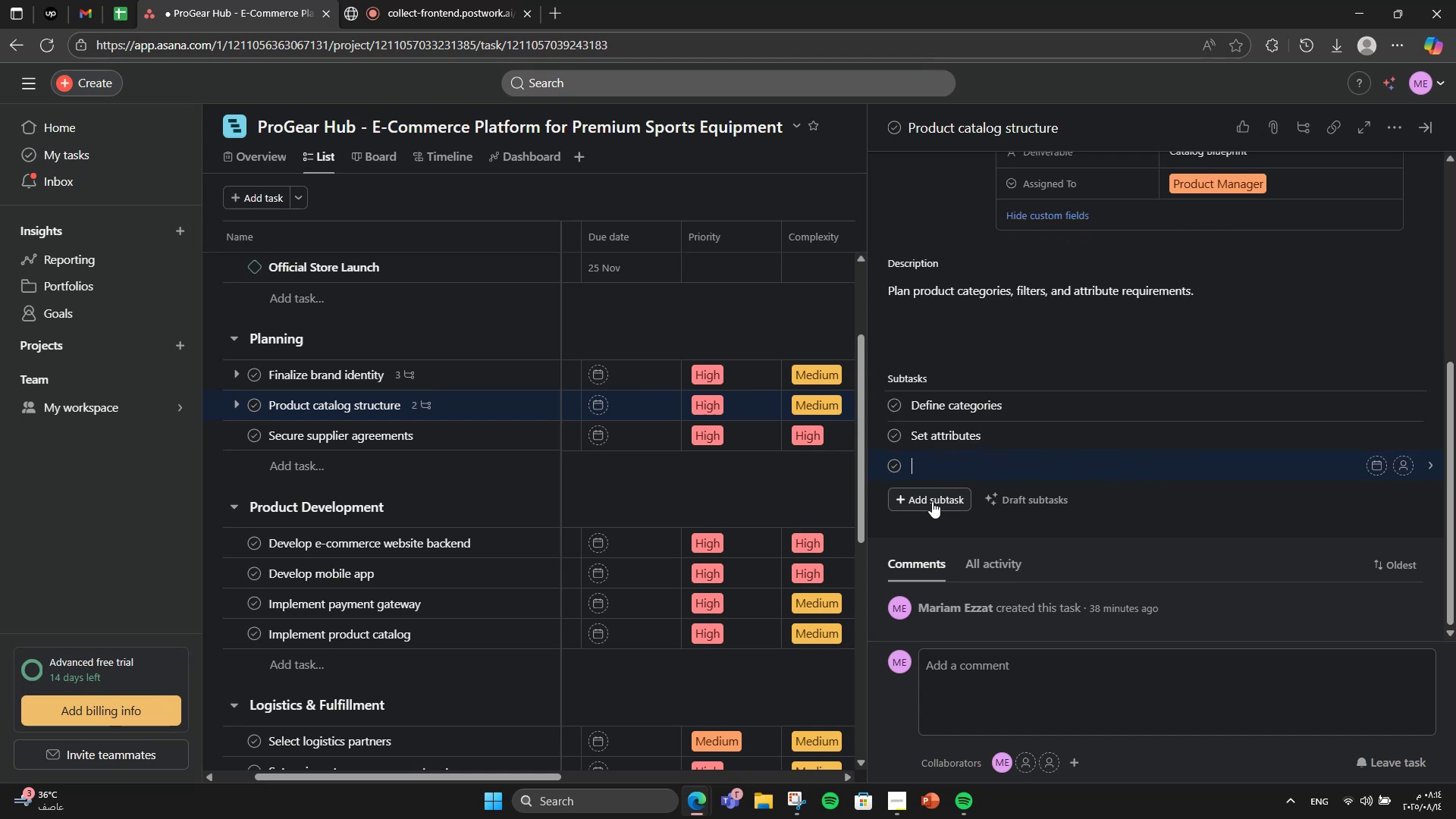 
type(E)
key(Backspace)
type(Review a)
key(Backspace)
type(structure)
 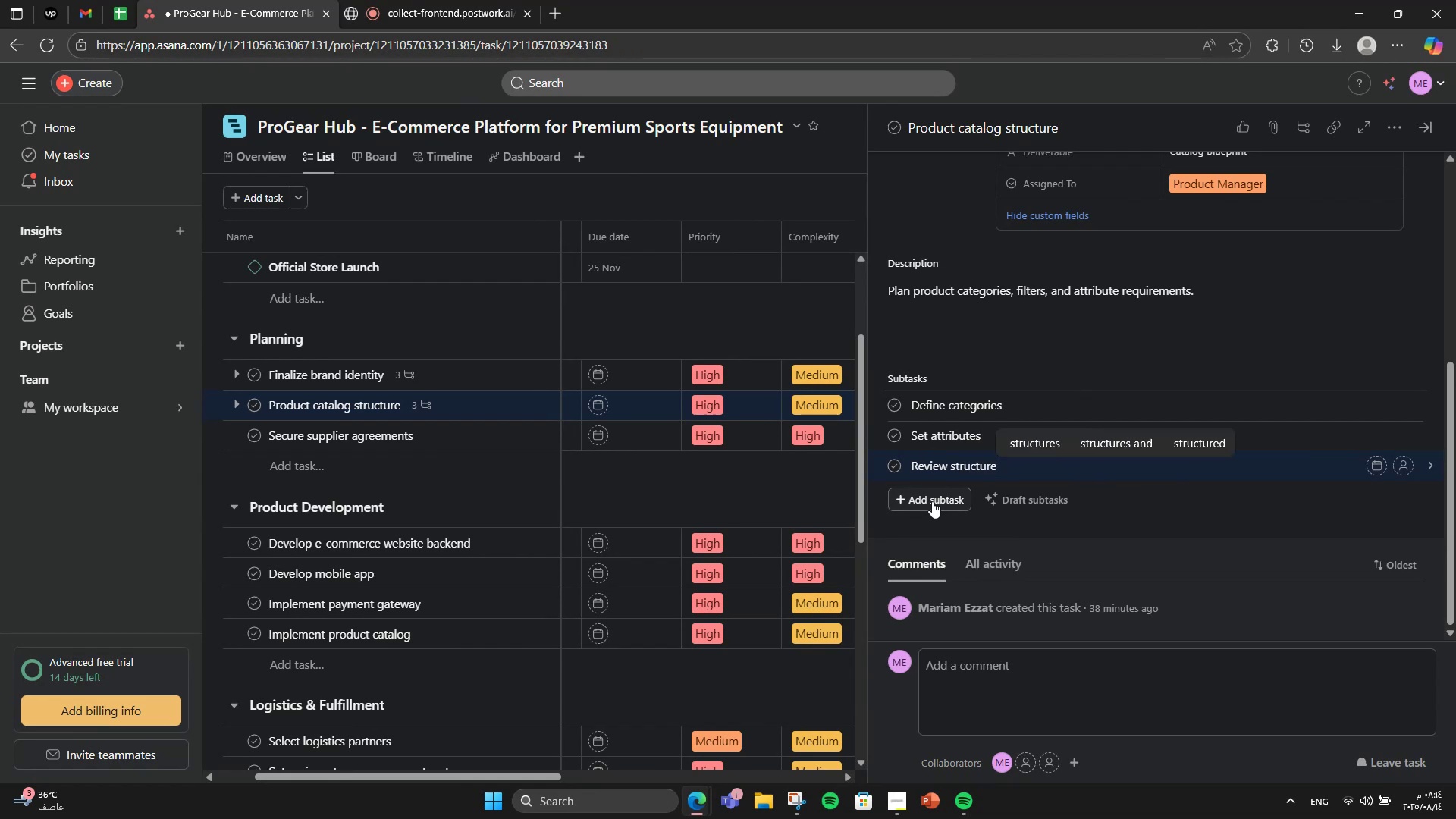 
scroll: coordinate [1444, 416], scroll_direction: up, amount: 3.0
 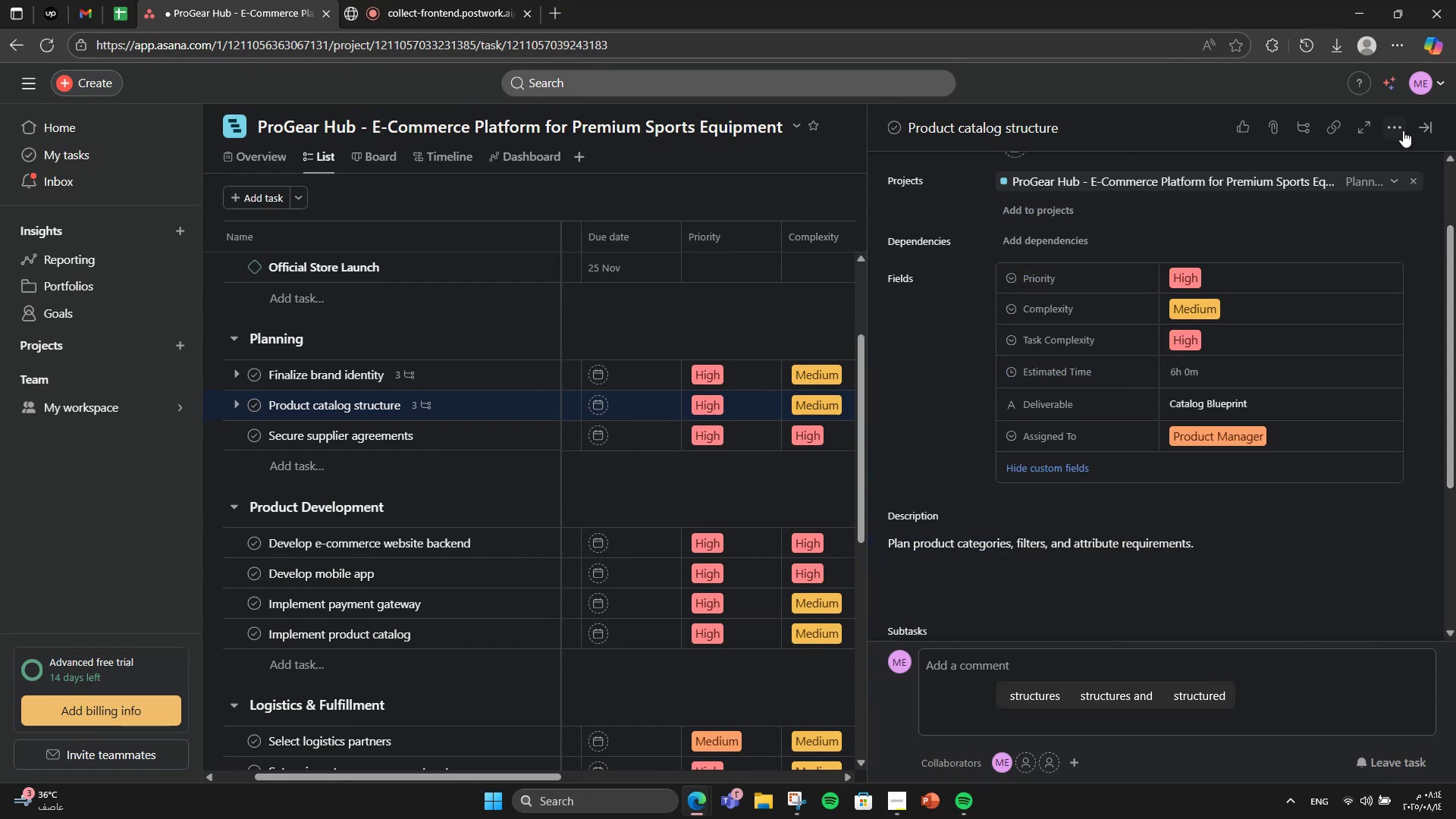 
left_click([1403, 130])
 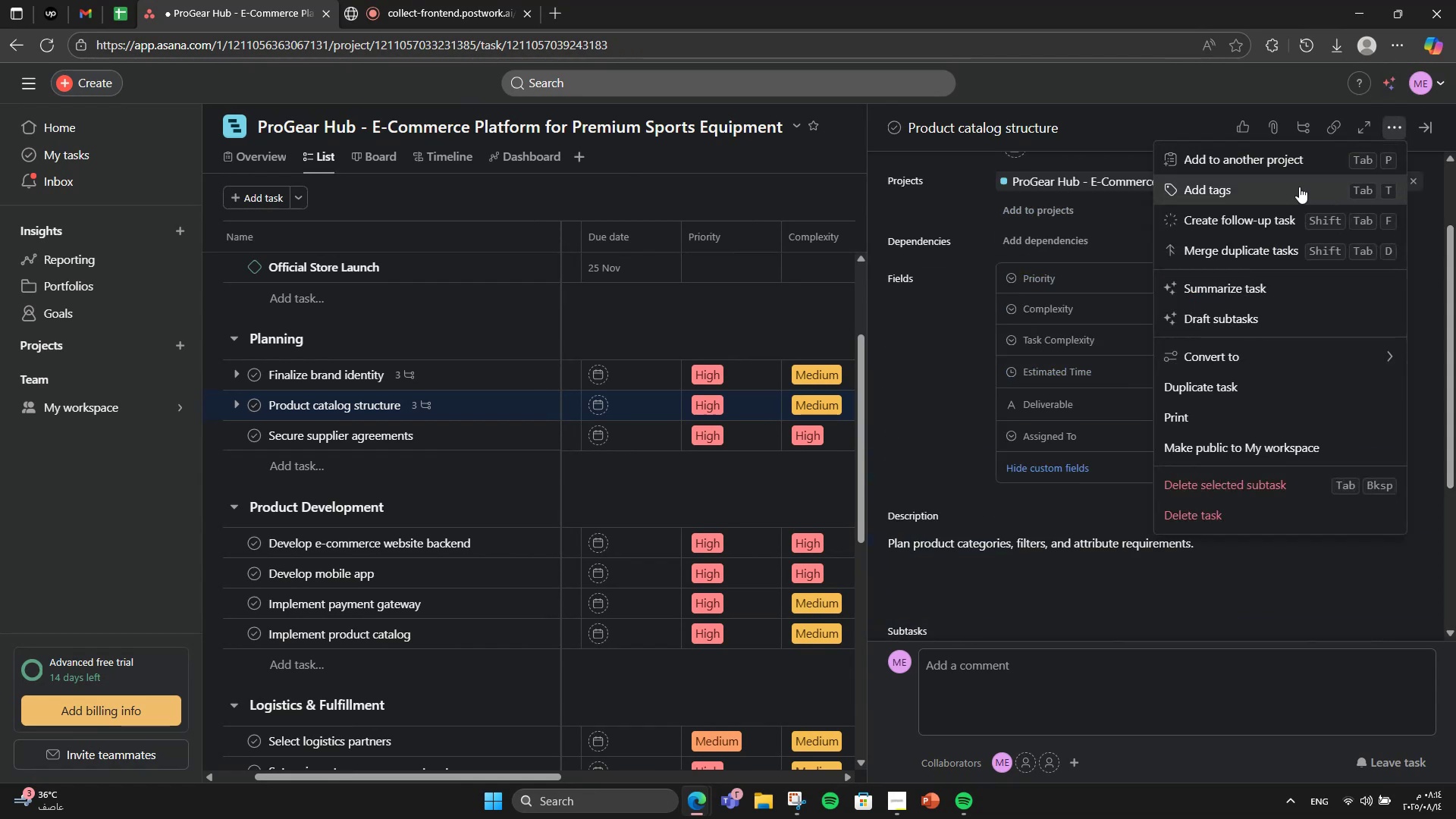 
left_click([1296, 189])
 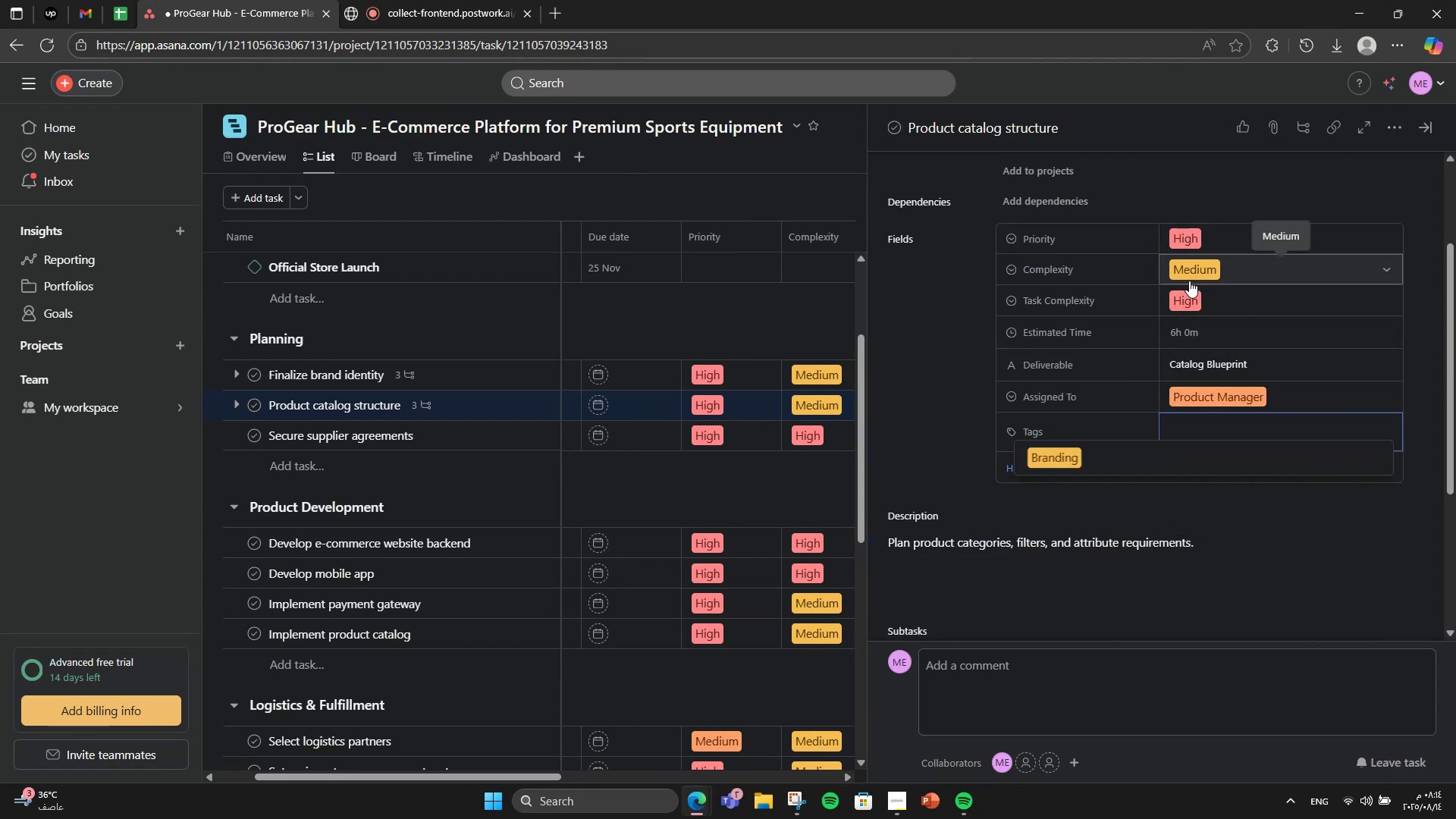 
type(Product)
 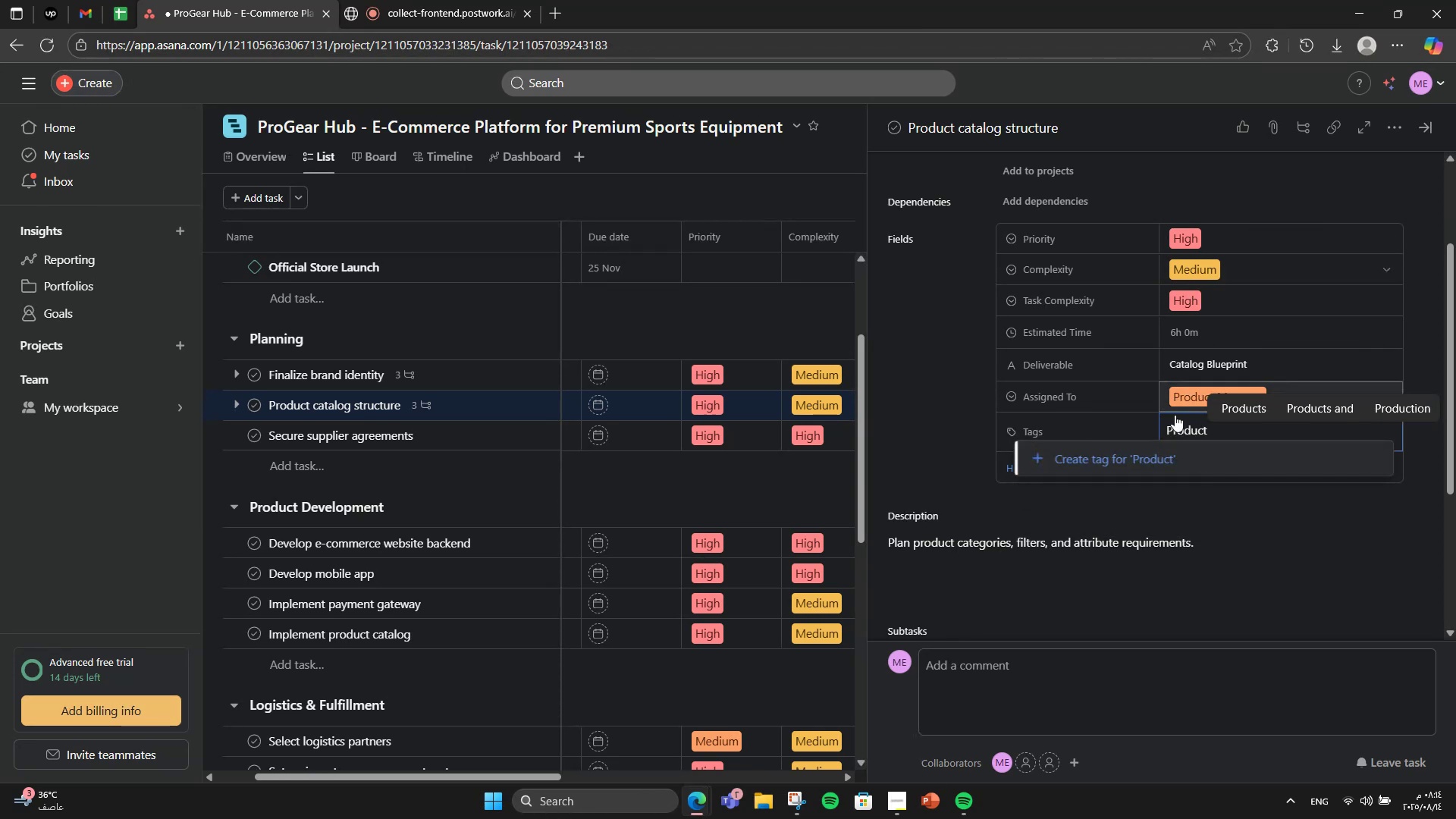 
left_click([1169, 460])
 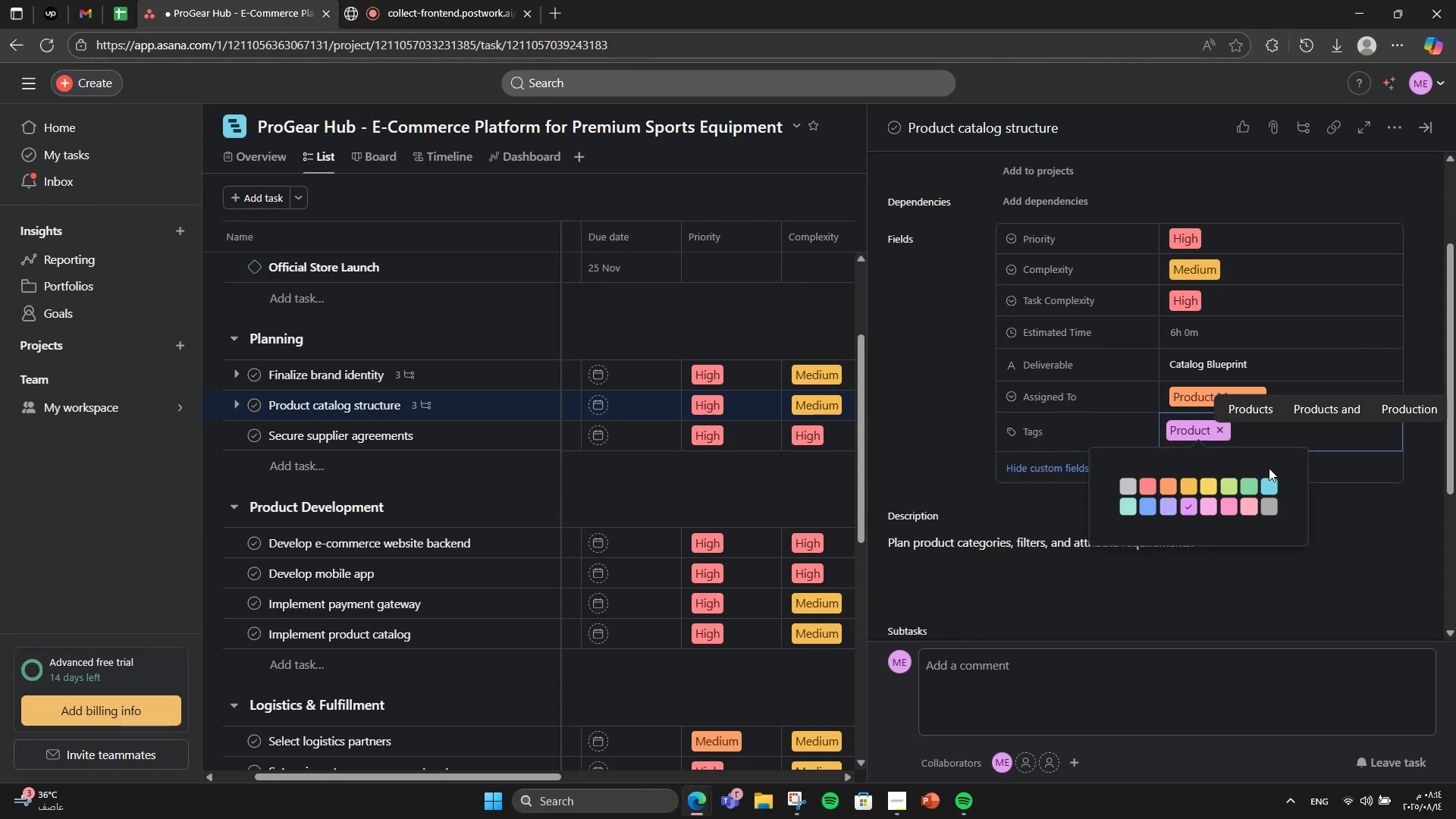 
left_click([1417, 140])
 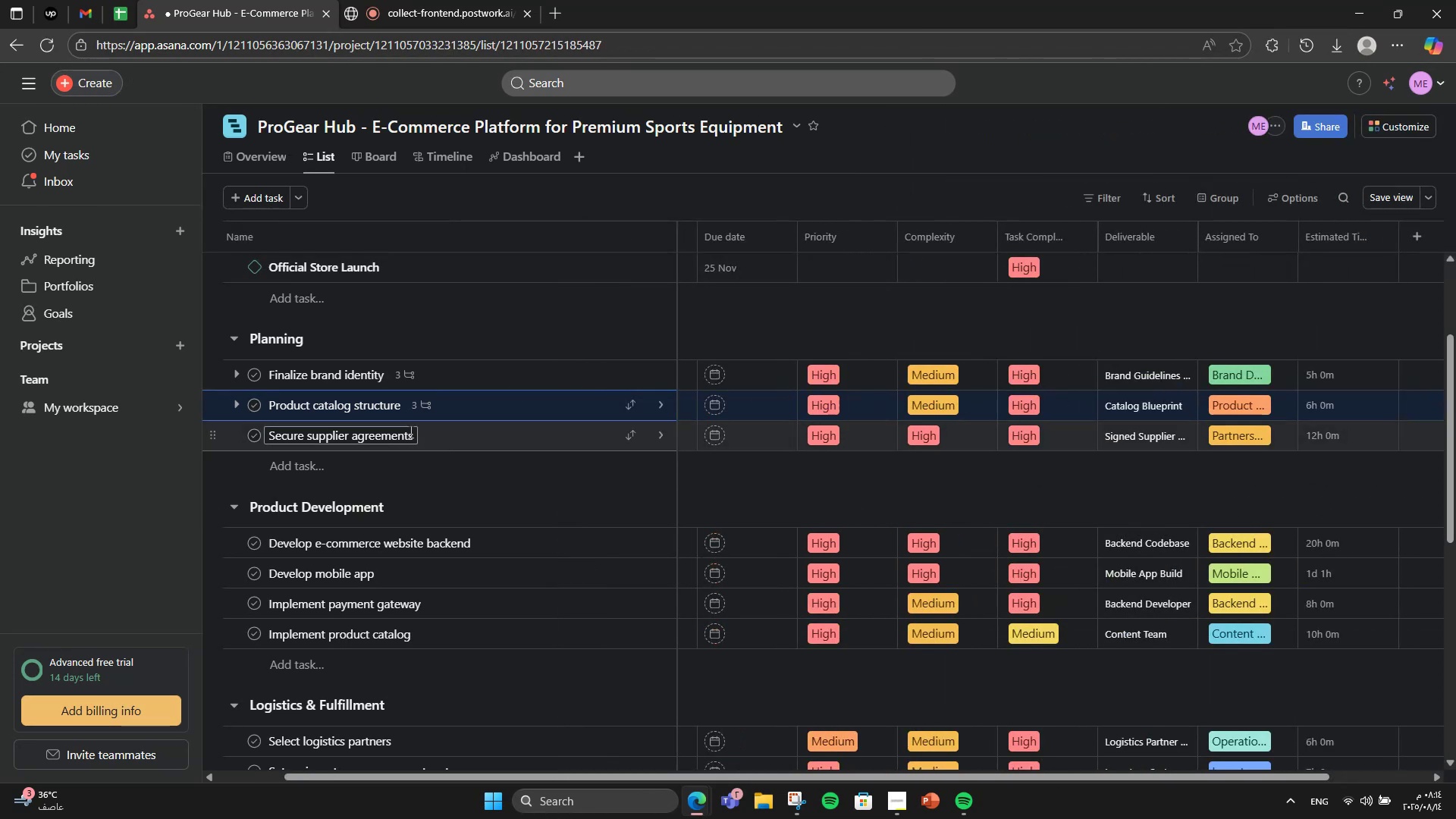 
left_click([443, 421])
 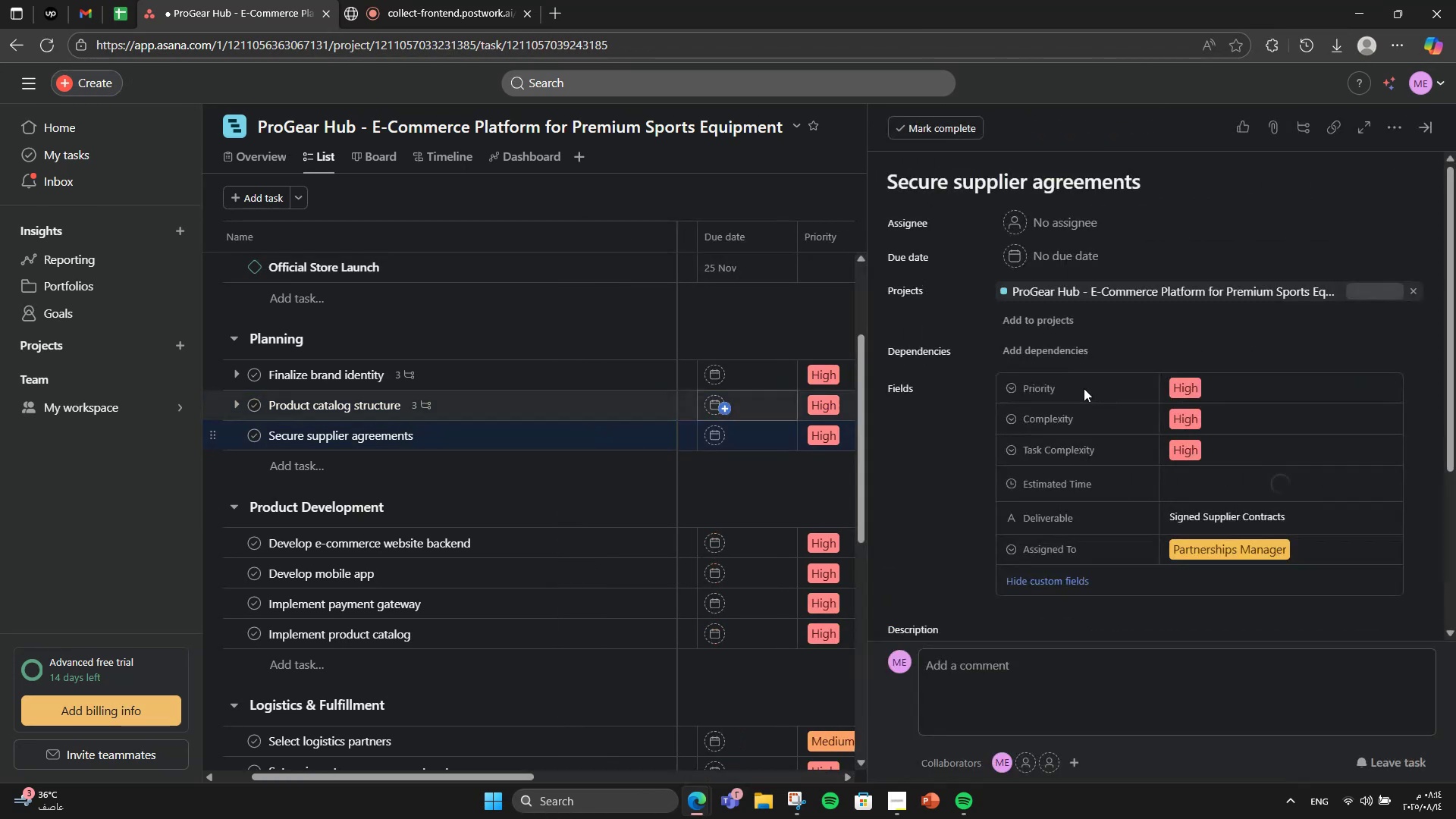 
scroll: coordinate [1093, 488], scroll_direction: down, amount: 5.0
 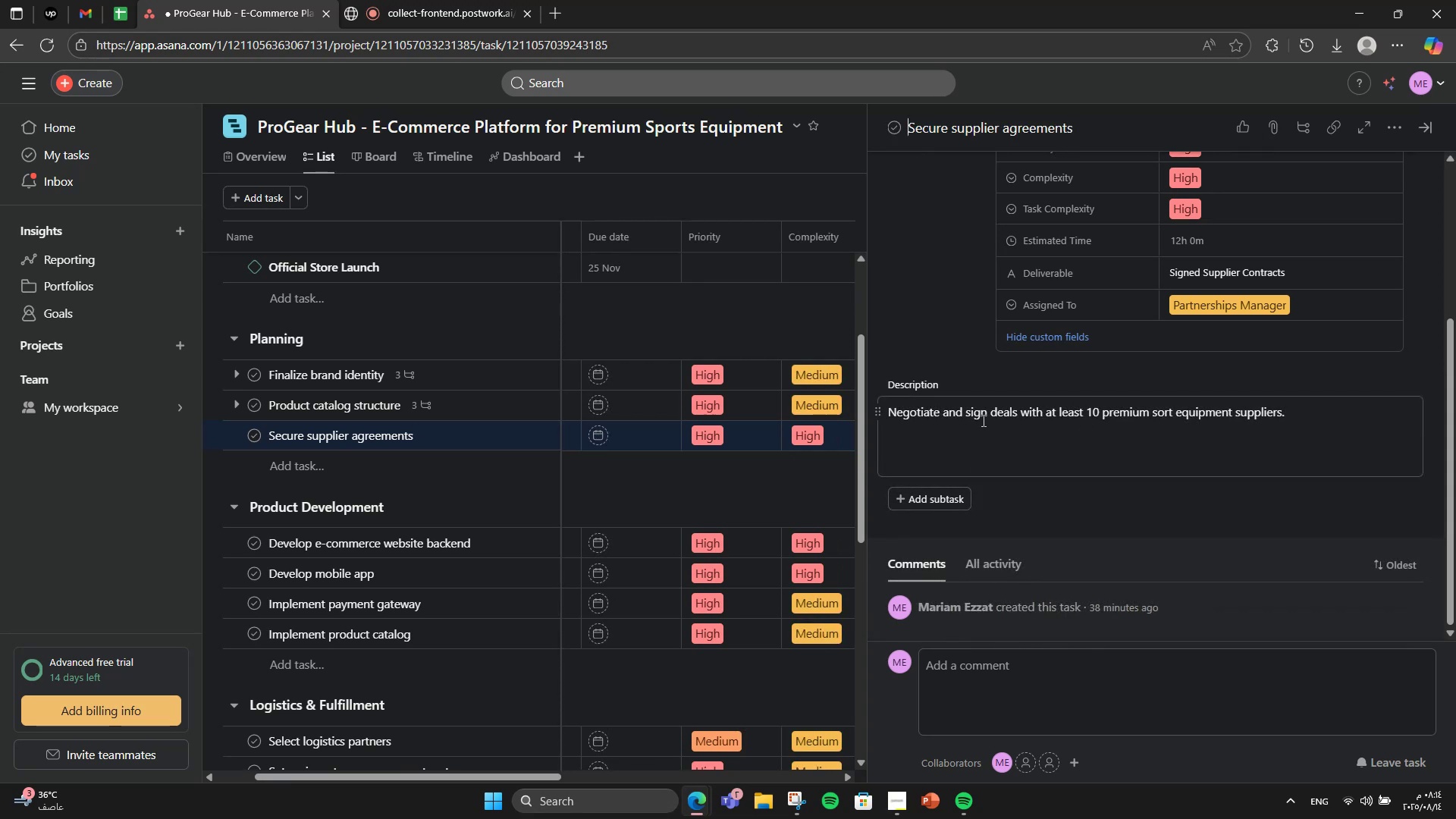 
left_click([952, 499])
 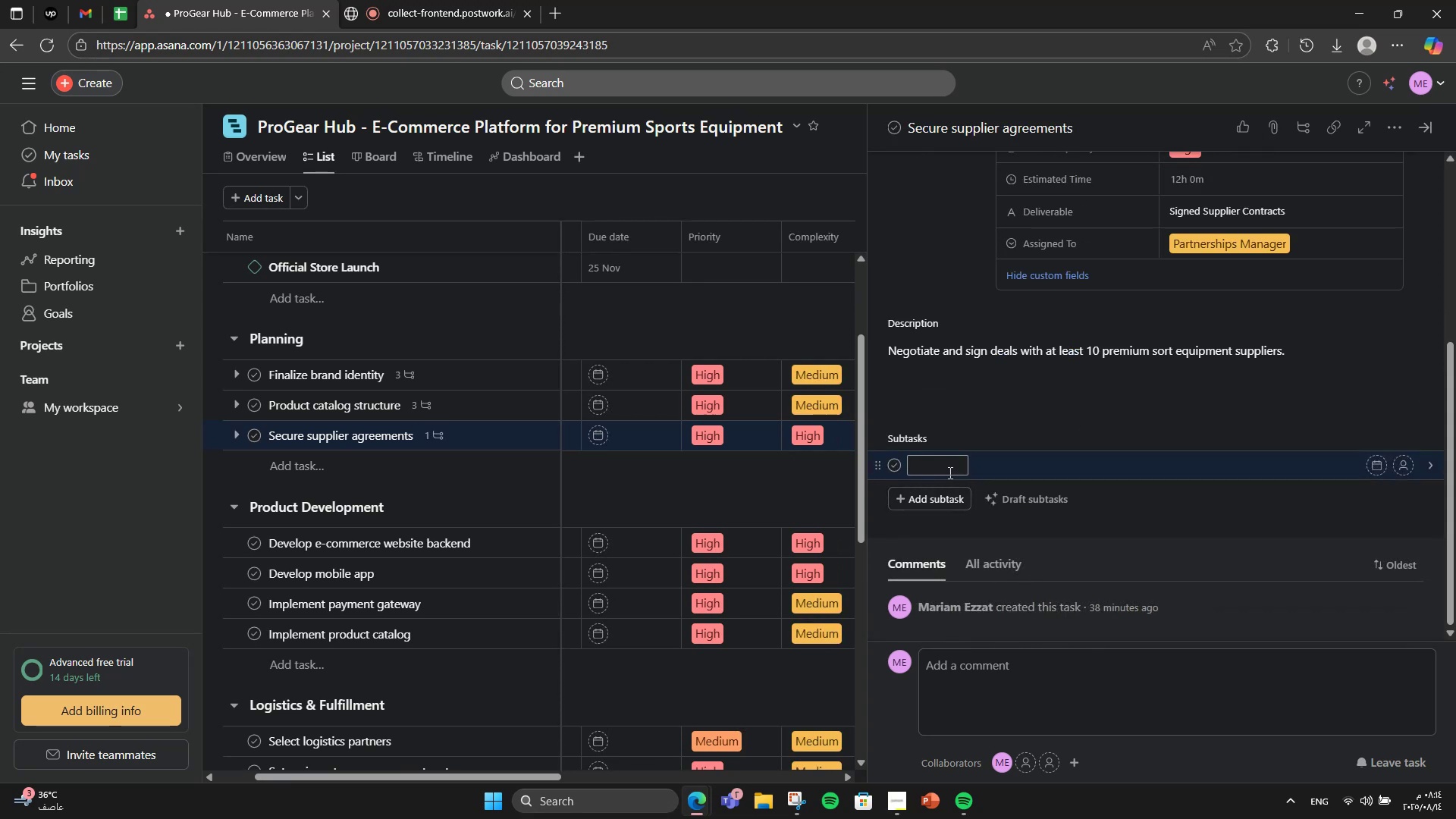 
type(Identify suppliers)
 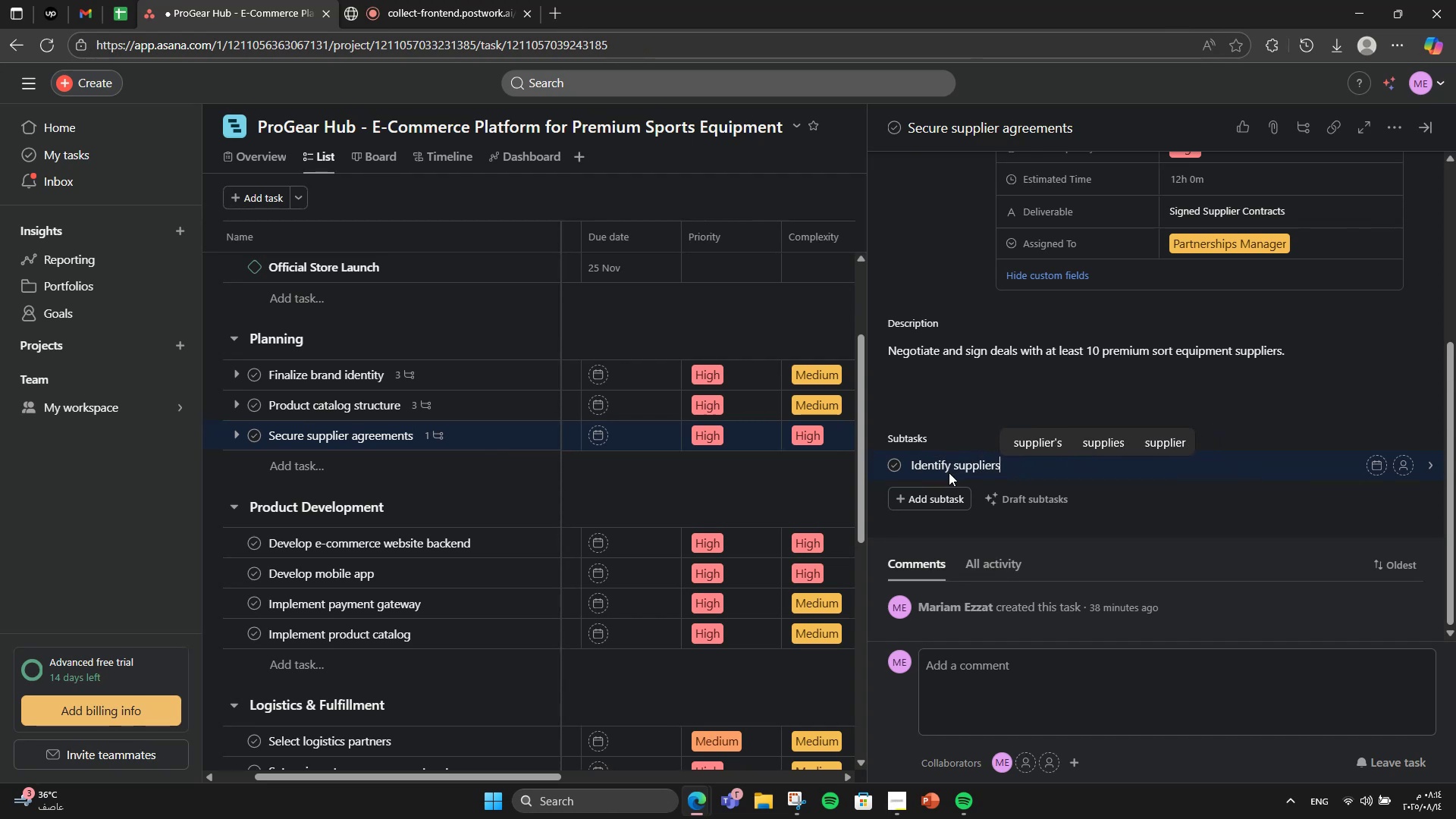 
key(Enter)
 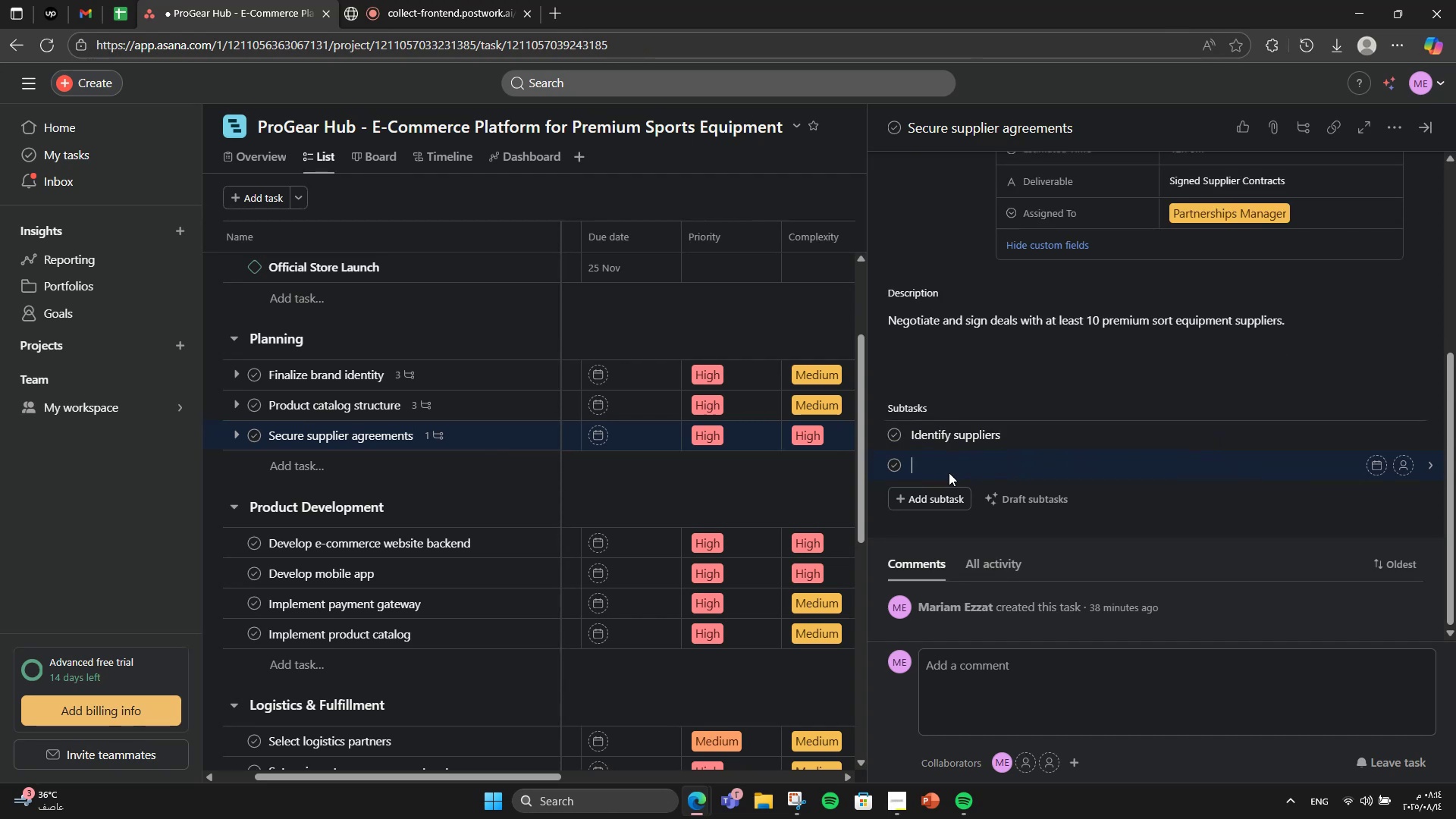 
type(Negotoa)
key(Backspace)
key(Backspace)
type(iate Sign contracts)
 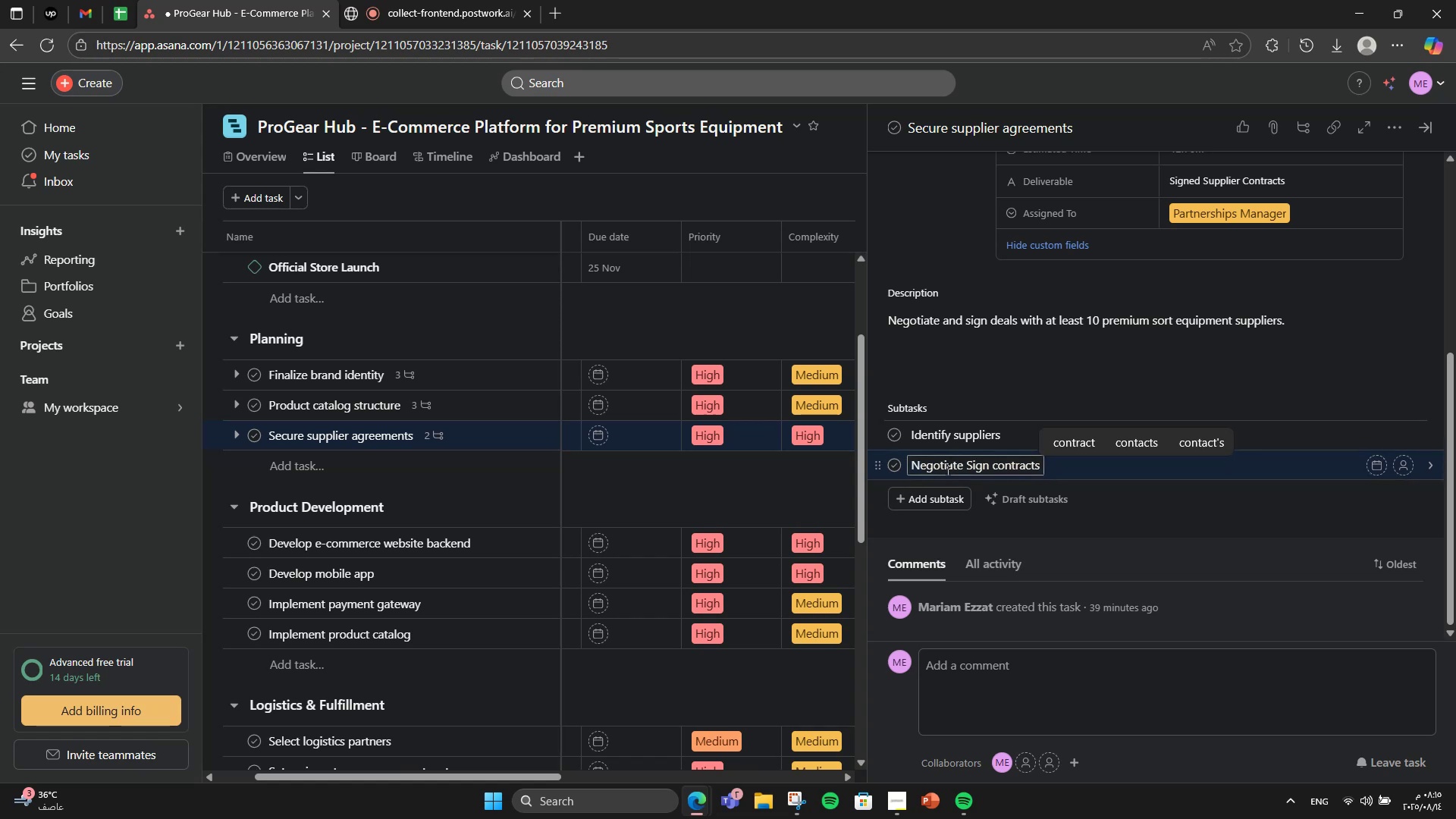 
left_click_drag(start_coordinate=[967, 464], to_coordinate=[1049, 452])
 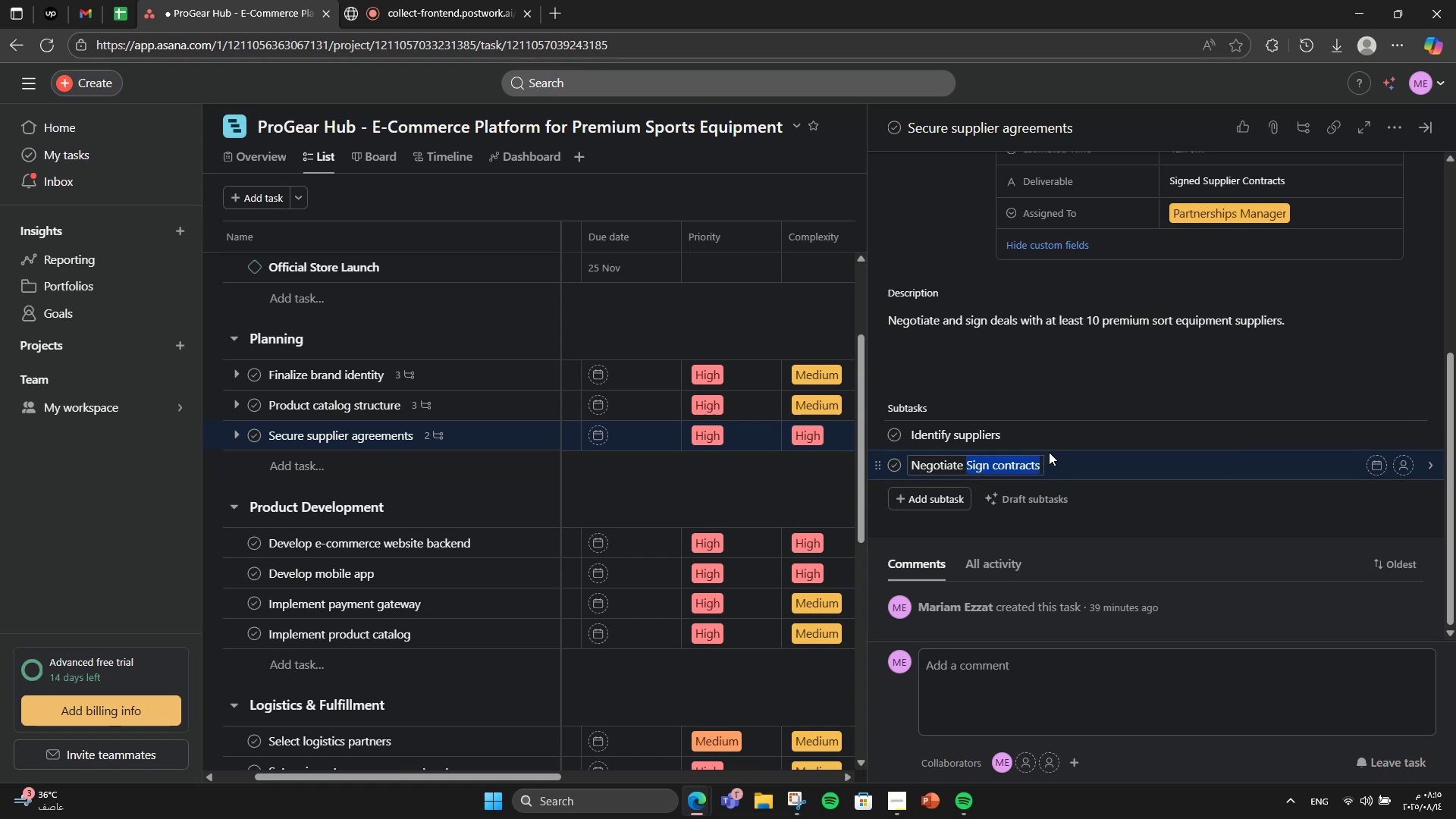 
key(Control+X)
 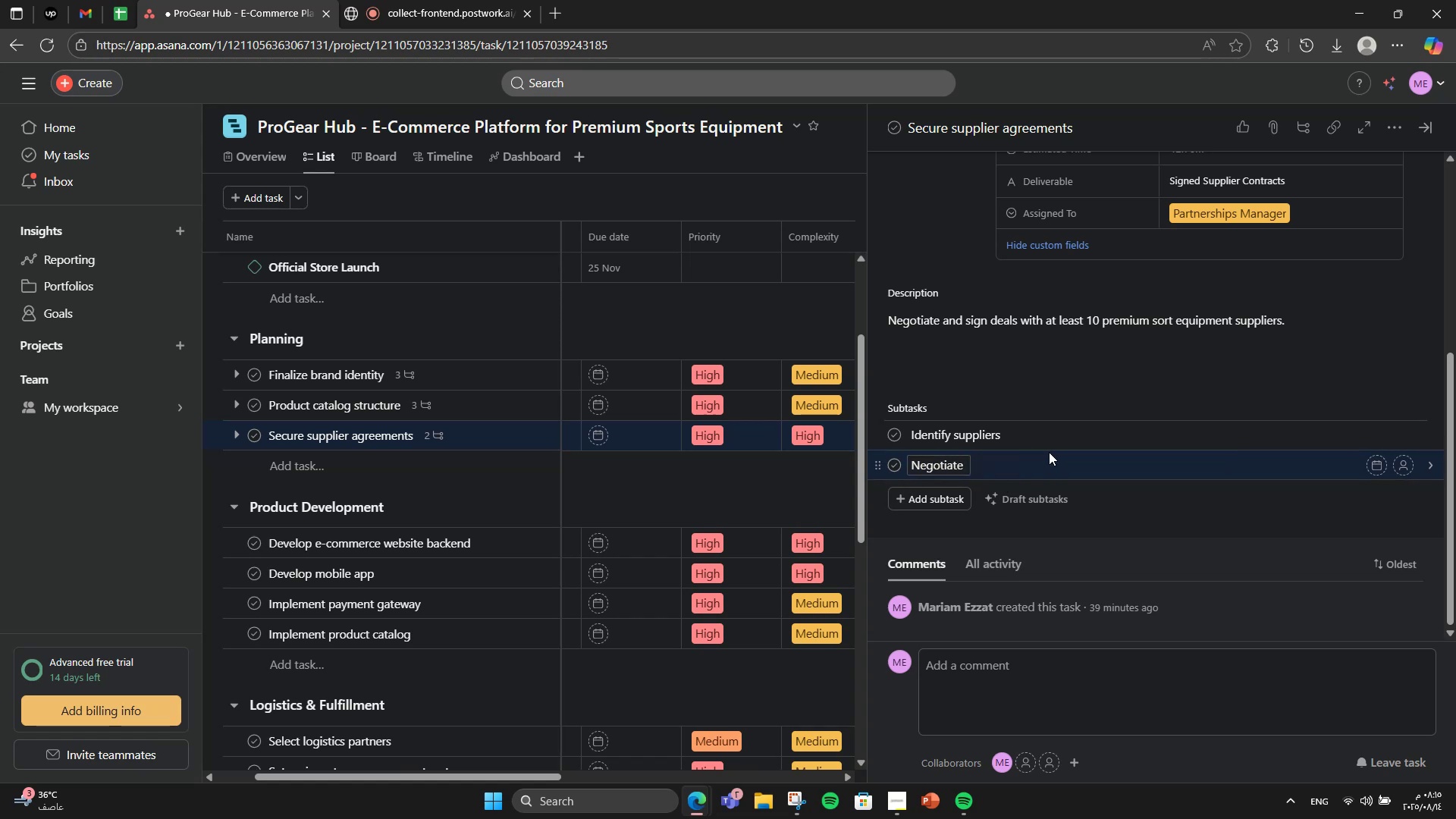 
key(Enter)
 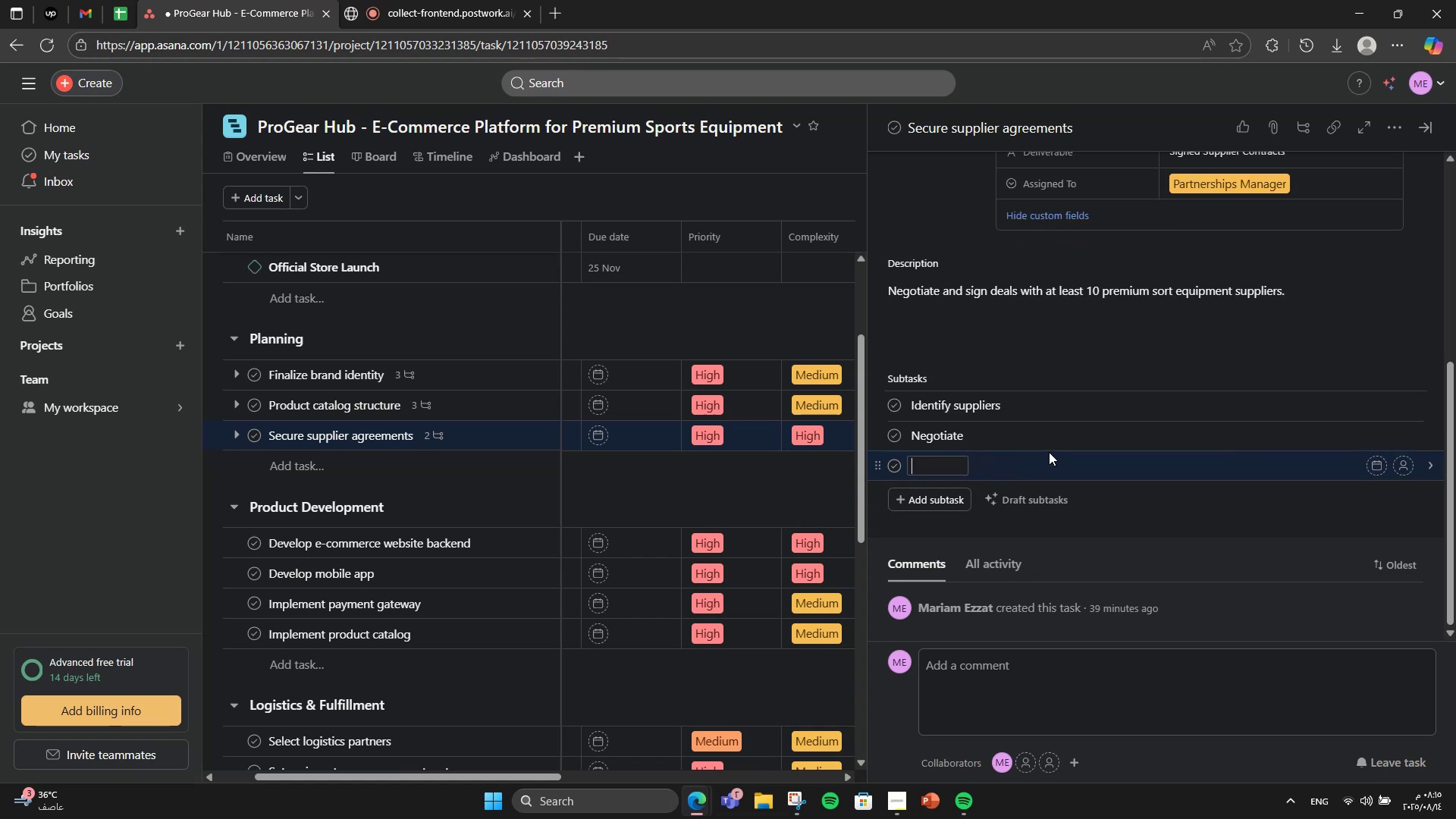 
key(Control+V)
 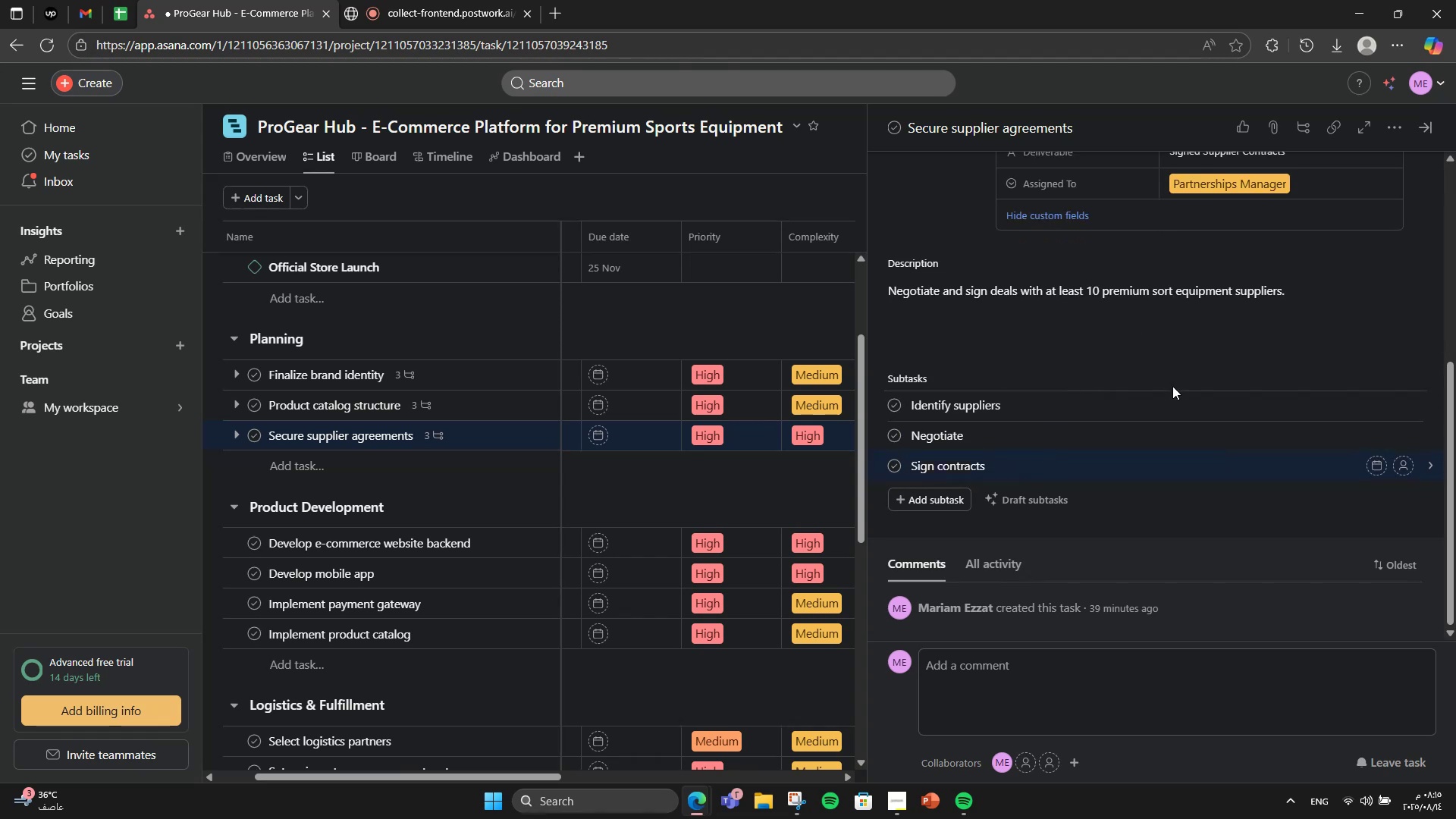 
scroll: coordinate [1166, 420], scroll_direction: none, amount: 0.0
 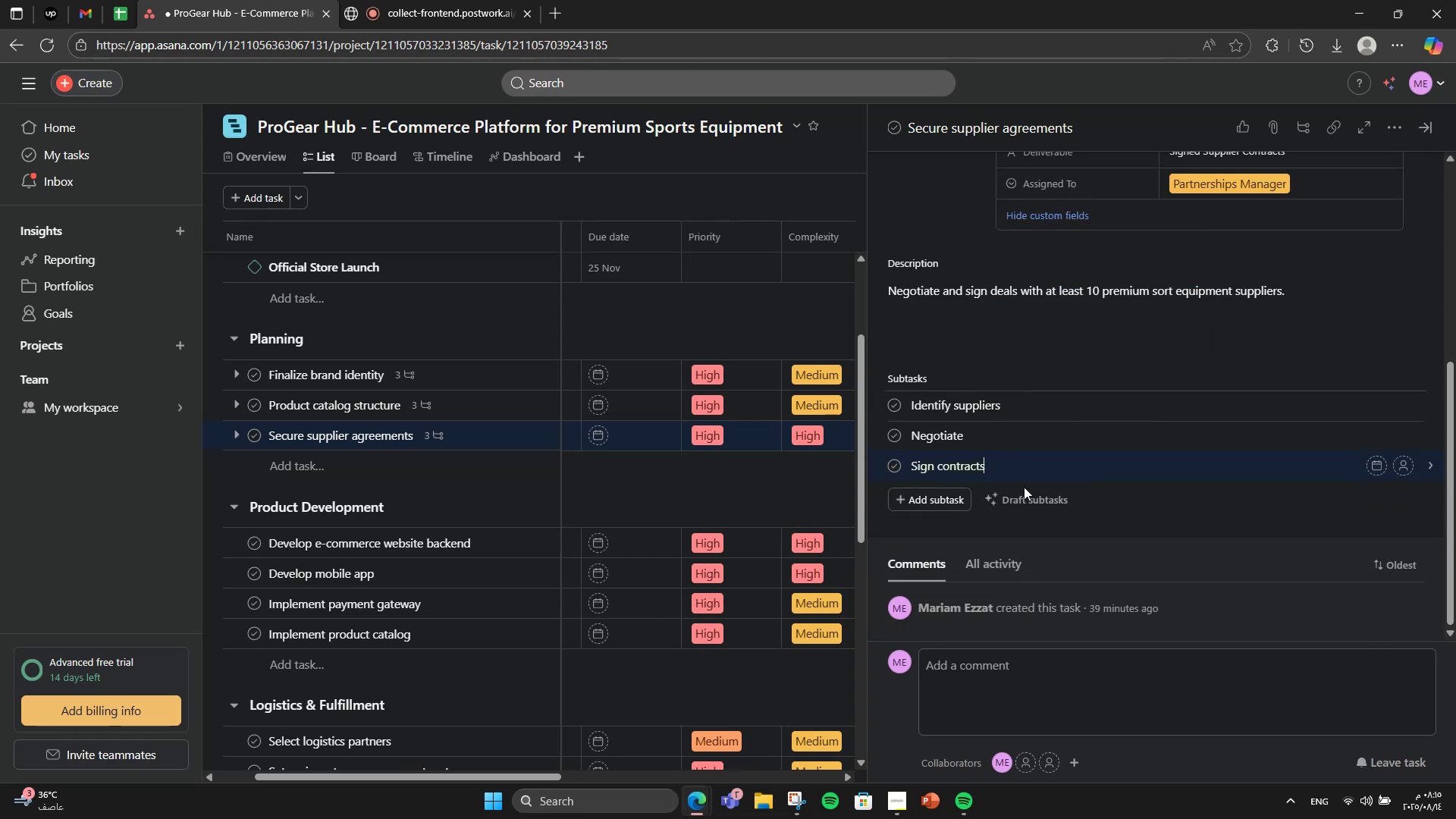 
scroll: coordinate [1024, 482], scroll_direction: up, amount: 3.0
 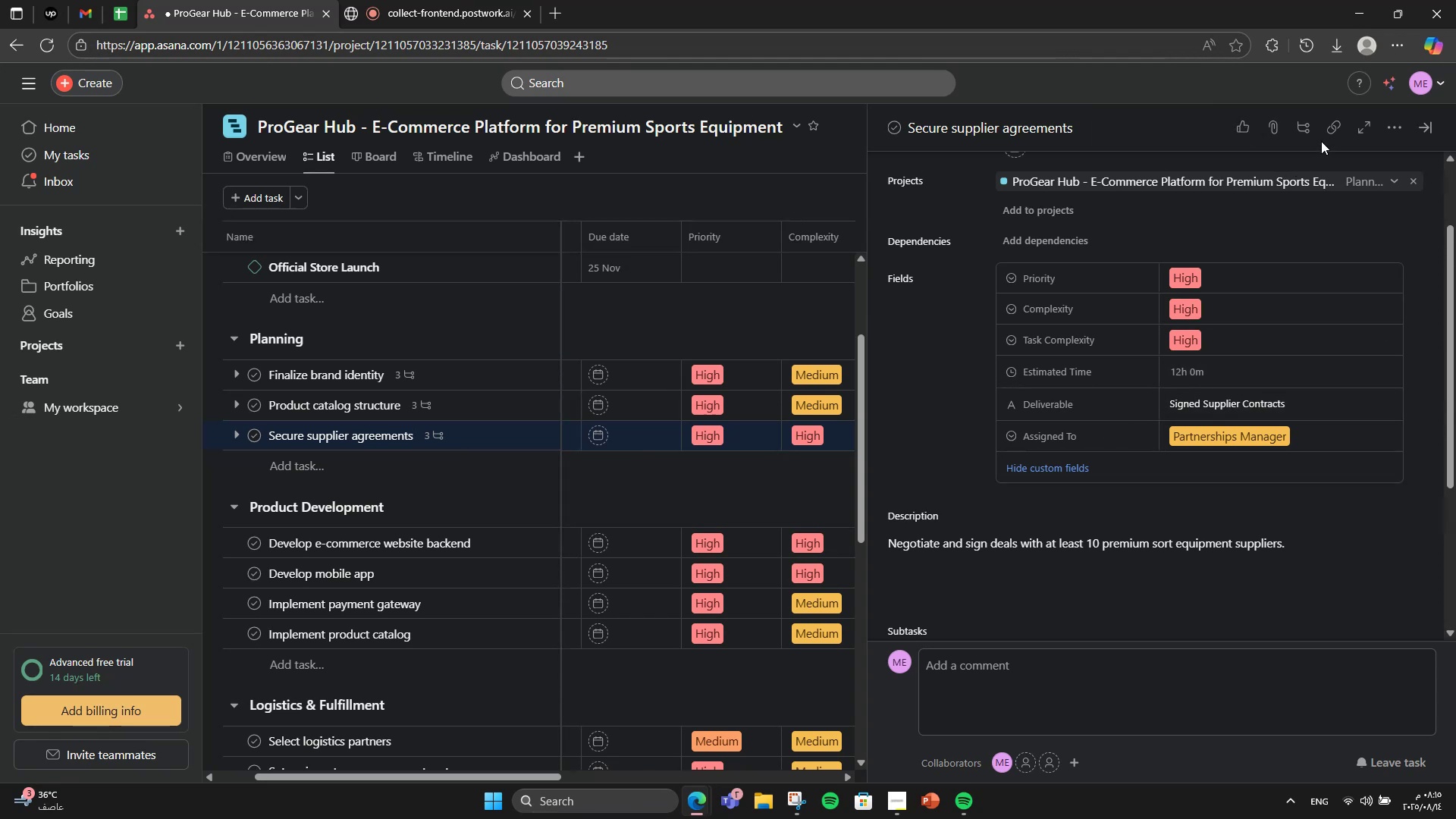 
left_click([1375, 127])
 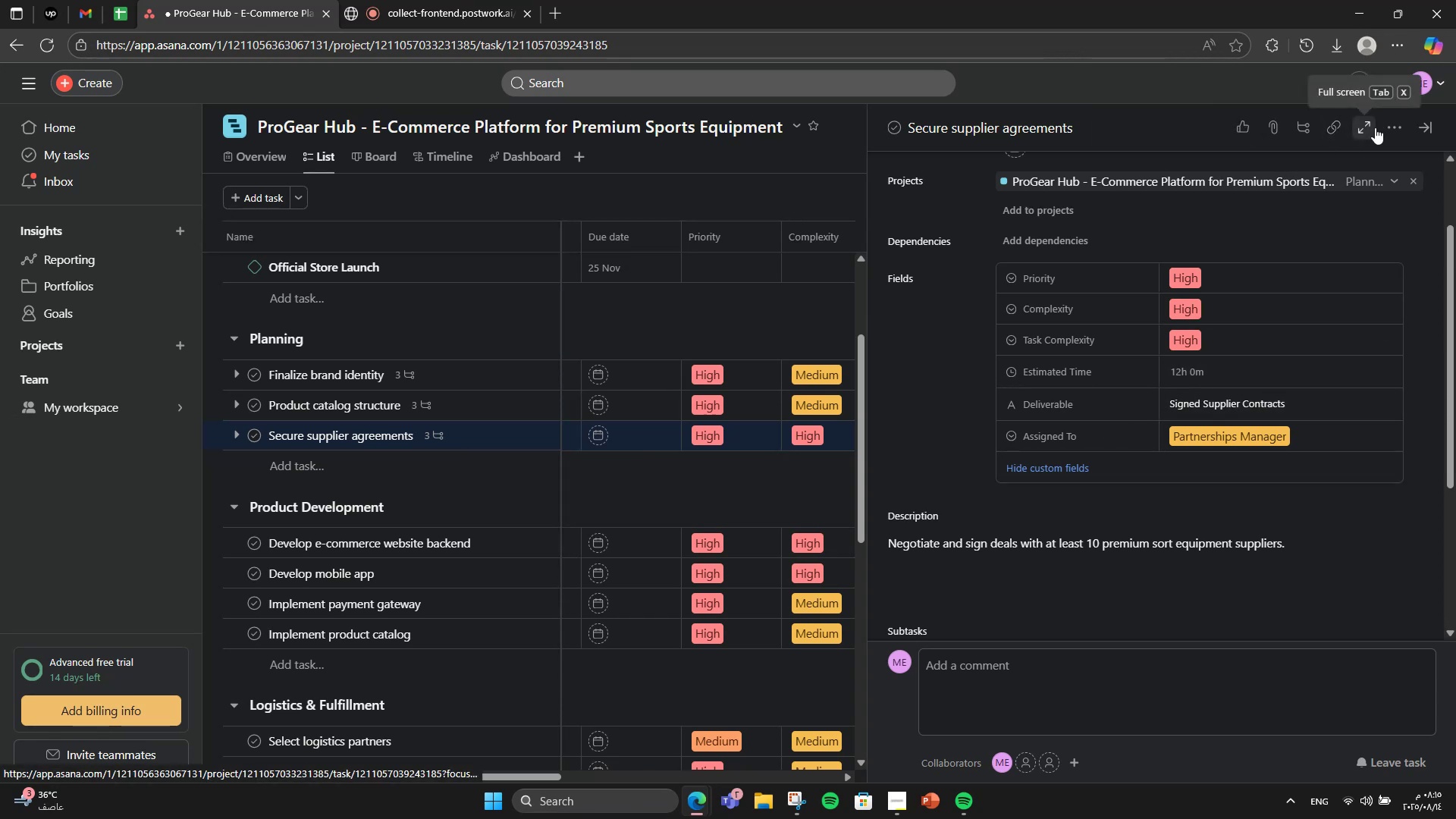 
left_click_drag(start_coordinate=[1375, 127], to_coordinate=[1372, 147])
 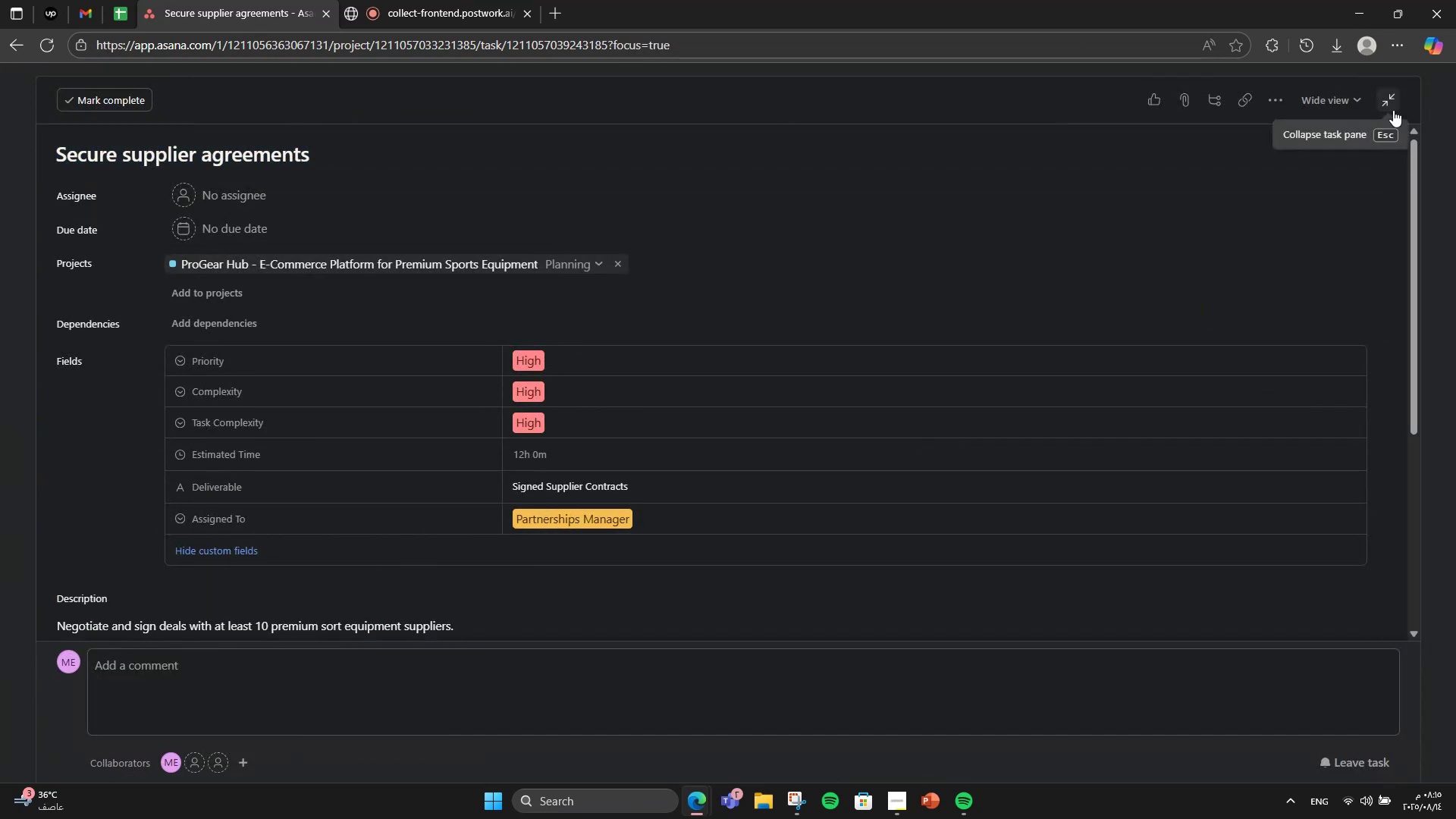 
left_click([1393, 110])
 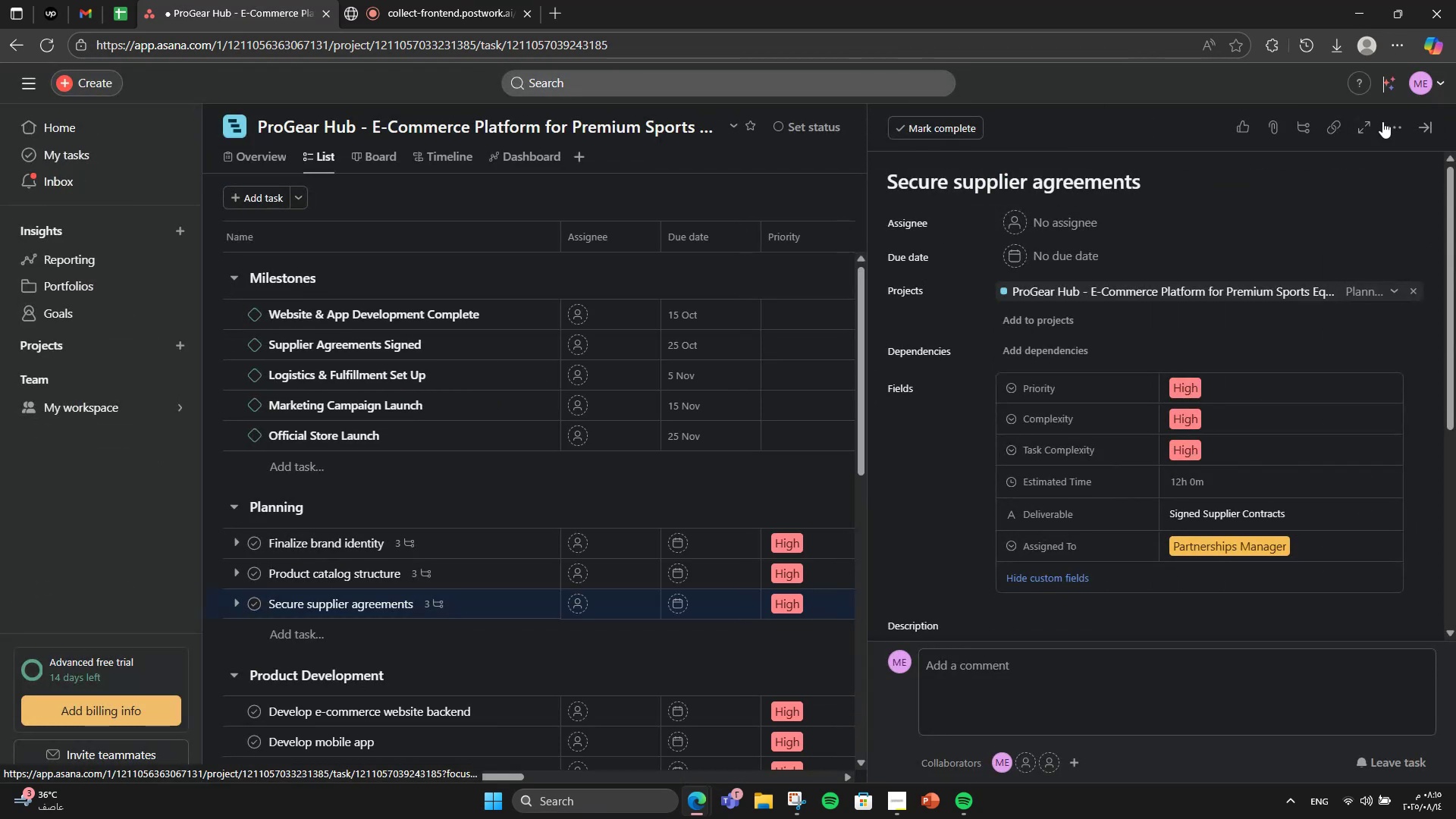 
left_click([1387, 126])
 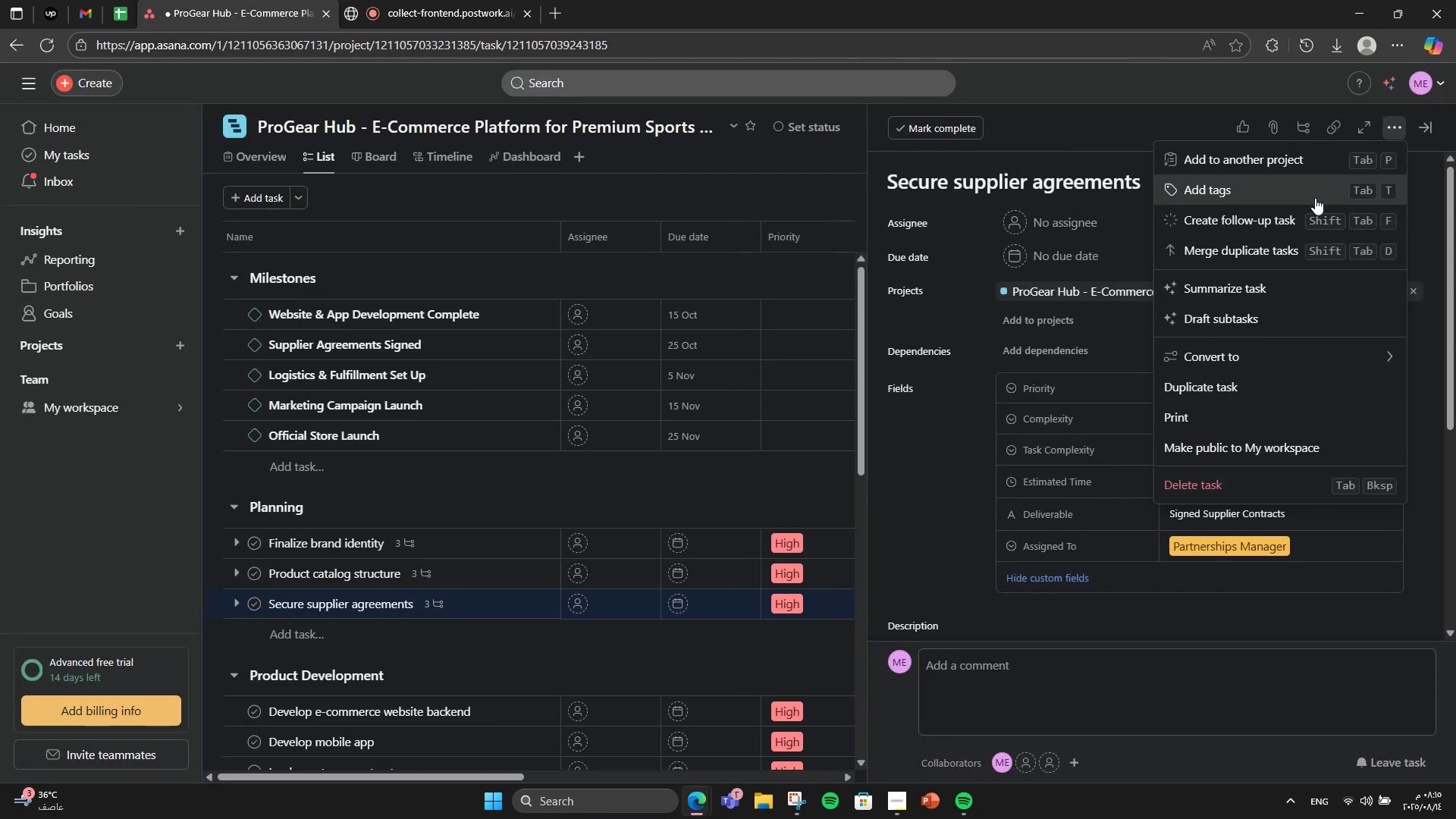 
left_click([1310, 201])
 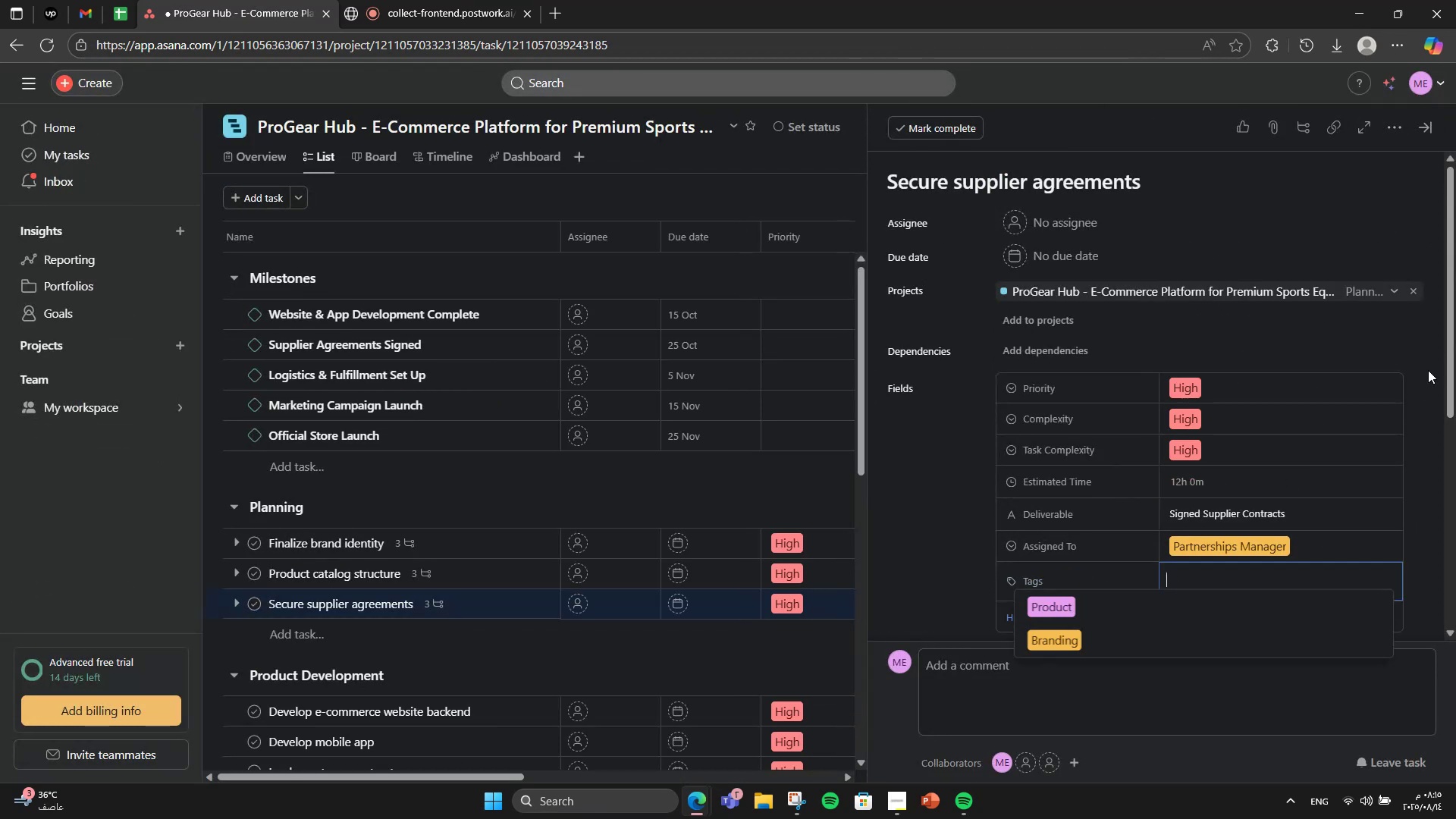 
type(Partnerships)
 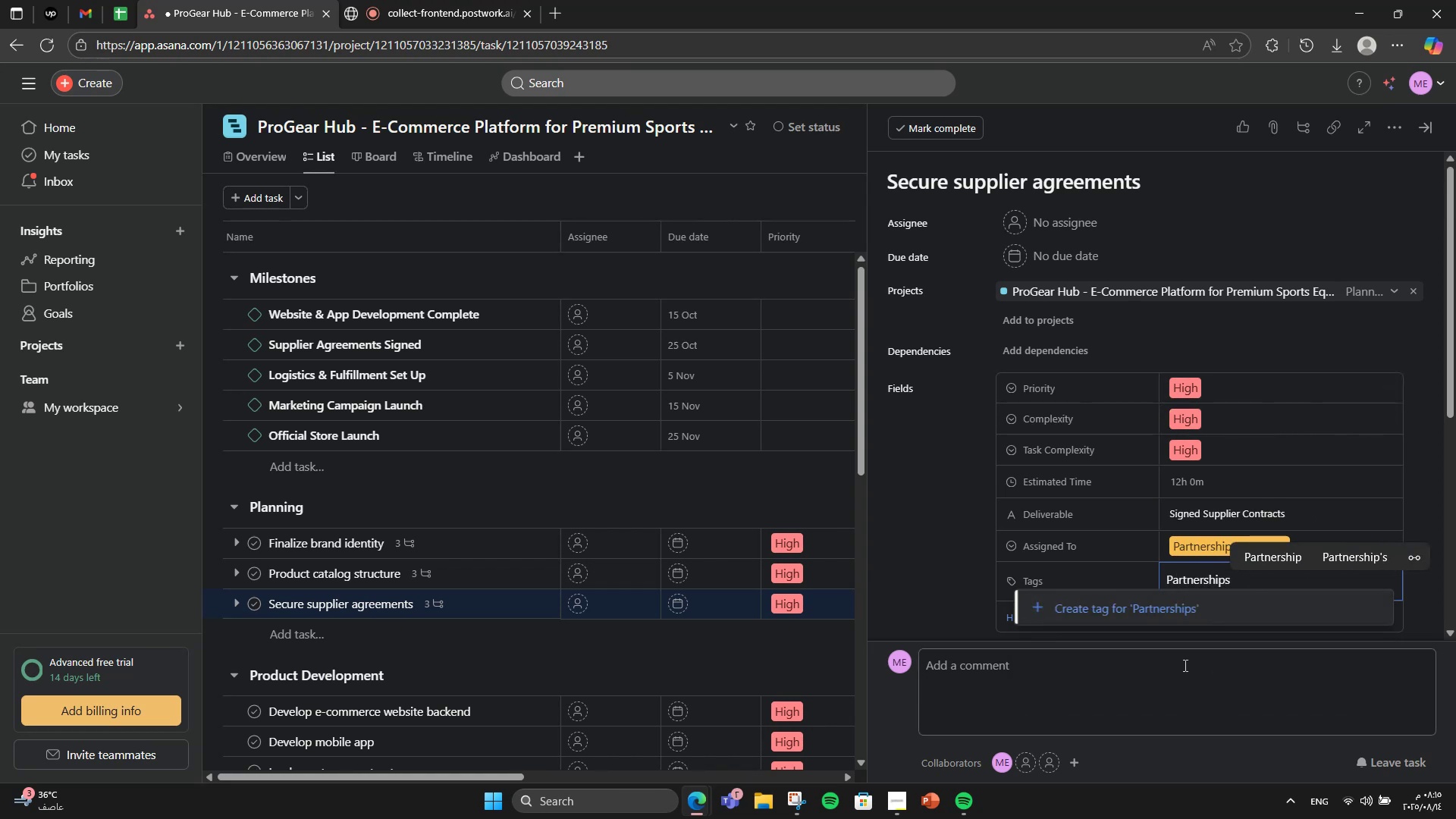 
left_click([1199, 608])
 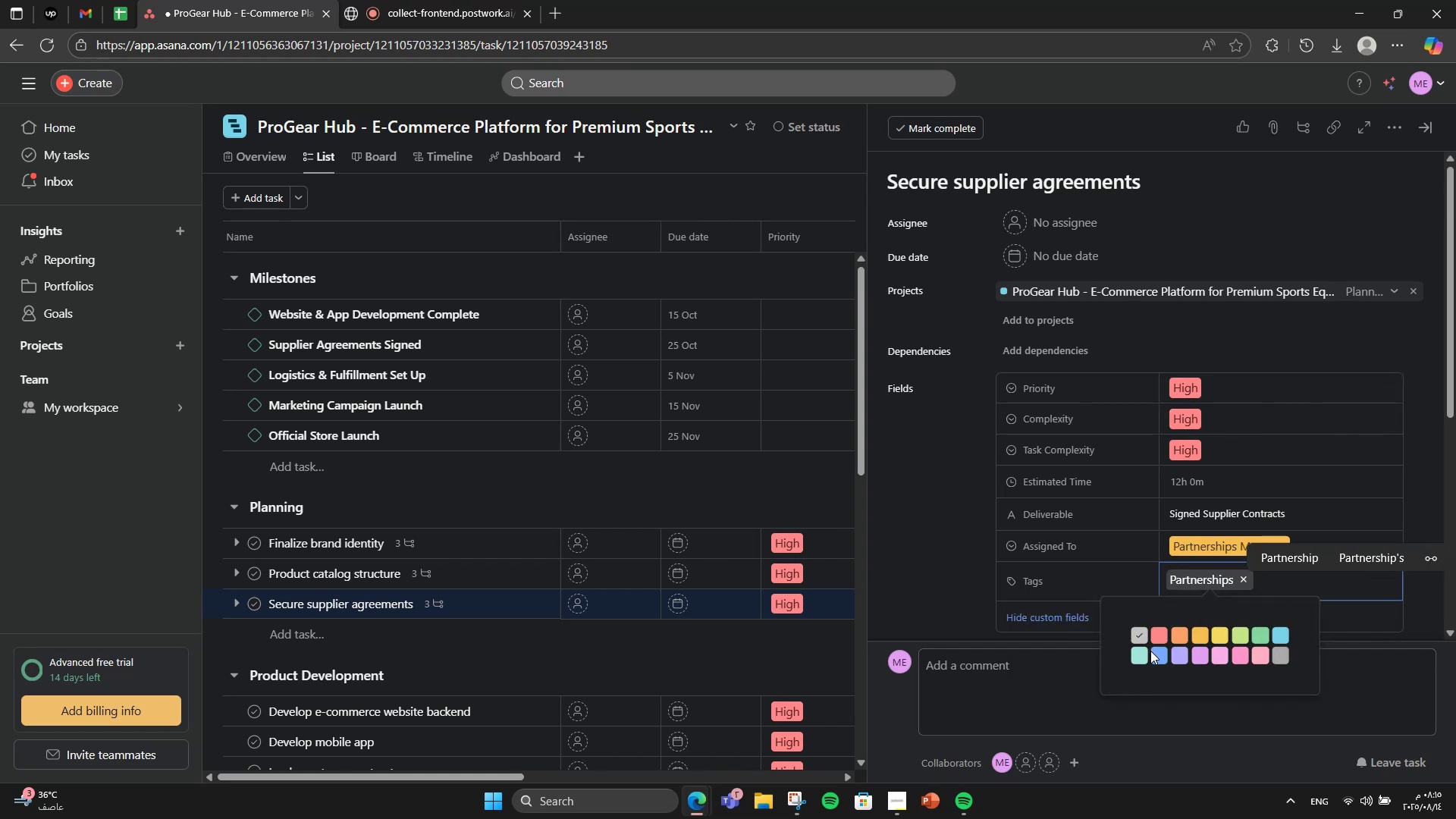 
left_click([1159, 653])
 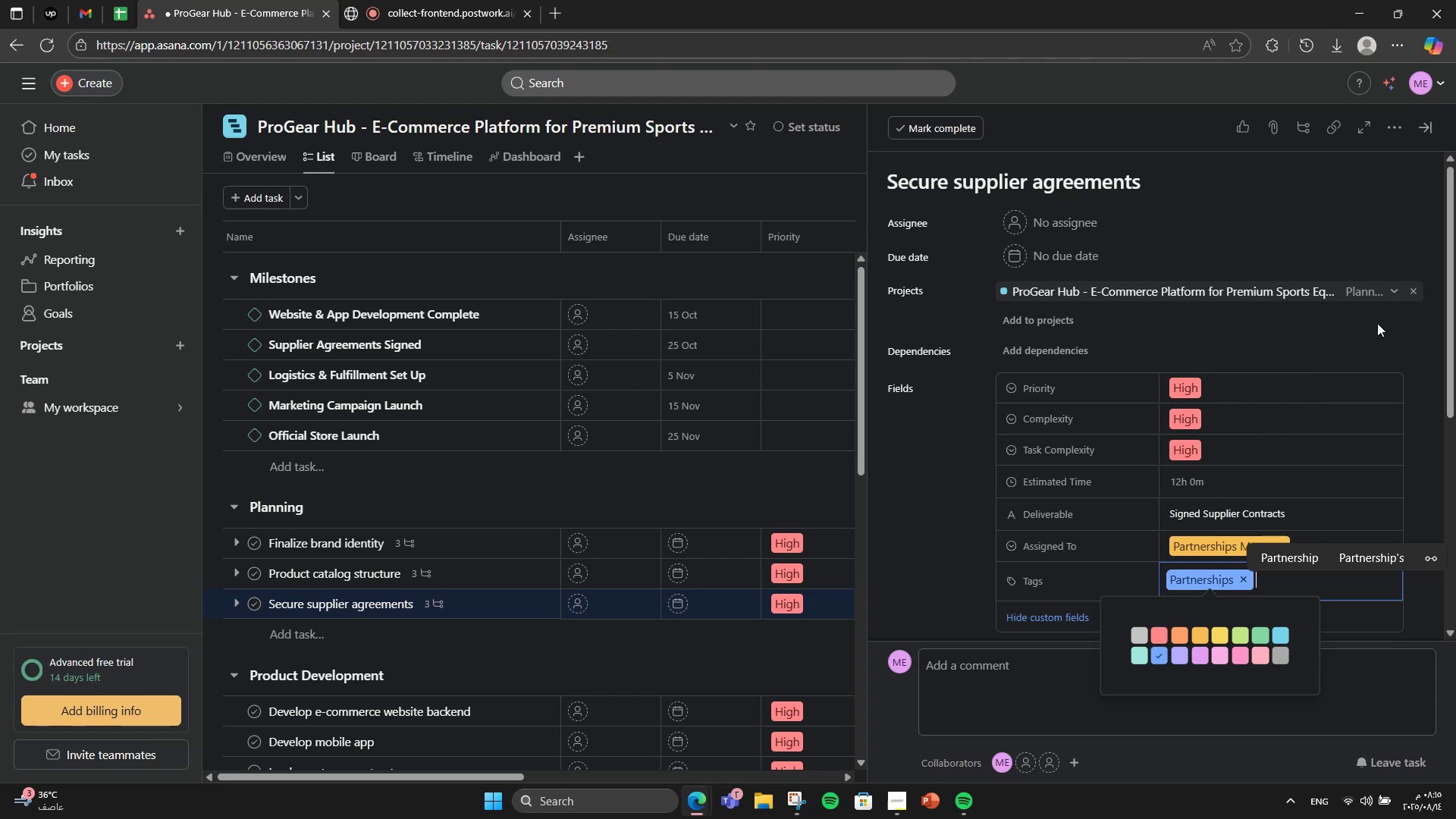 
left_click([1377, 323])
 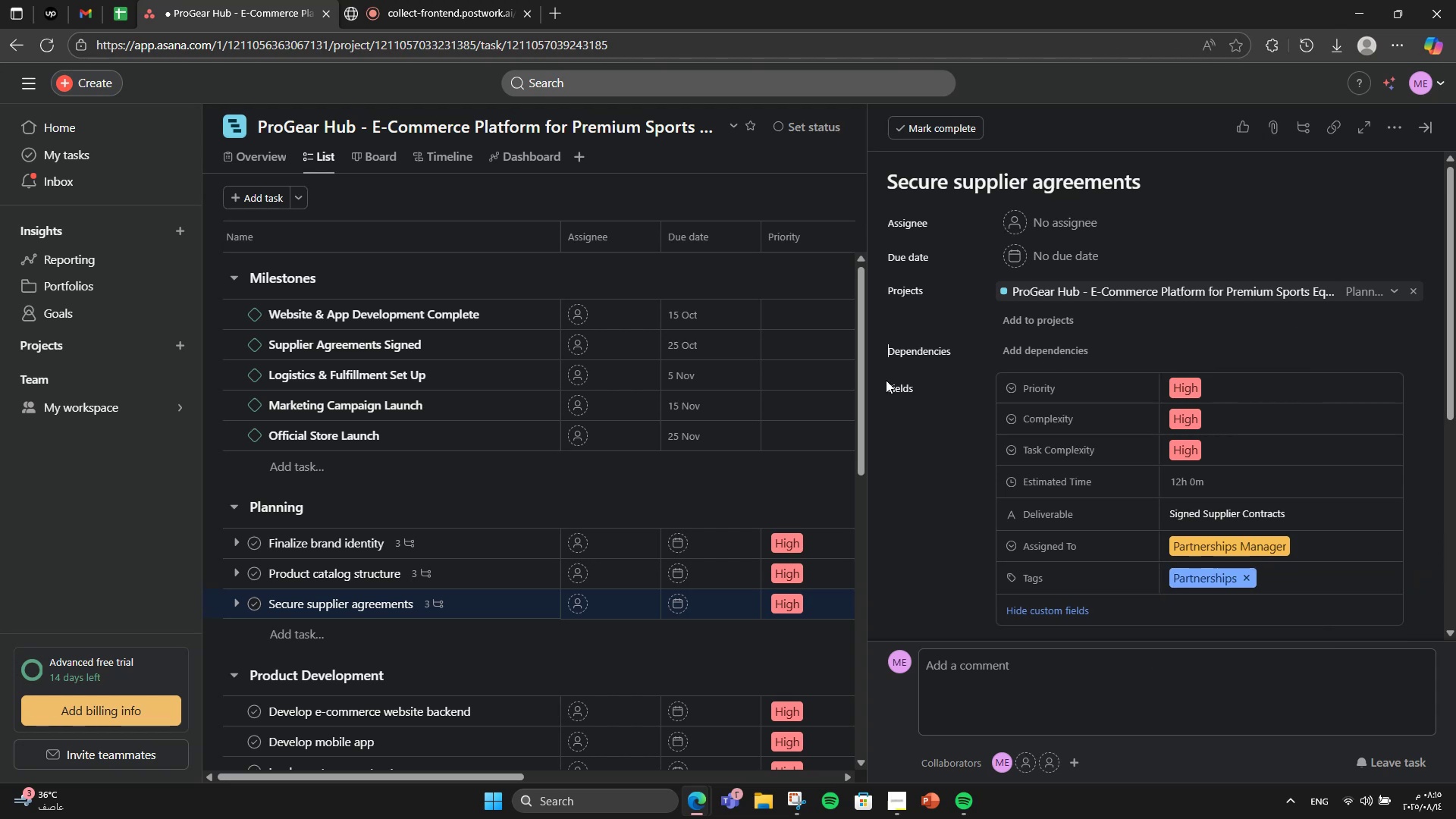 
scroll: coordinate [1029, 375], scroll_direction: down, amount: 7.0
 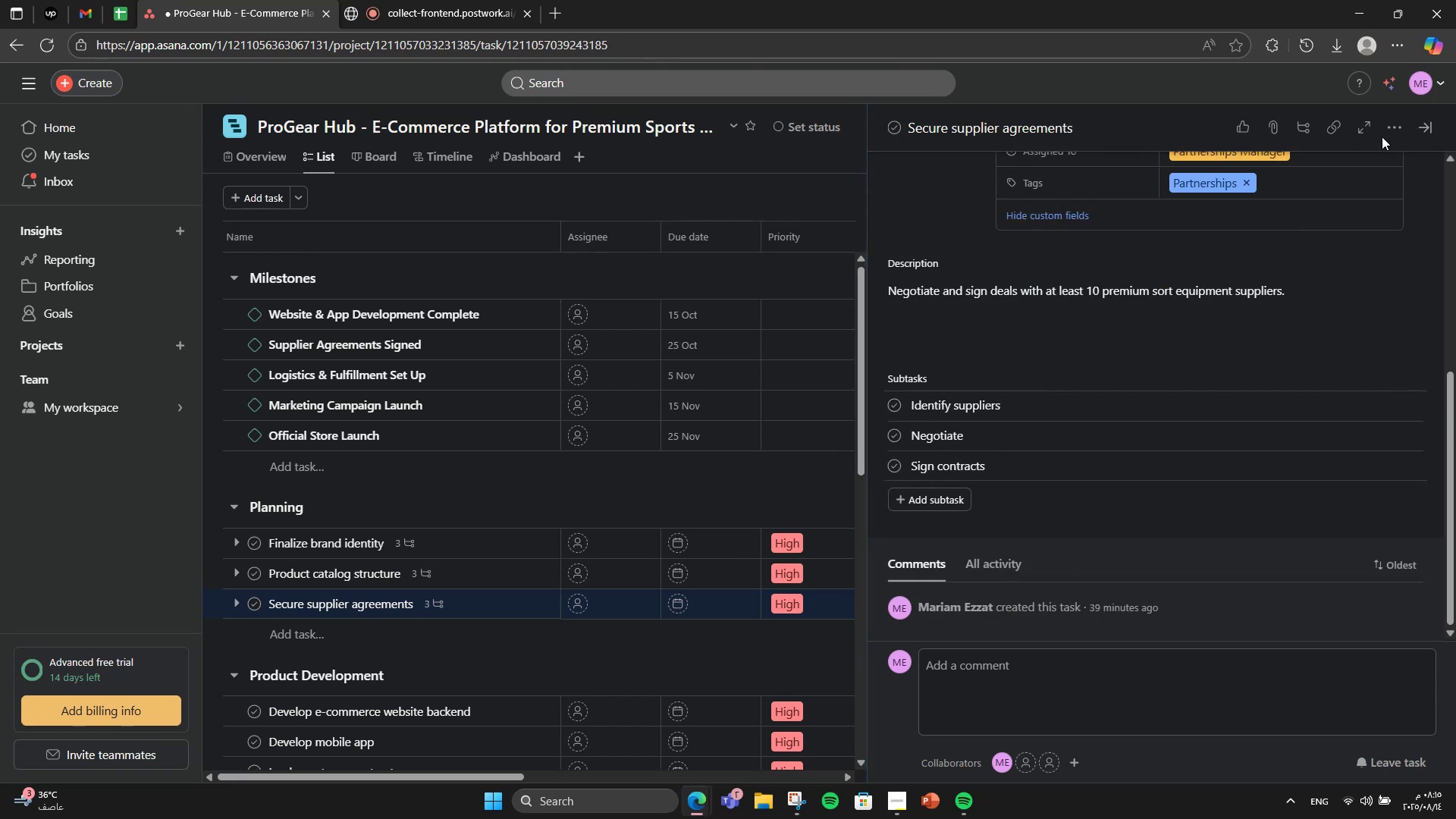 
left_click([1426, 115])
 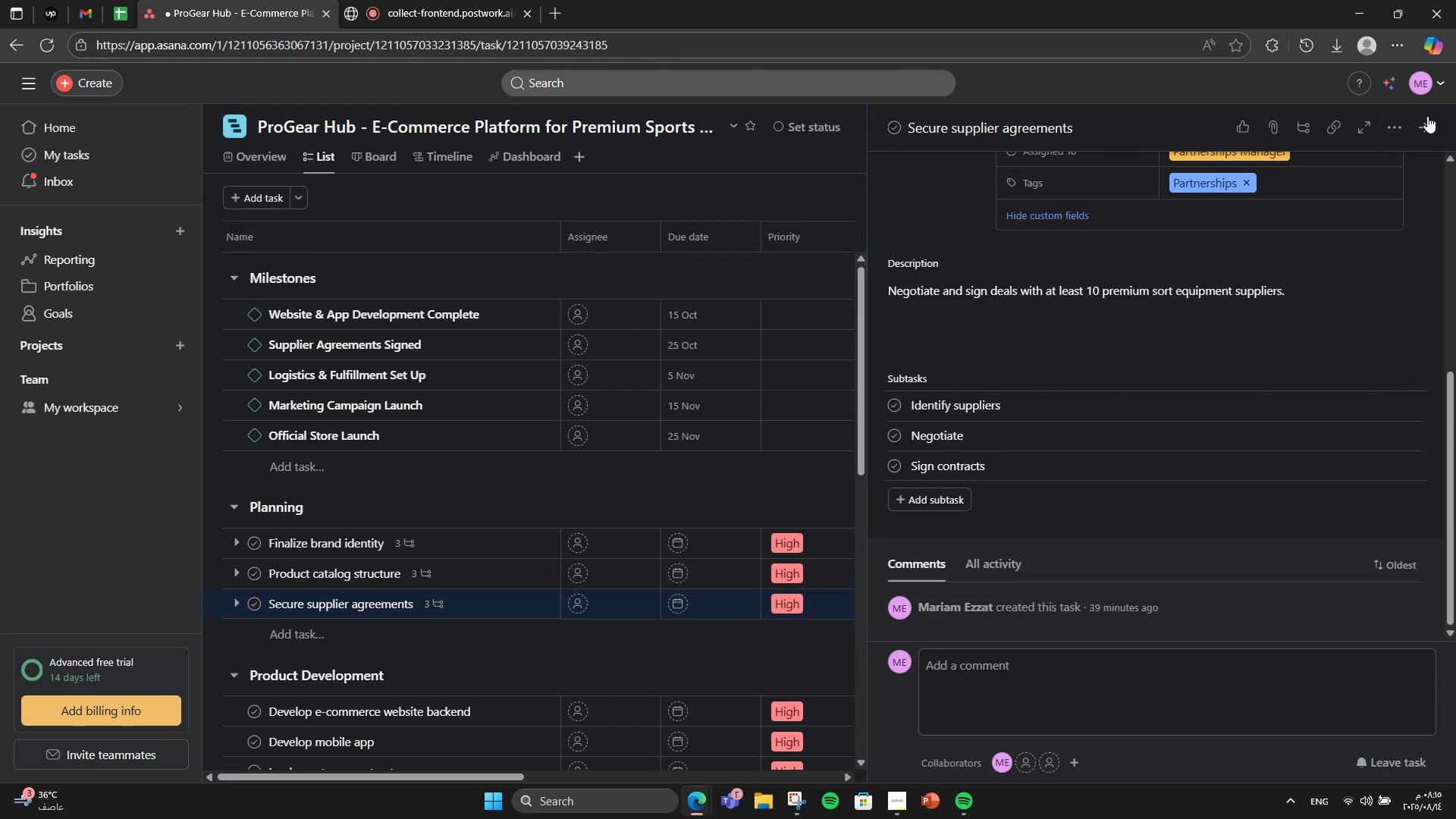 
left_click([1429, 129])
 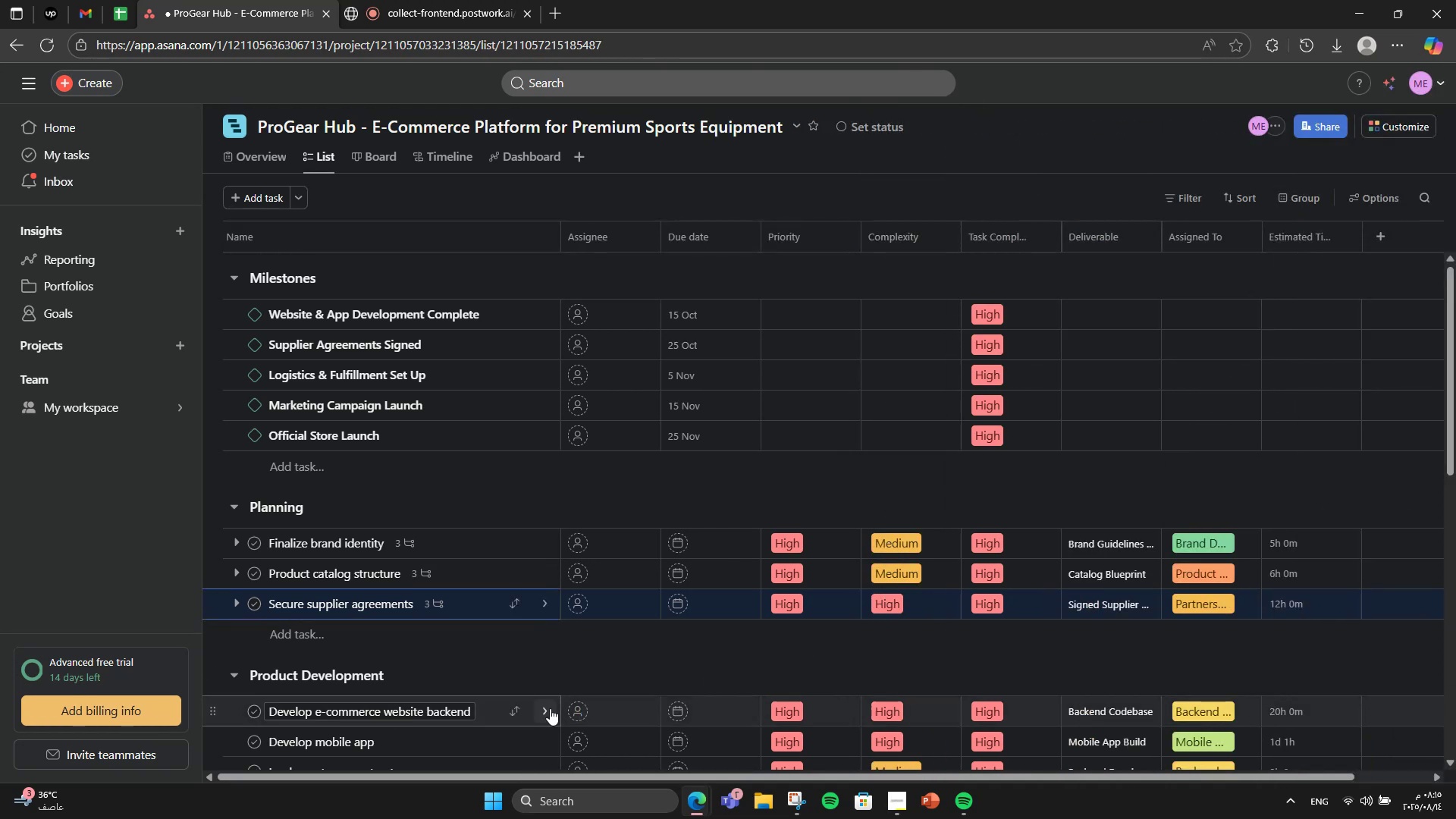 
scroll: coordinate [541, 676], scroll_direction: down, amount: 4.0
 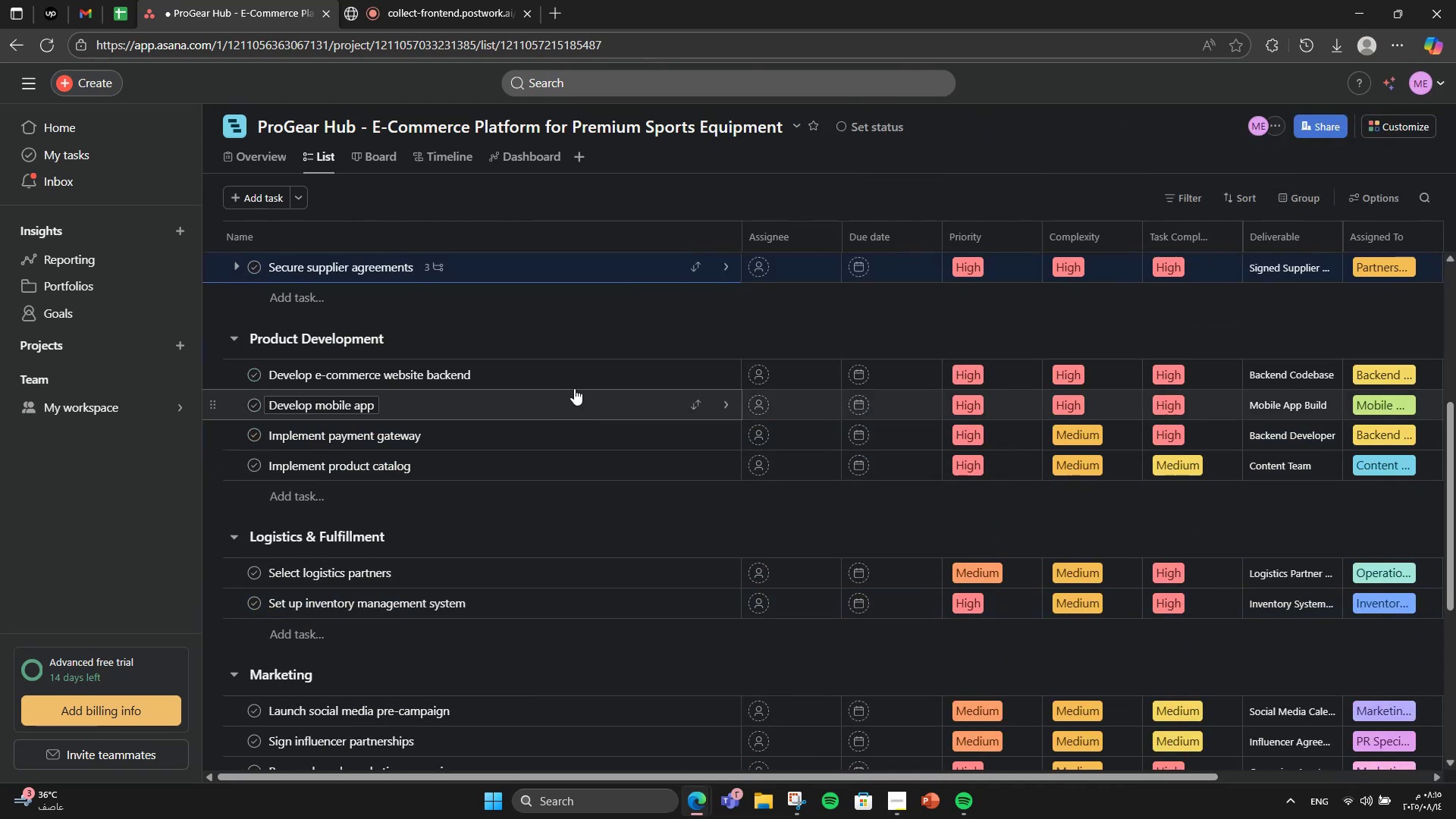 
left_click([576, 387])
 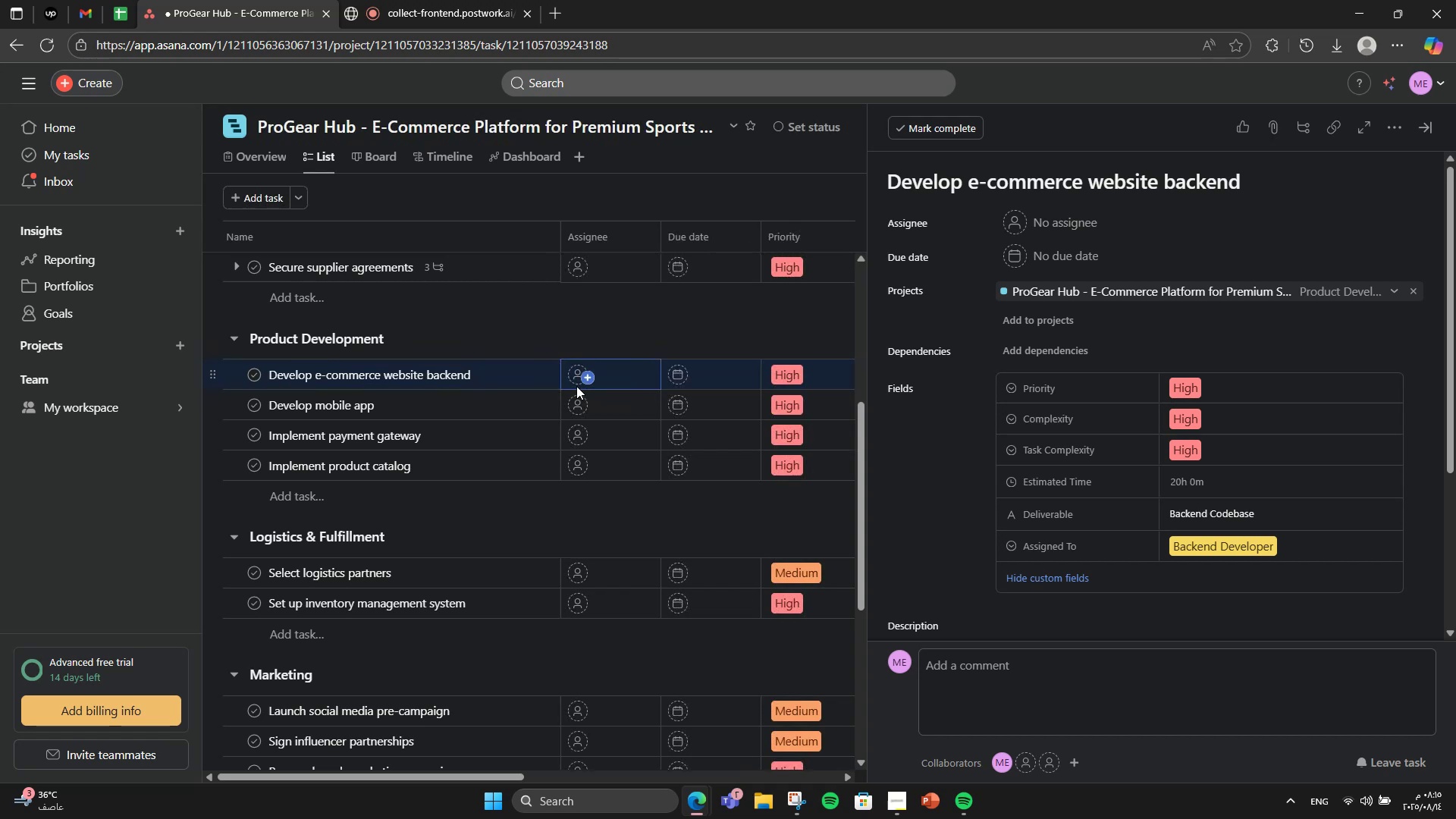 
wait(8.35)
 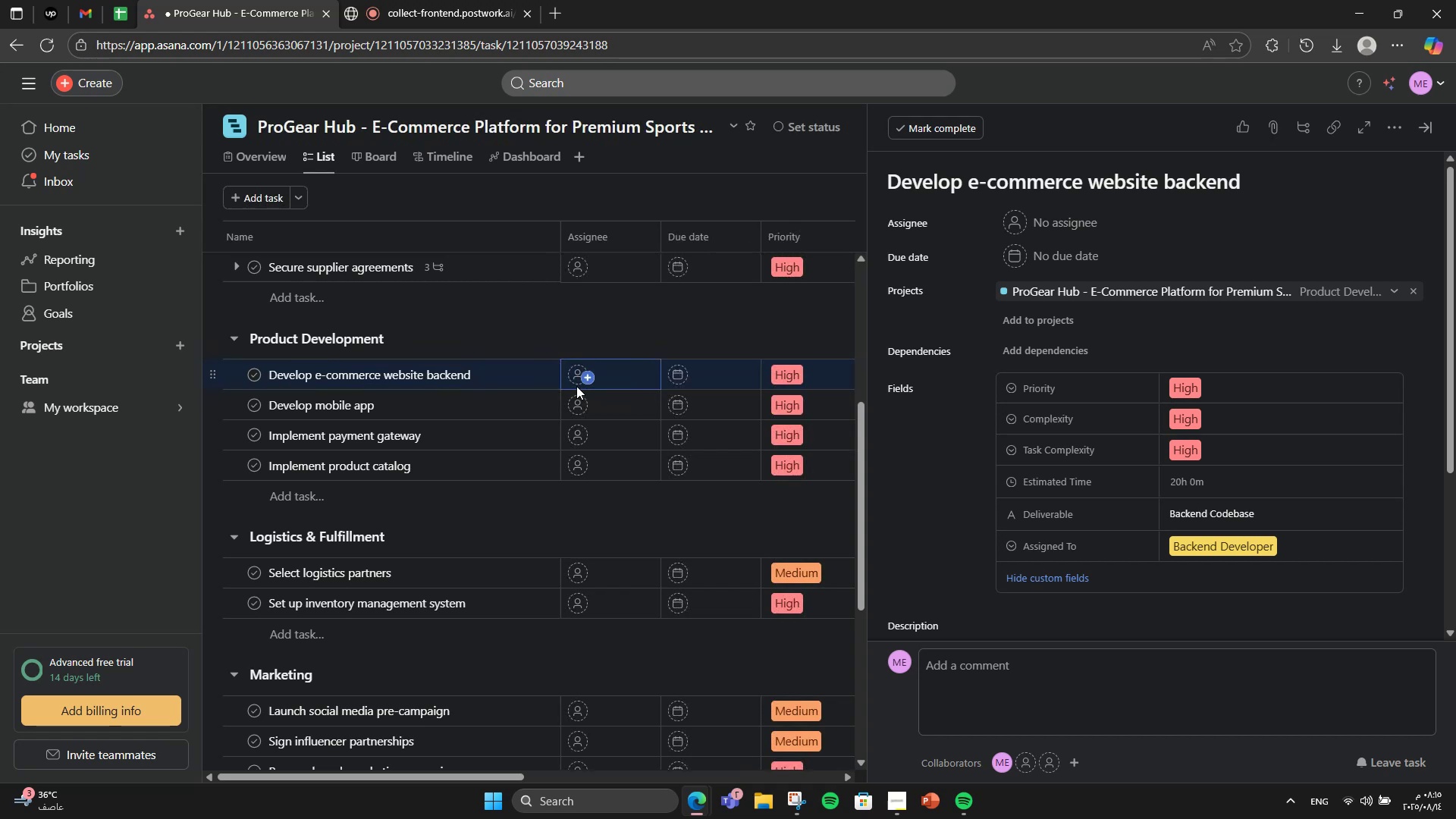 
scroll: coordinate [1442, 430], scroll_direction: down, amount: 2.0
 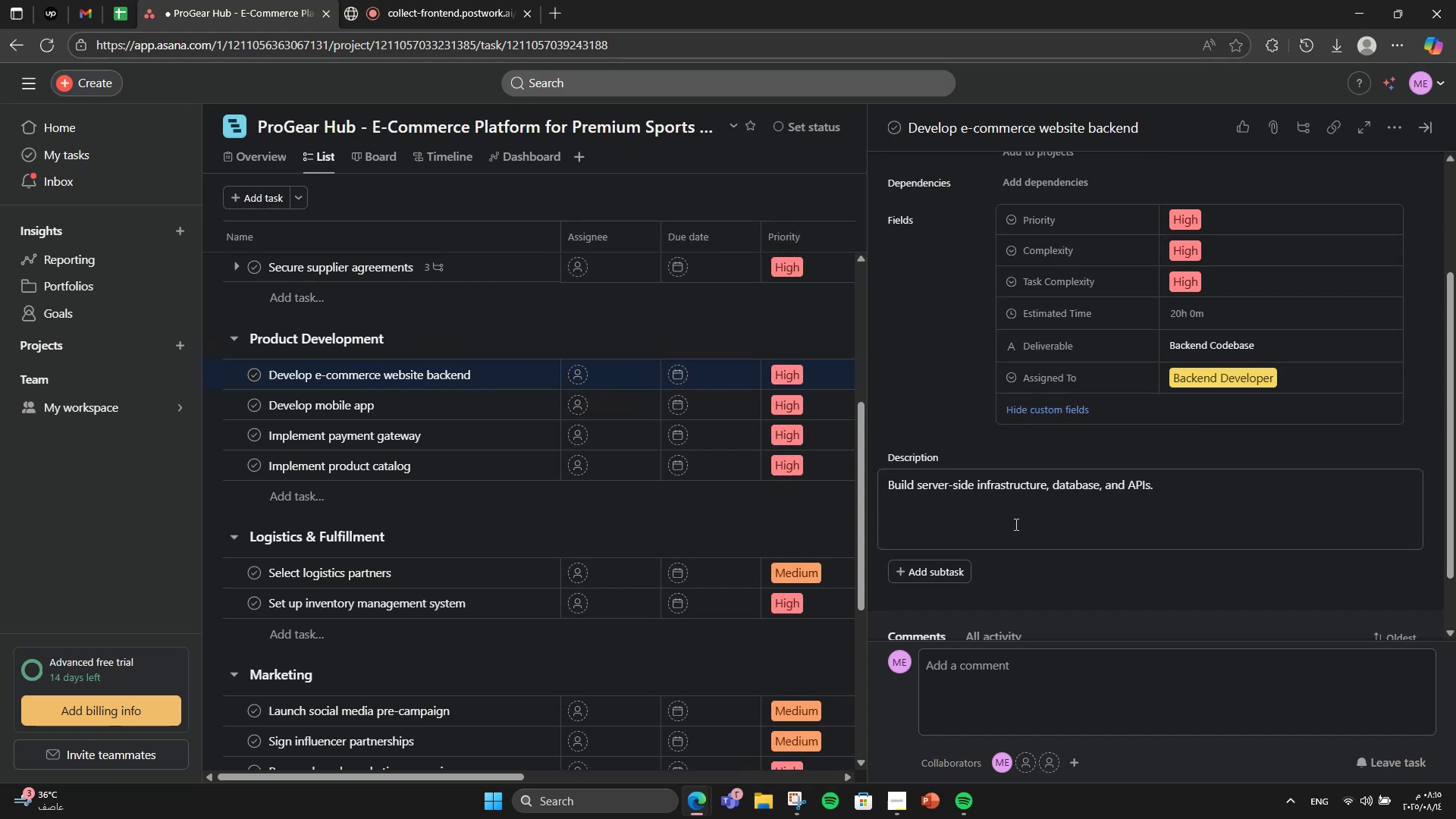 
double_click([957, 563])
 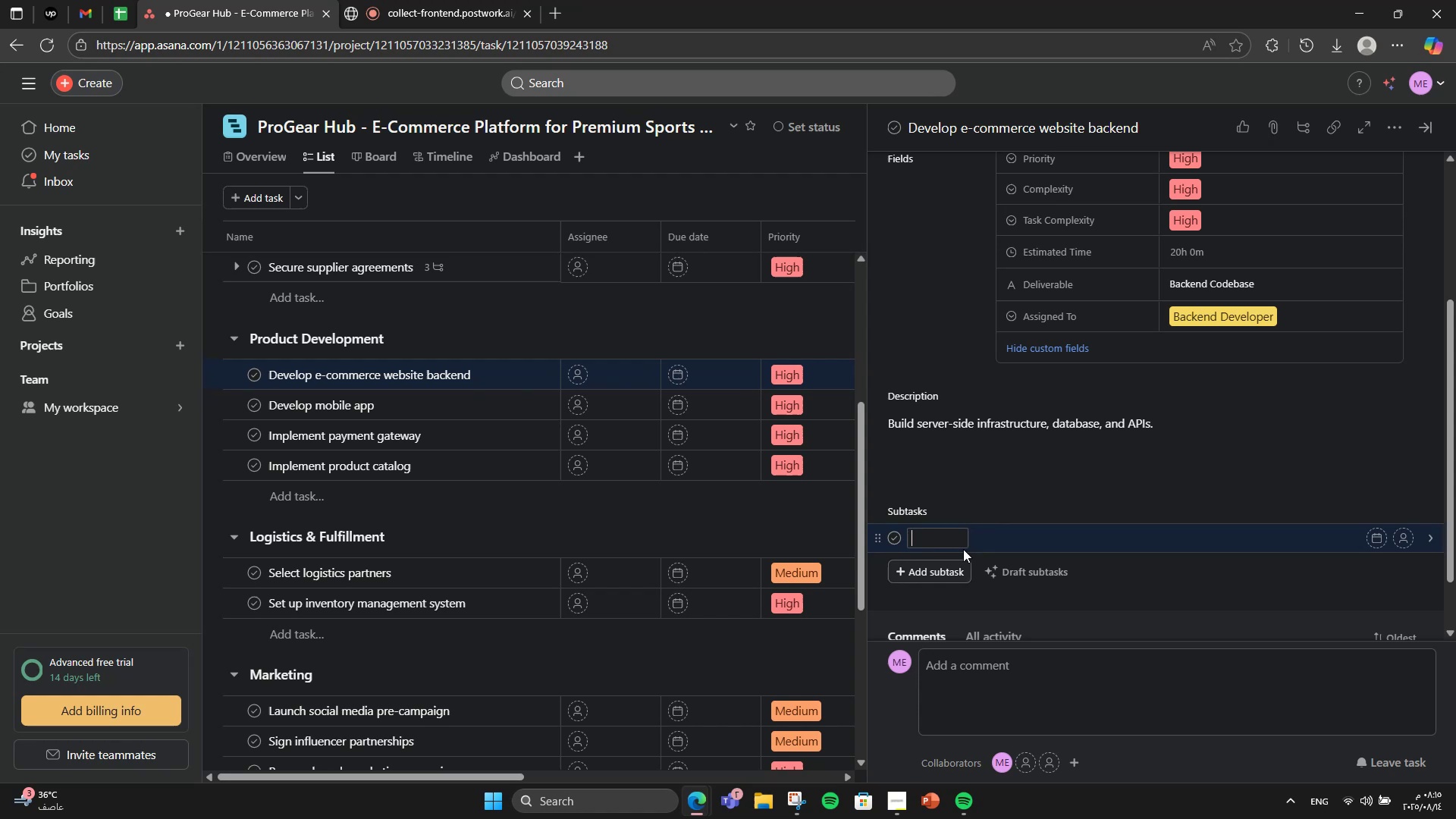 
type(Data )
key(Backspace)
type(base setup)
 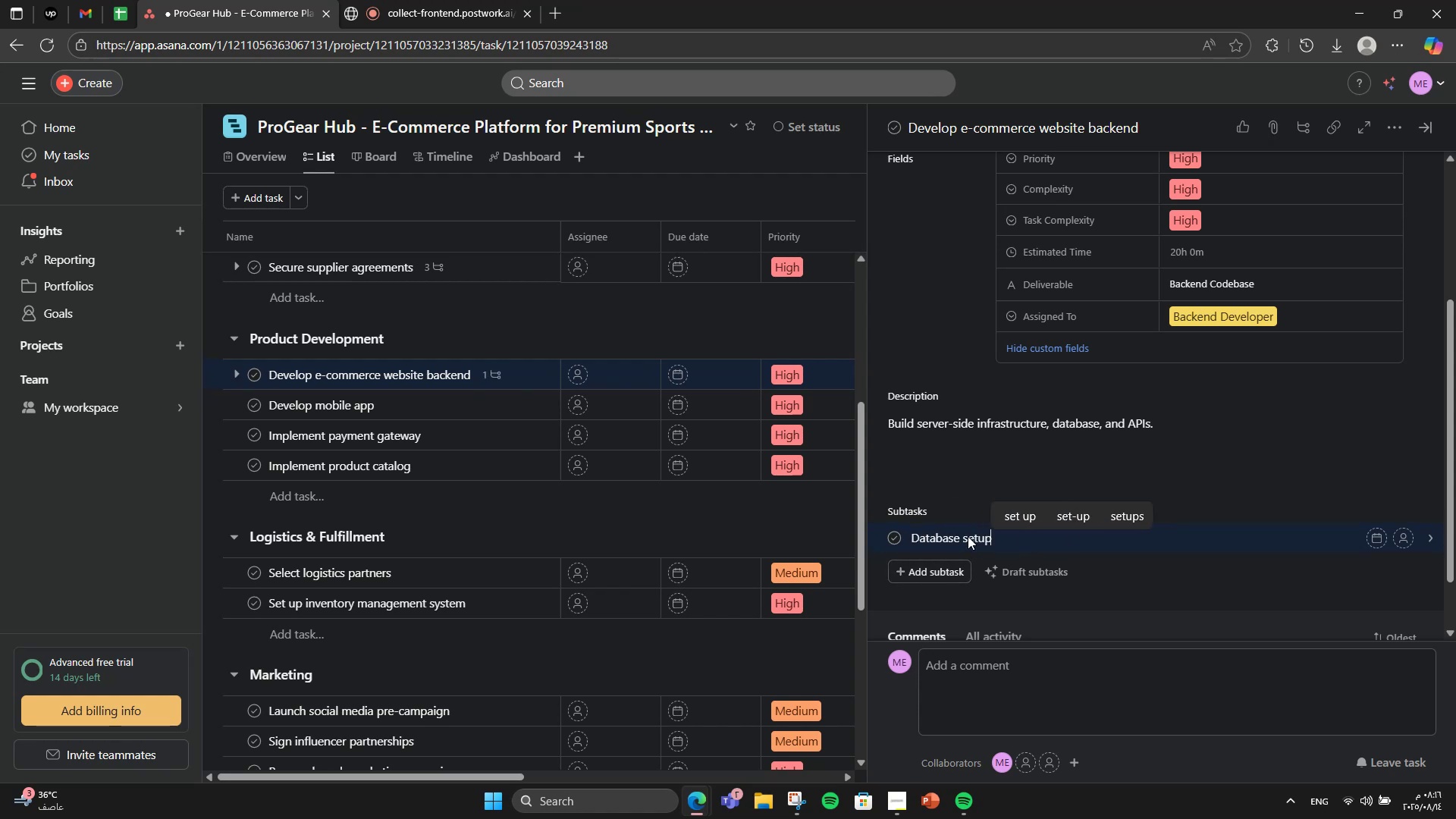 
key(Enter)
 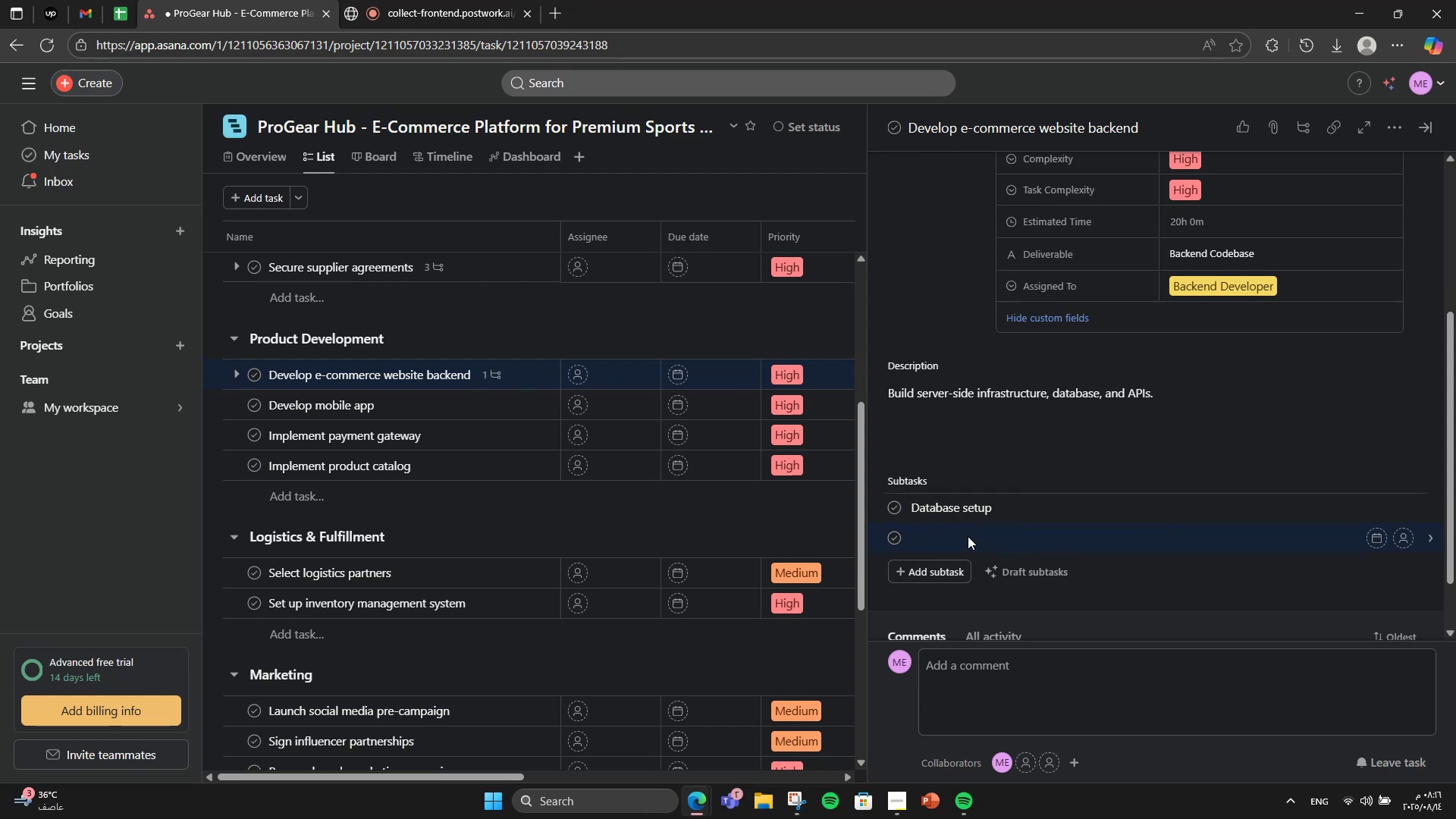 
type(API endpoints)
 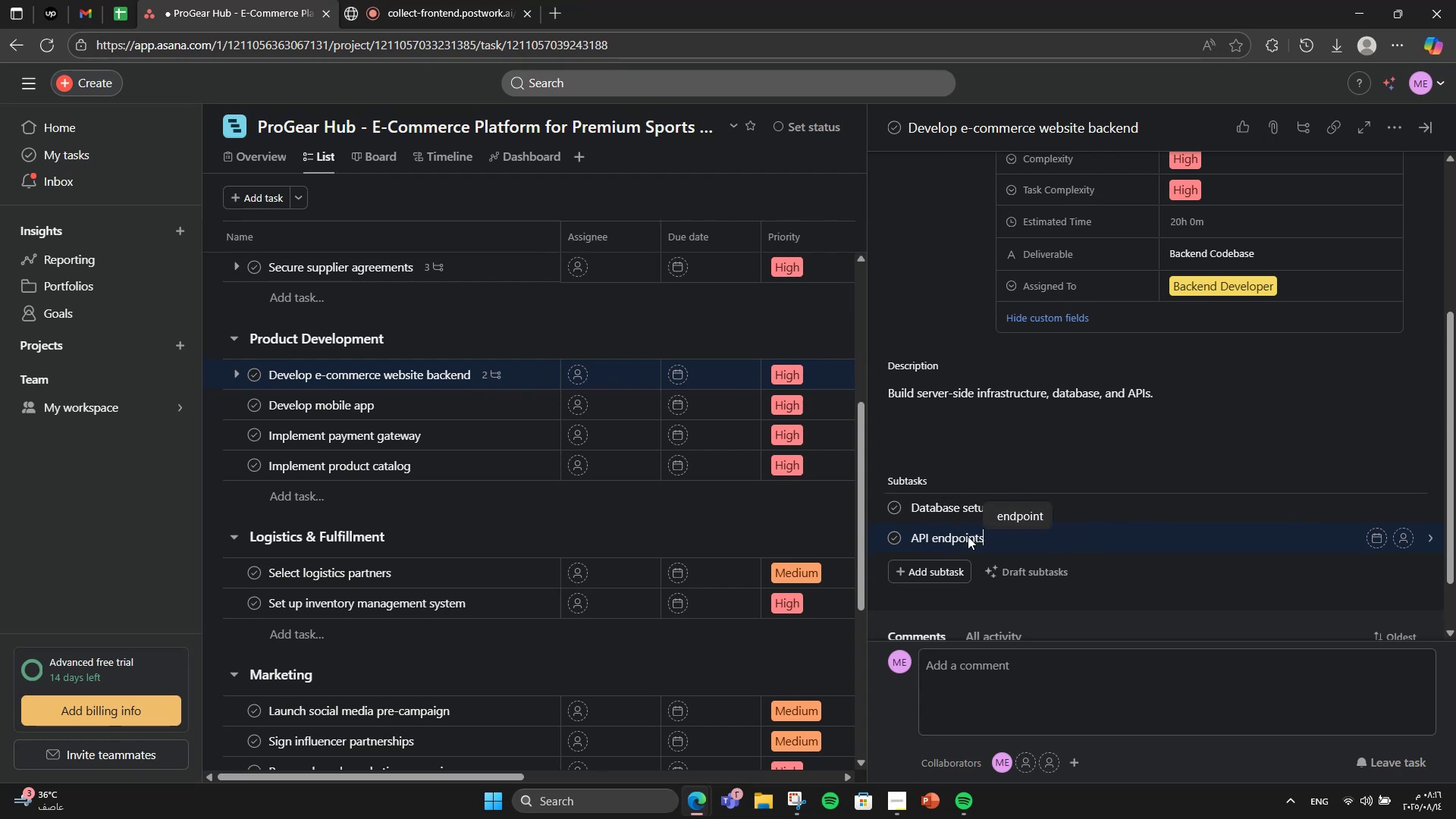 
key(Enter)
 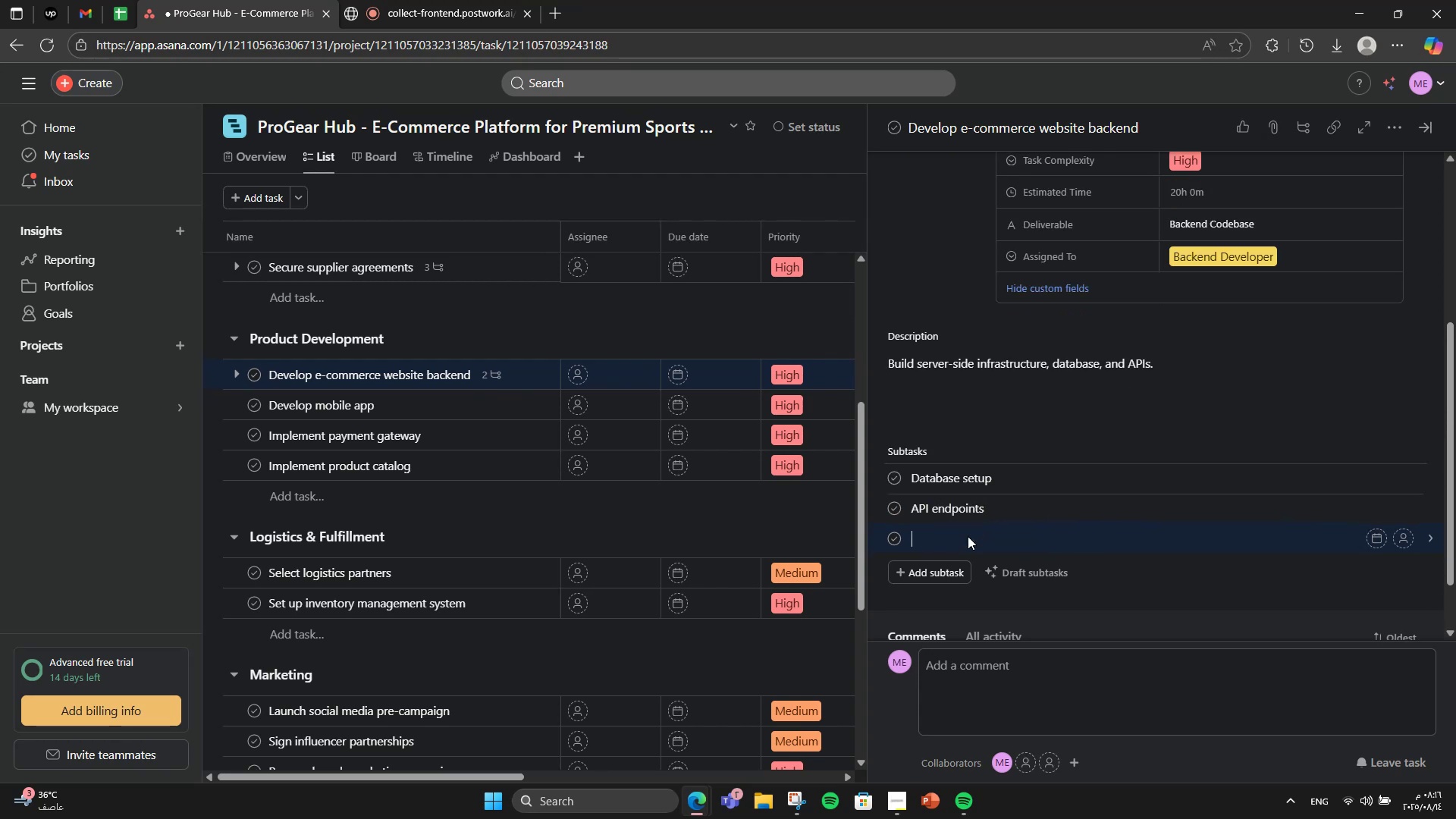 
type(Security testing)
 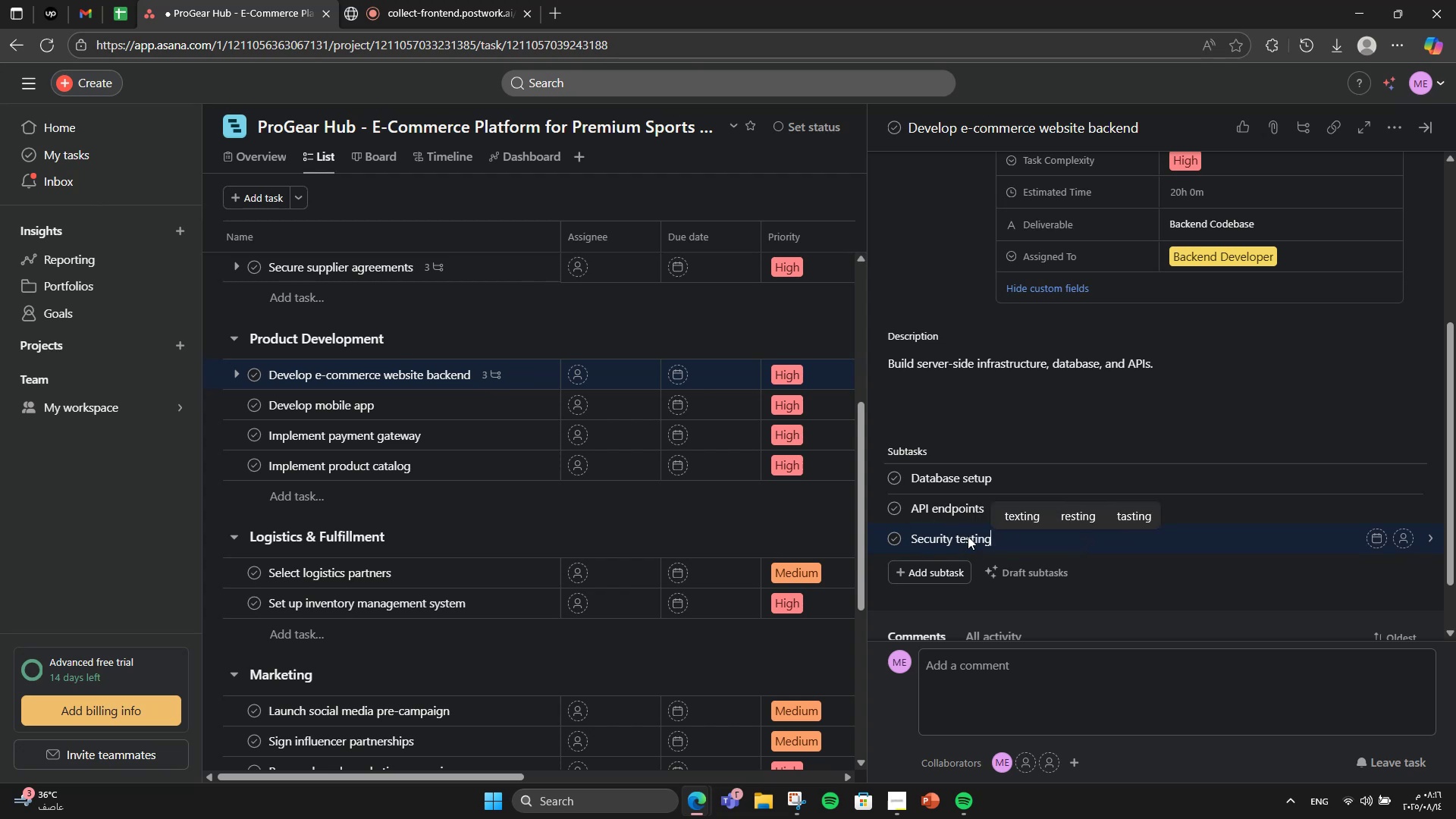 
left_click([1386, 131])
 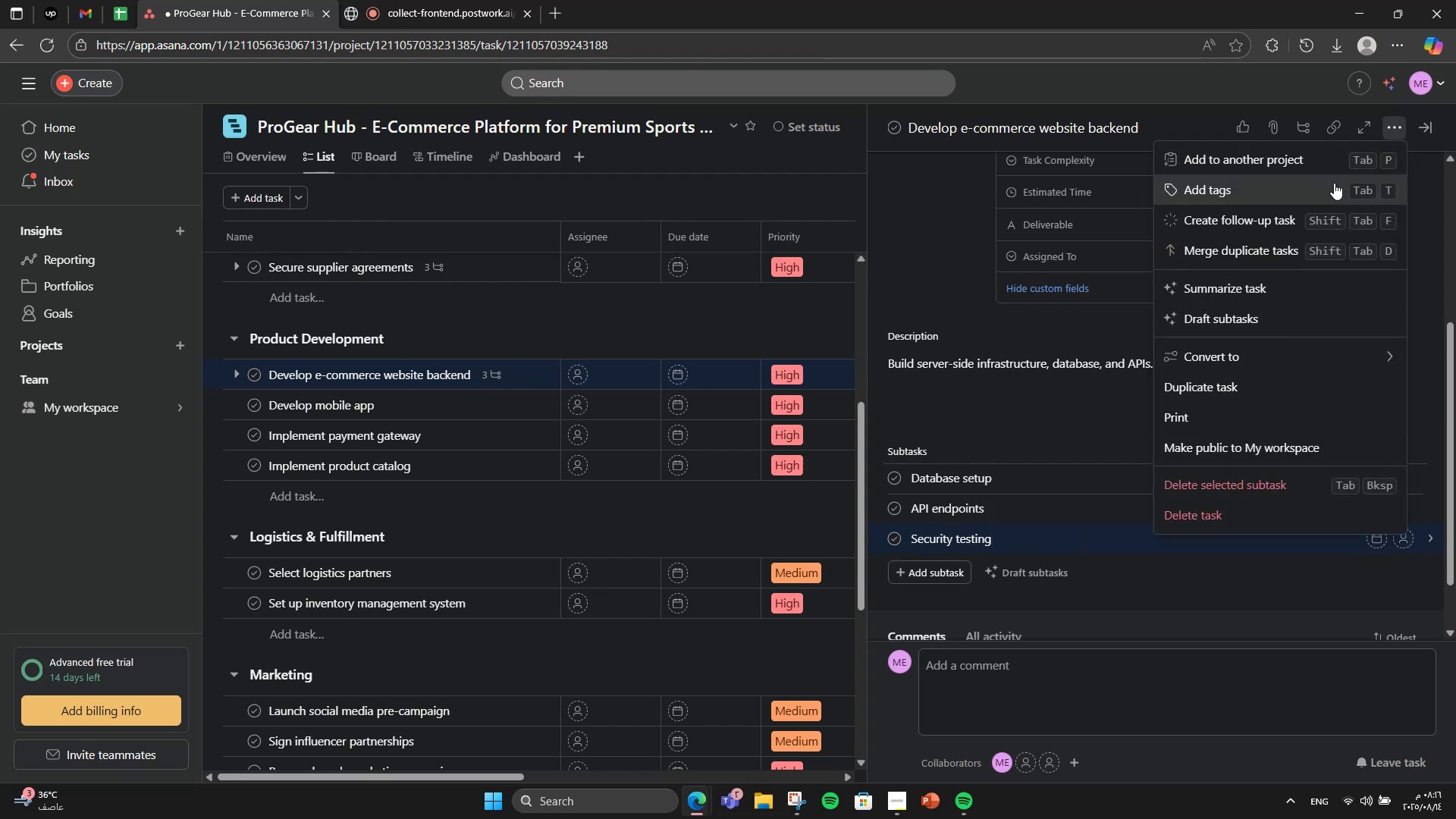 
left_click([1329, 187])
 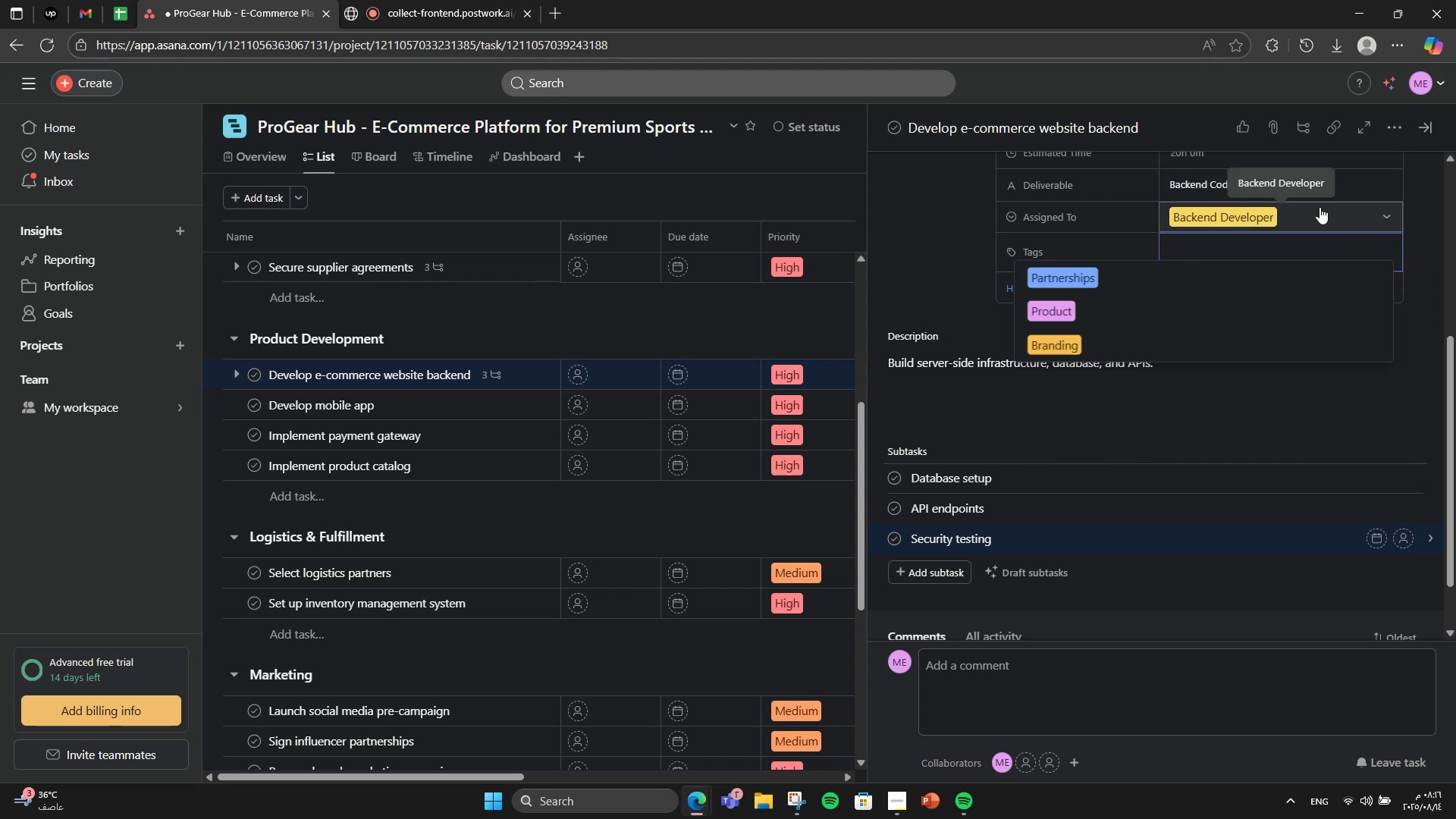 
type(Development)
 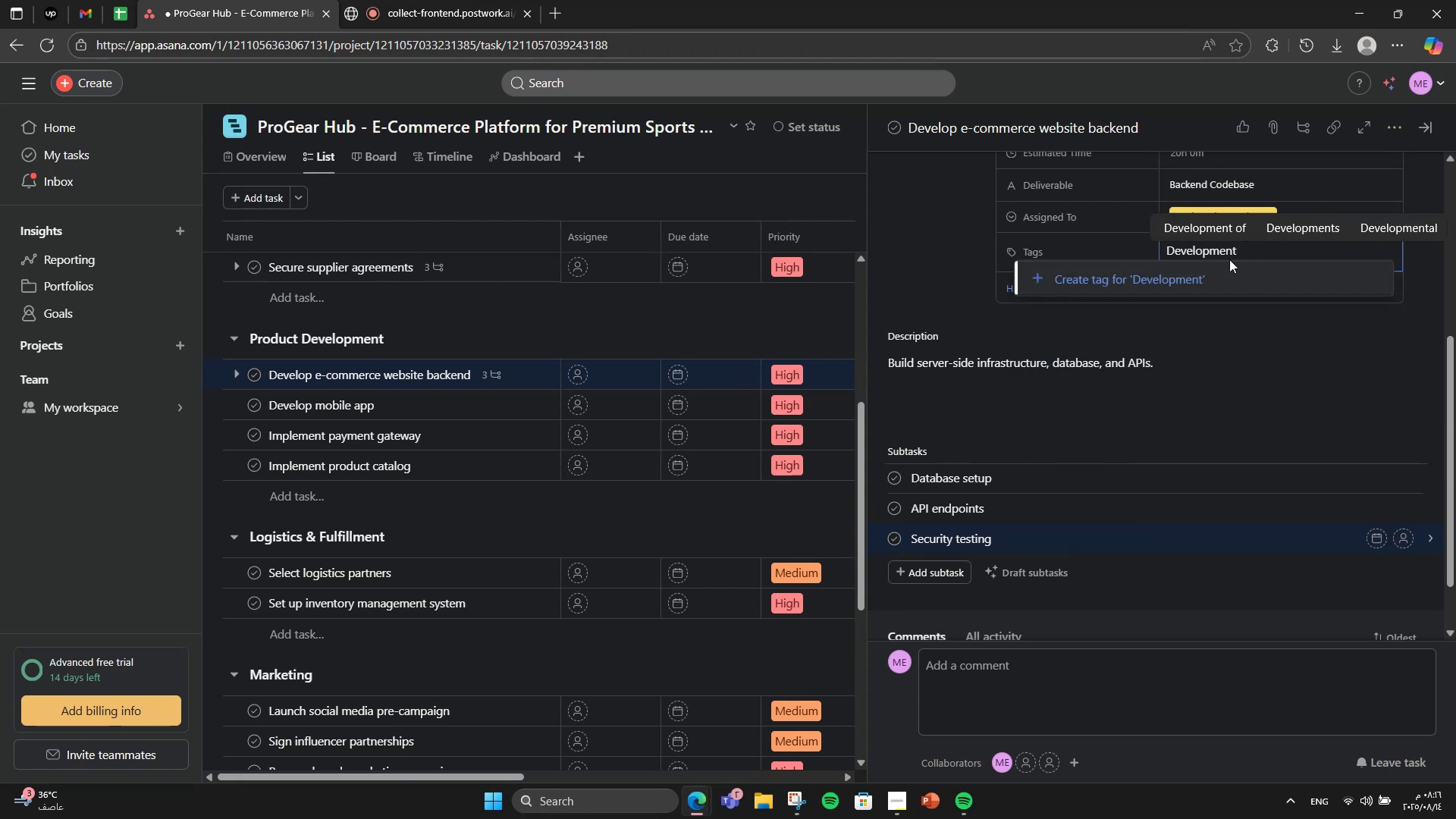 
left_click([1220, 288])
 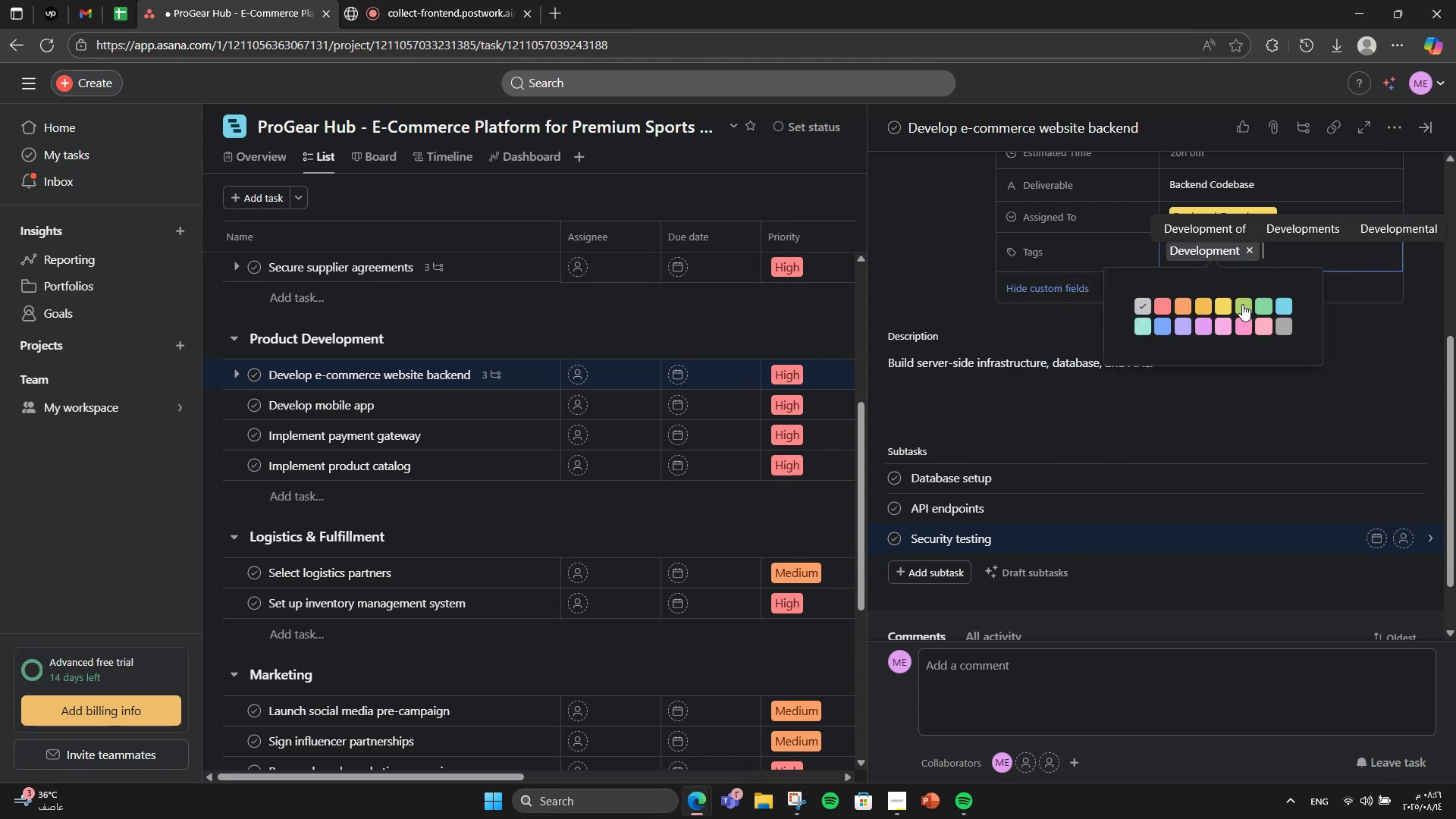 
left_click([1238, 326])
 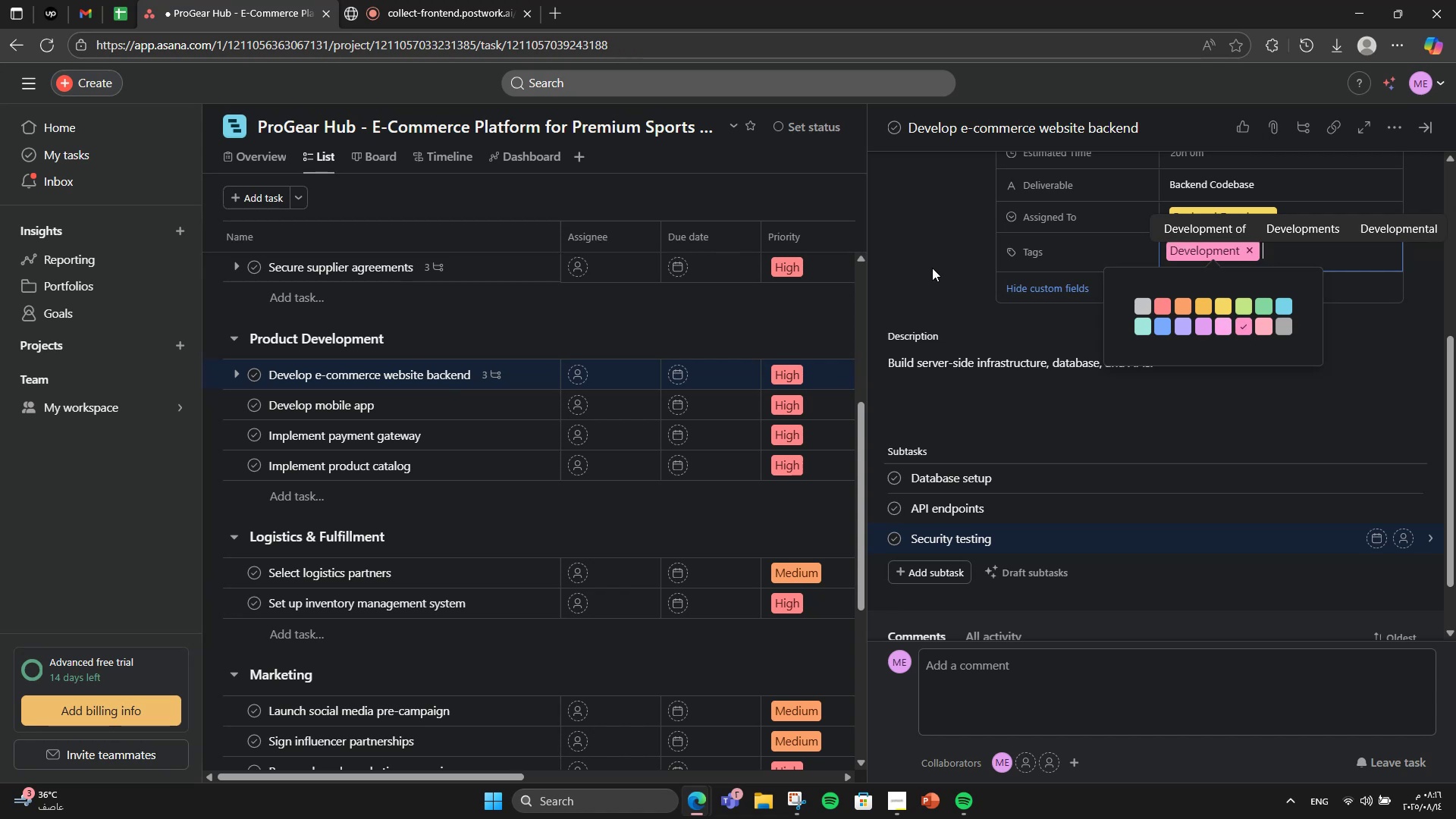 
left_click([930, 266])
 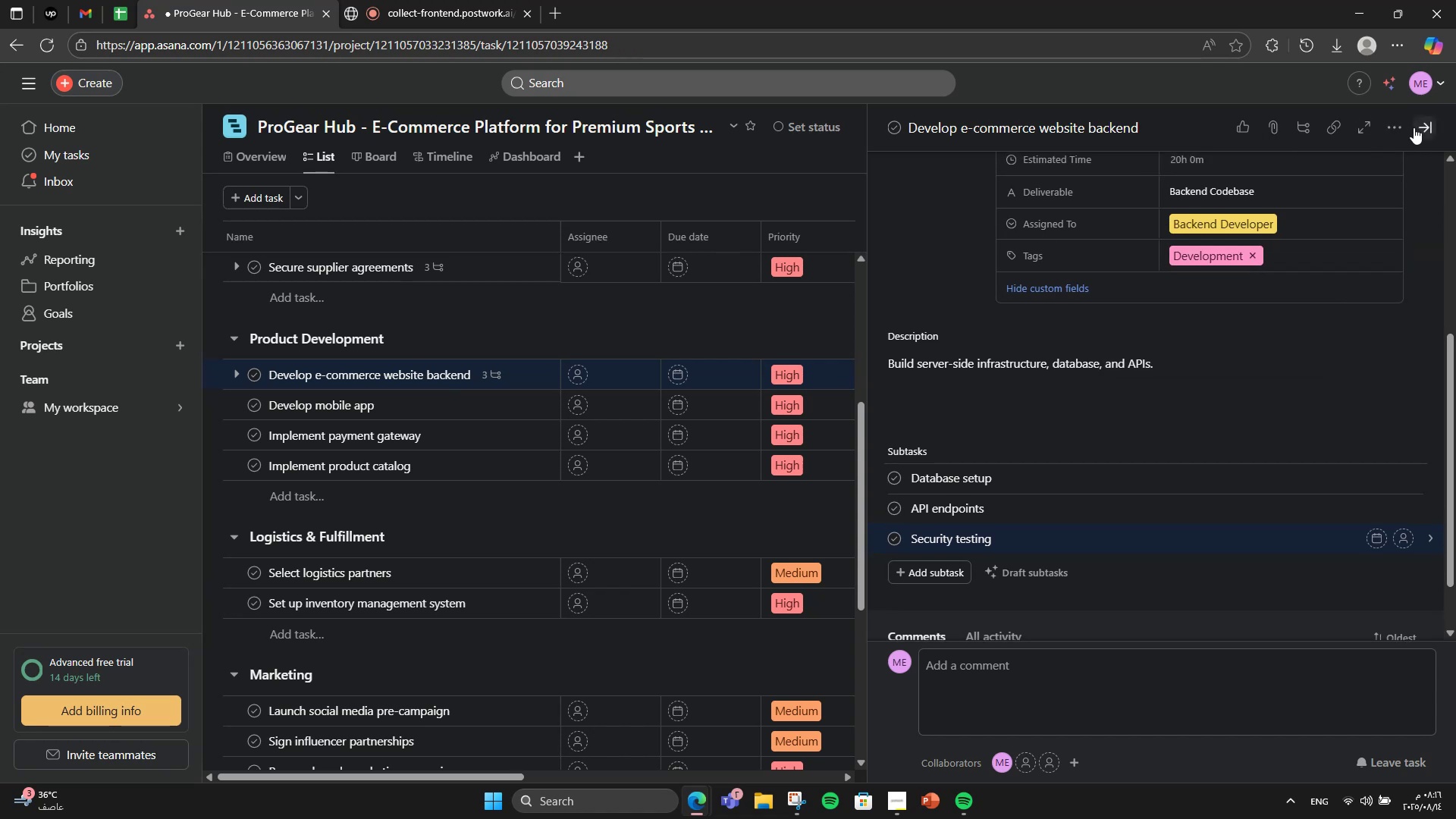 
left_click([1420, 133])
 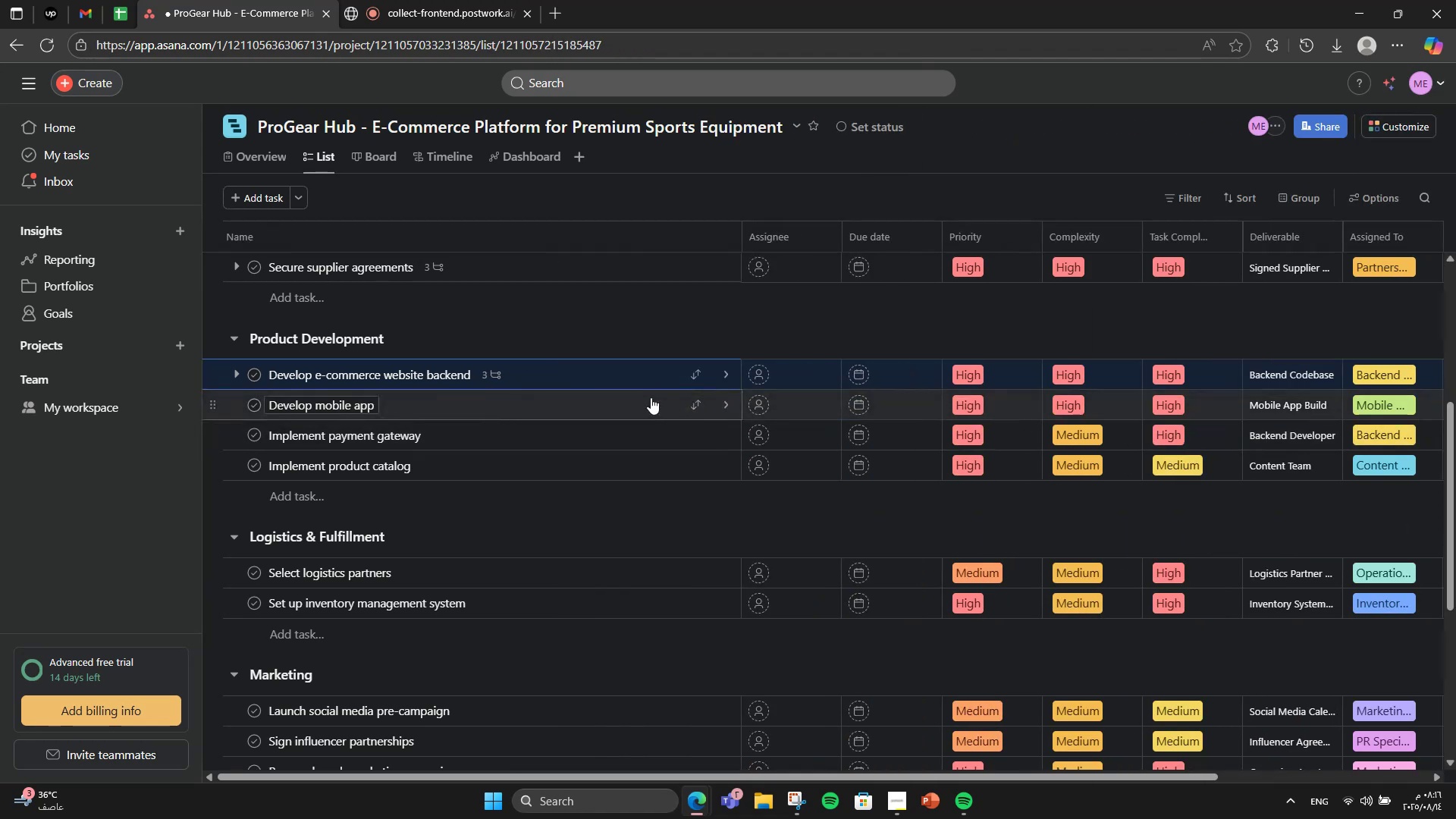 
left_click([545, 406])
 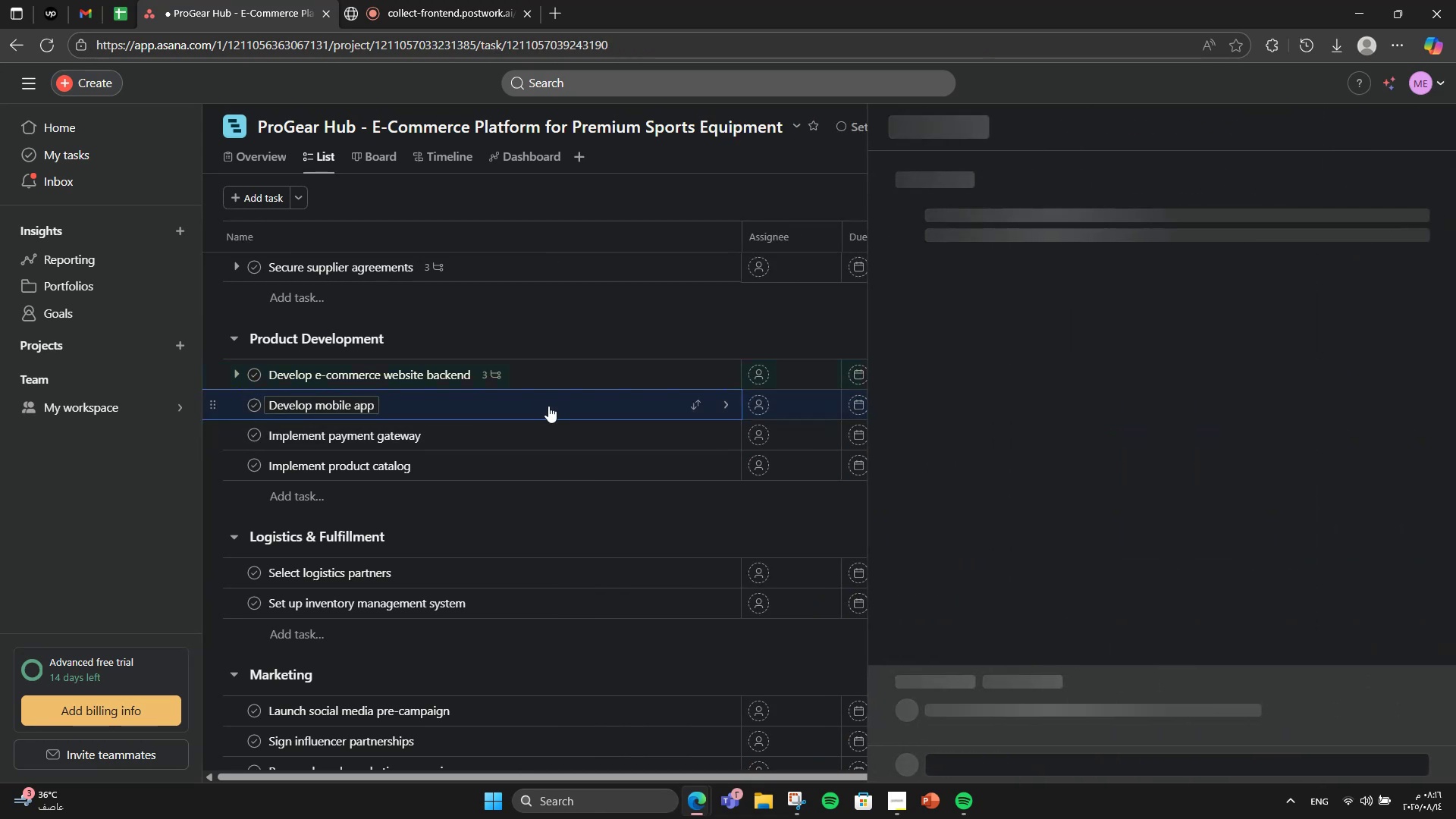 
scroll: coordinate [1313, 466], scroll_direction: down, amount: 4.0
 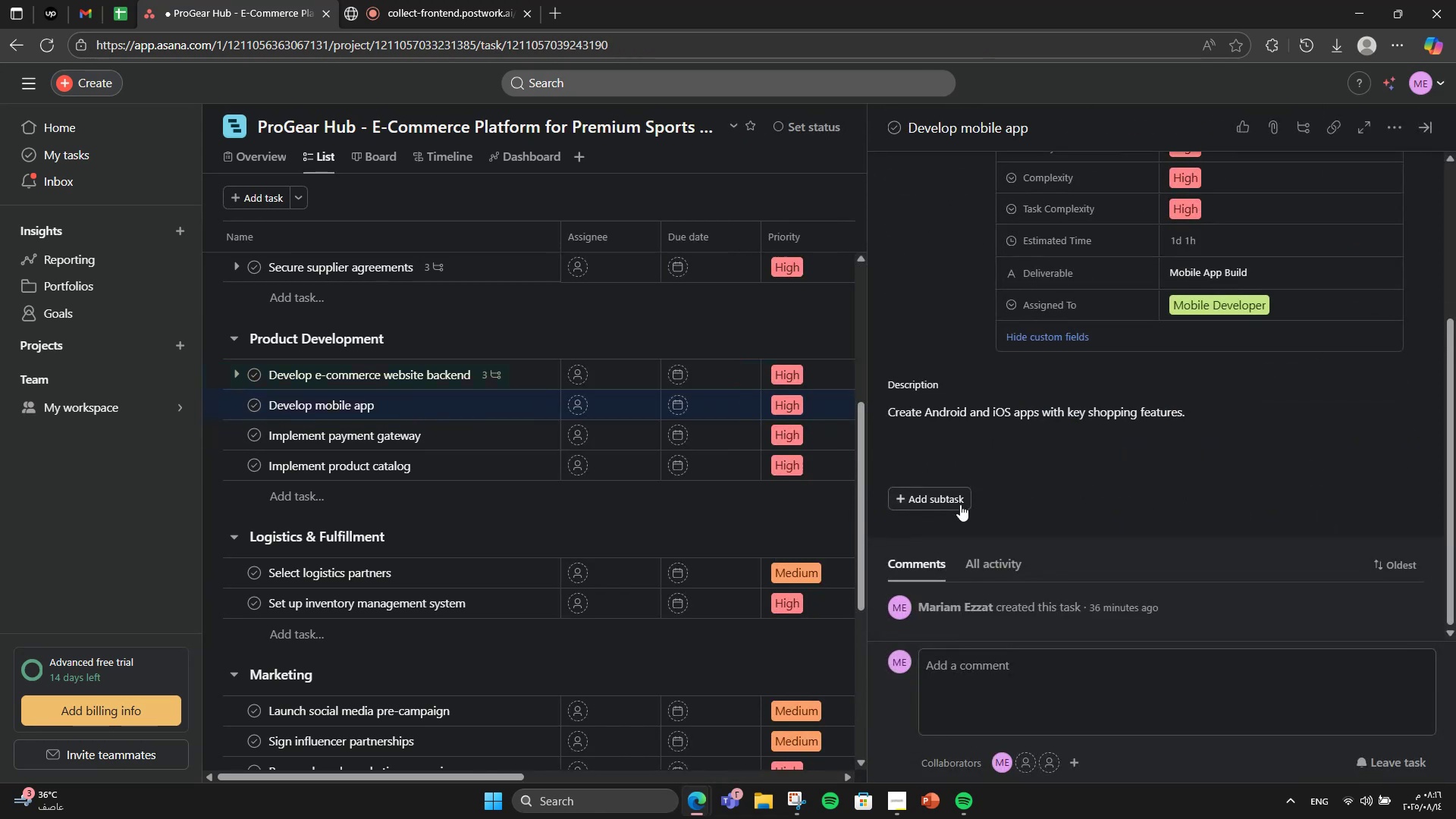 
left_click([959, 504])
 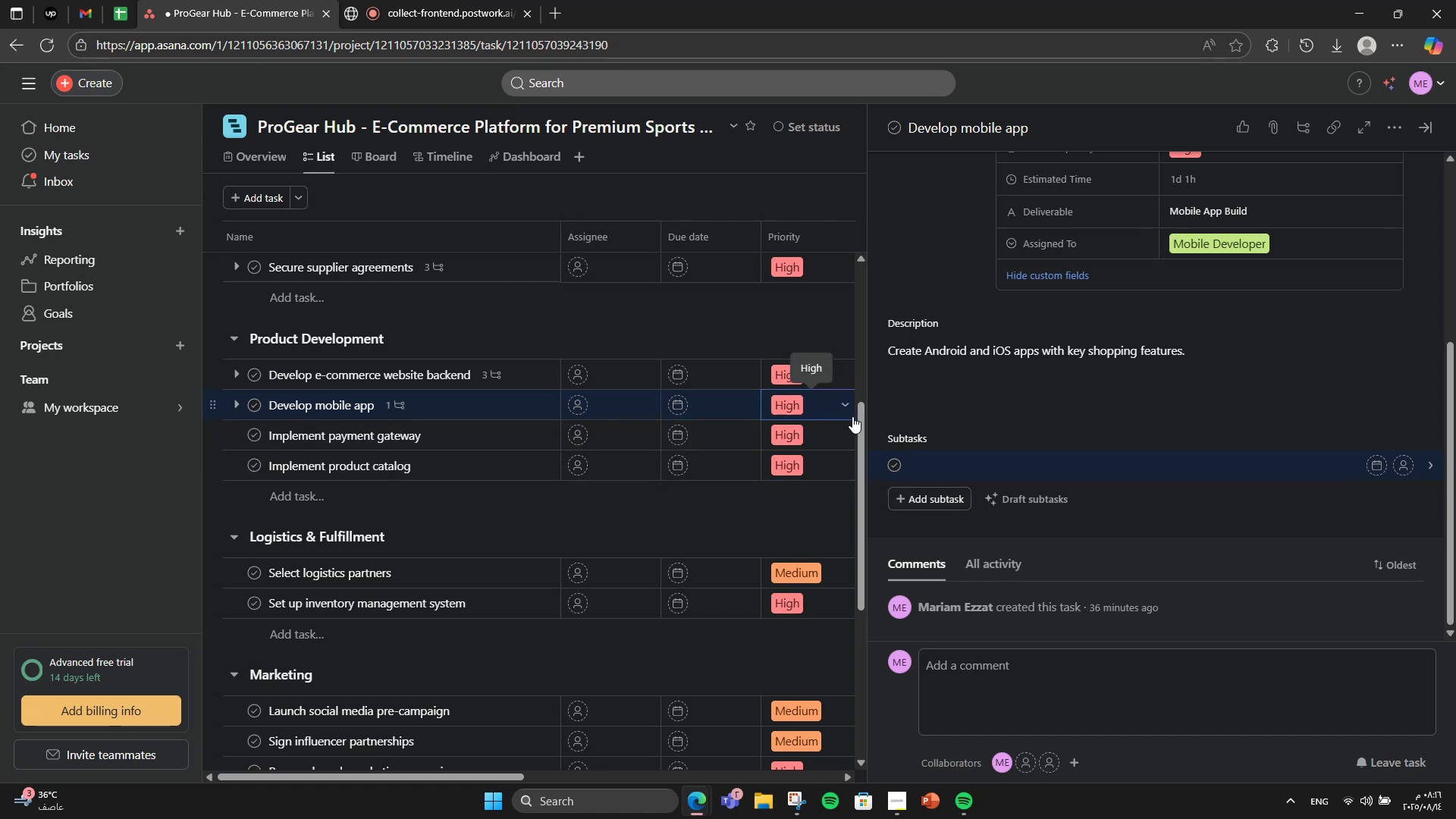 
wait(5.8)
 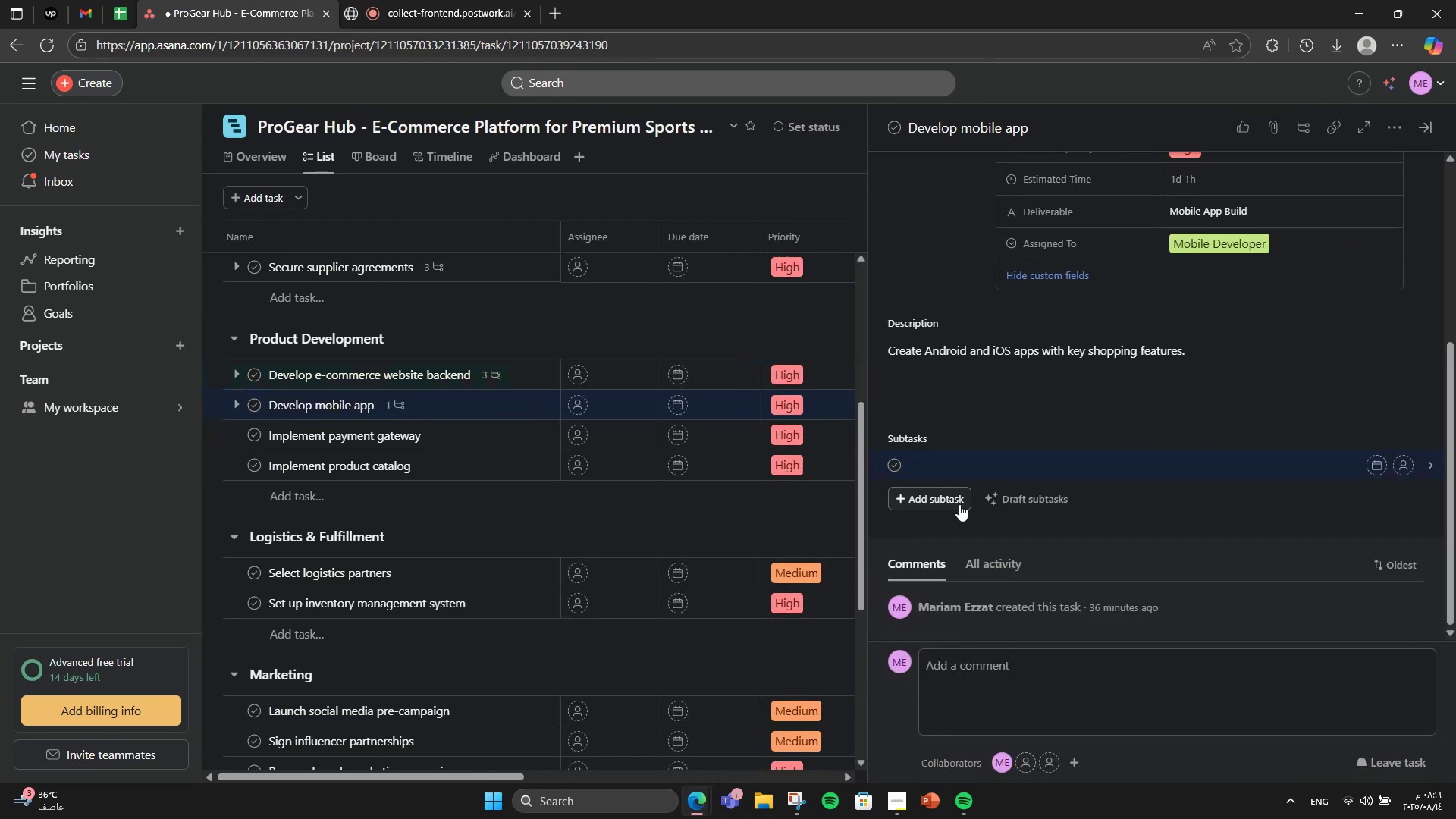 
type(UI/UX design)
 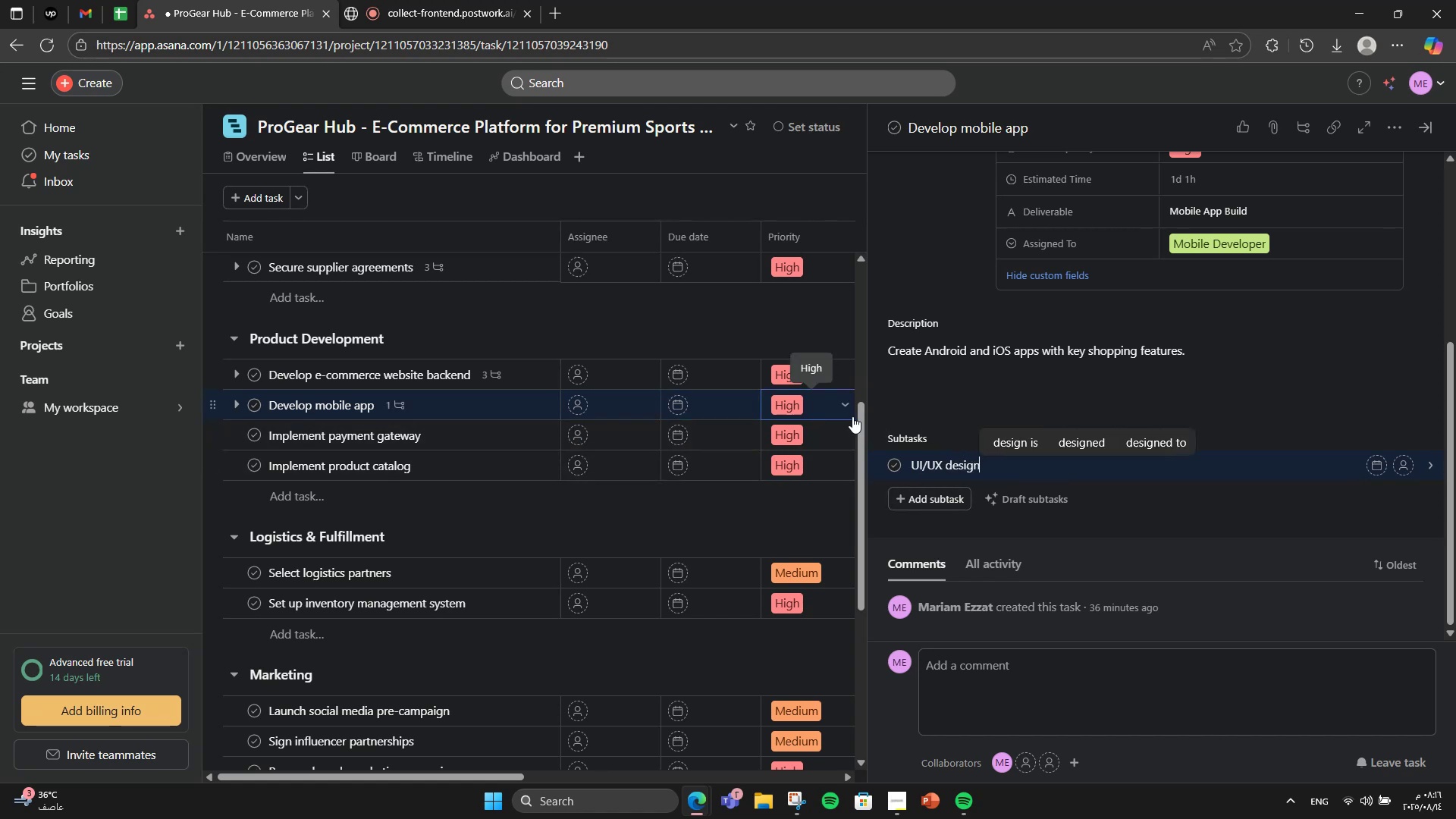 
key(Enter)
 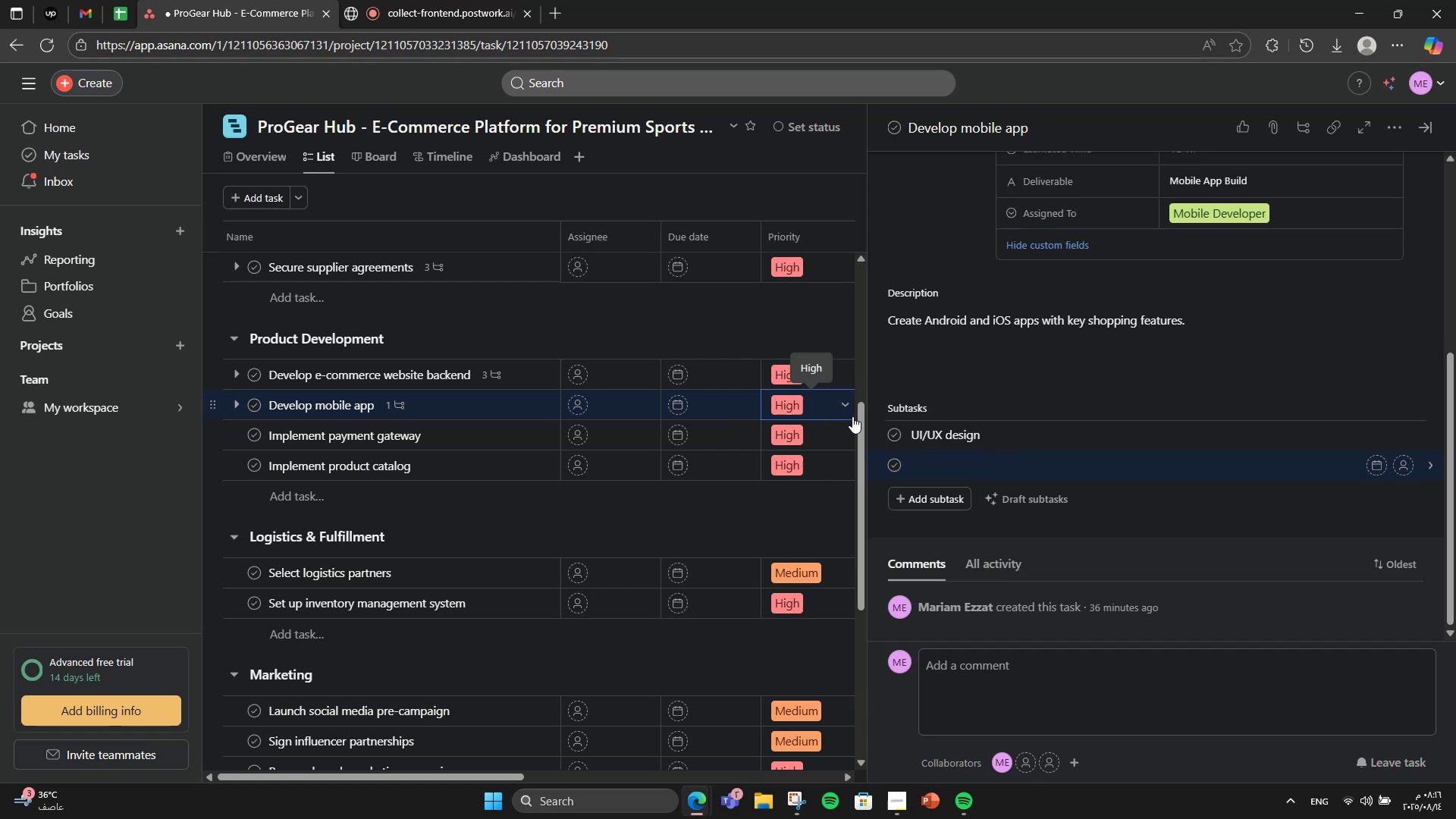 
type(Frontend code)
 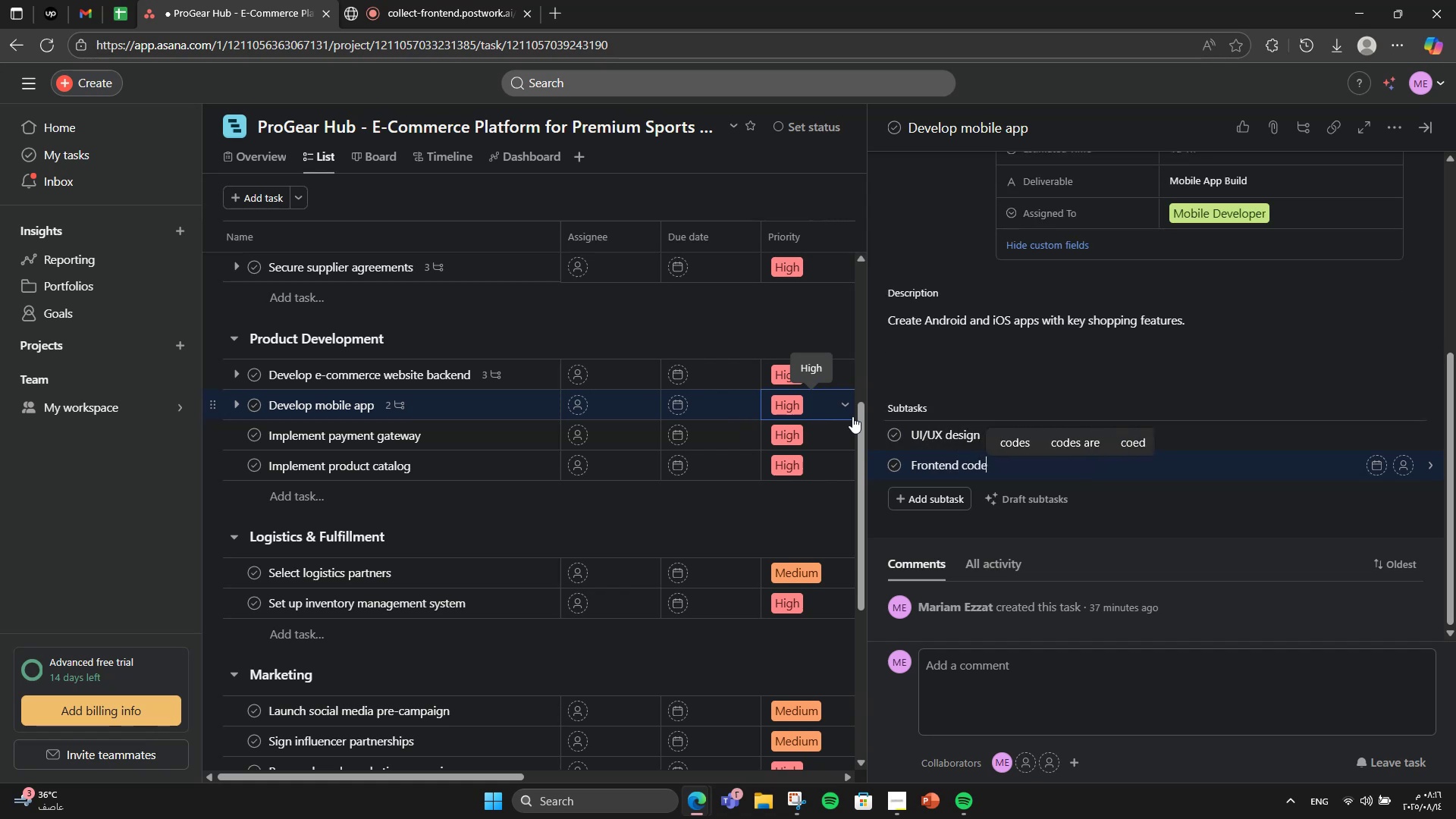 
key(Enter)
 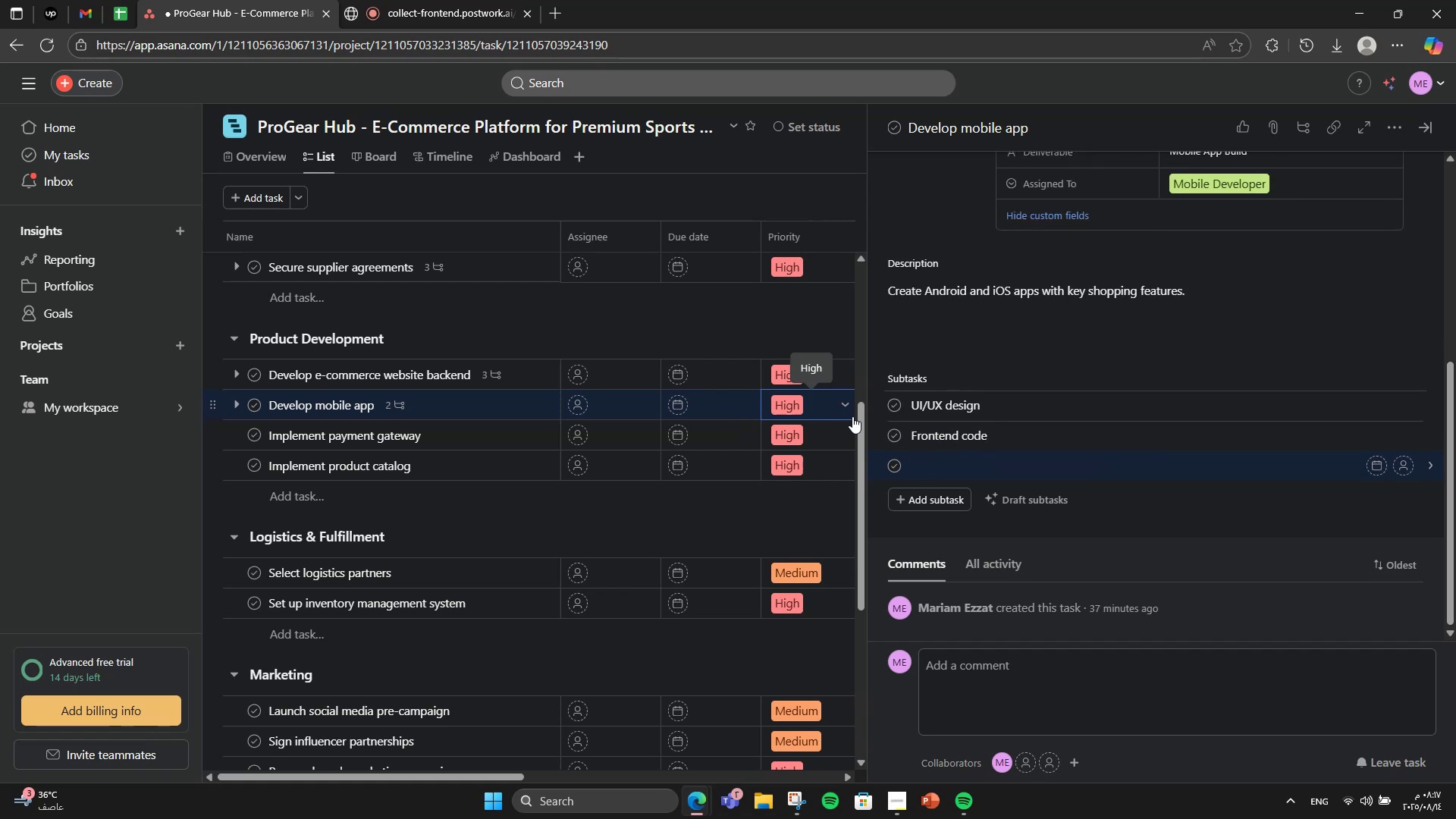 
type(App store submission)
 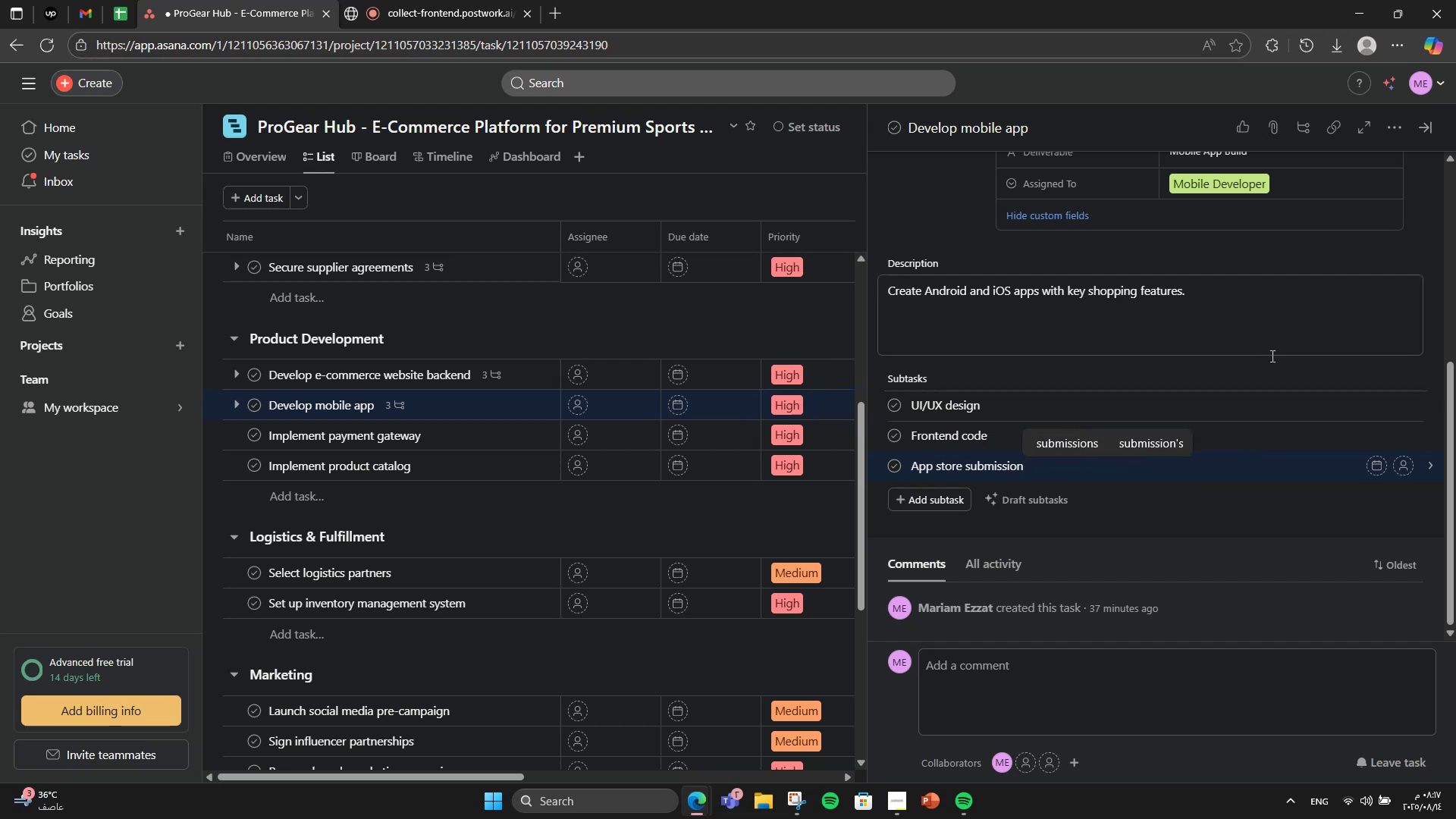 
wait(9.3)
 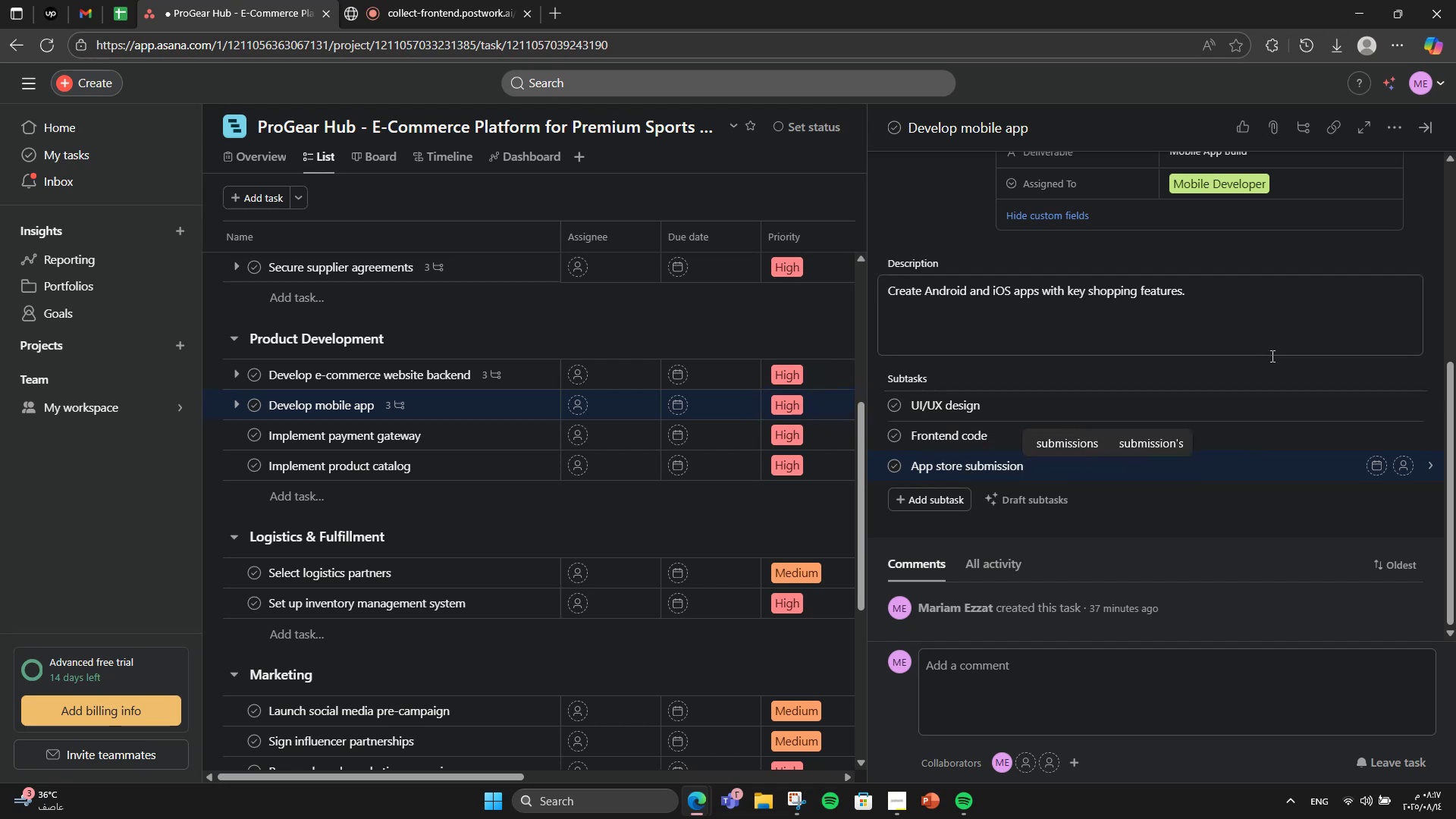 
left_click([1427, 128])
 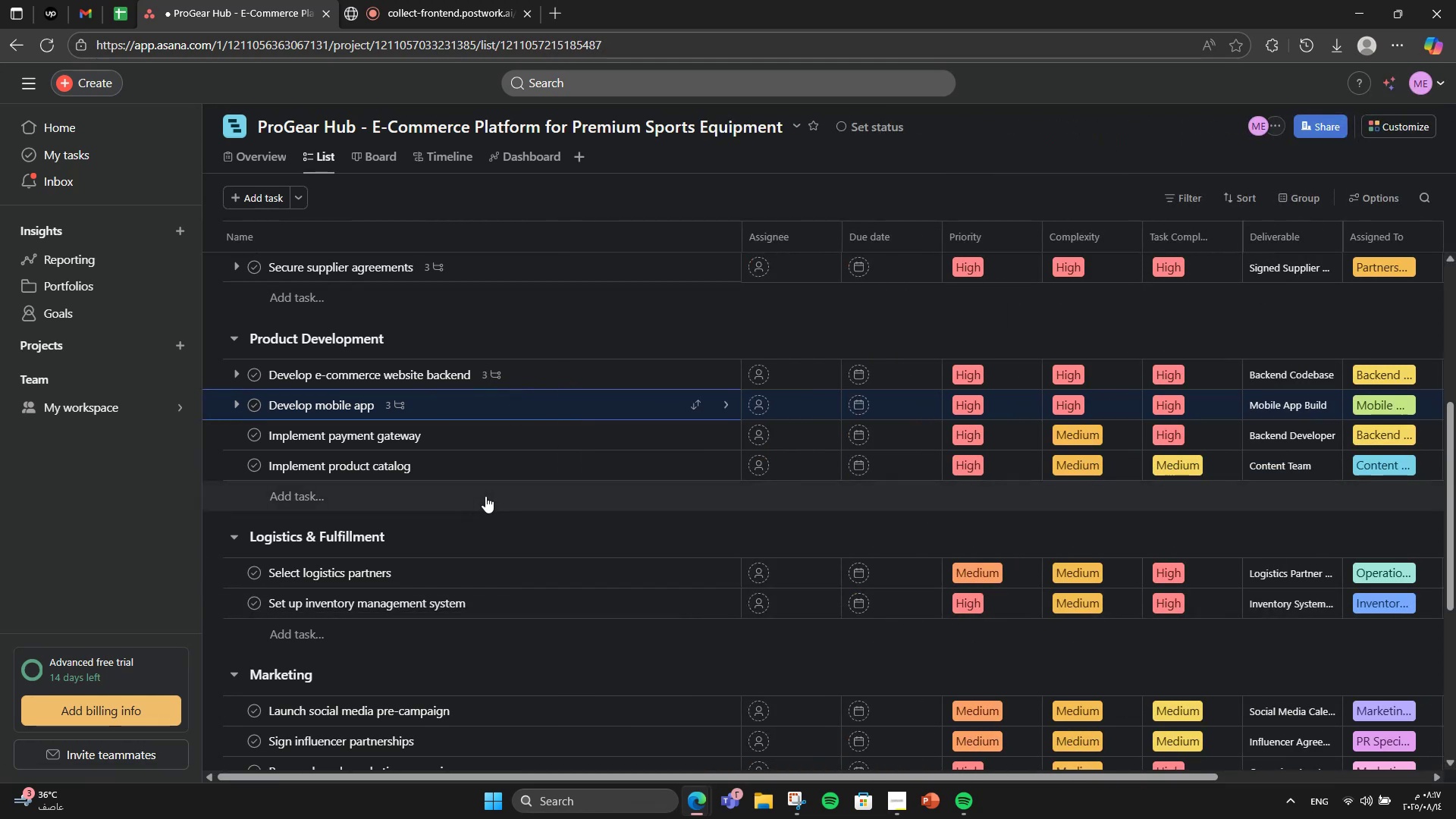 
left_click([550, 406])
 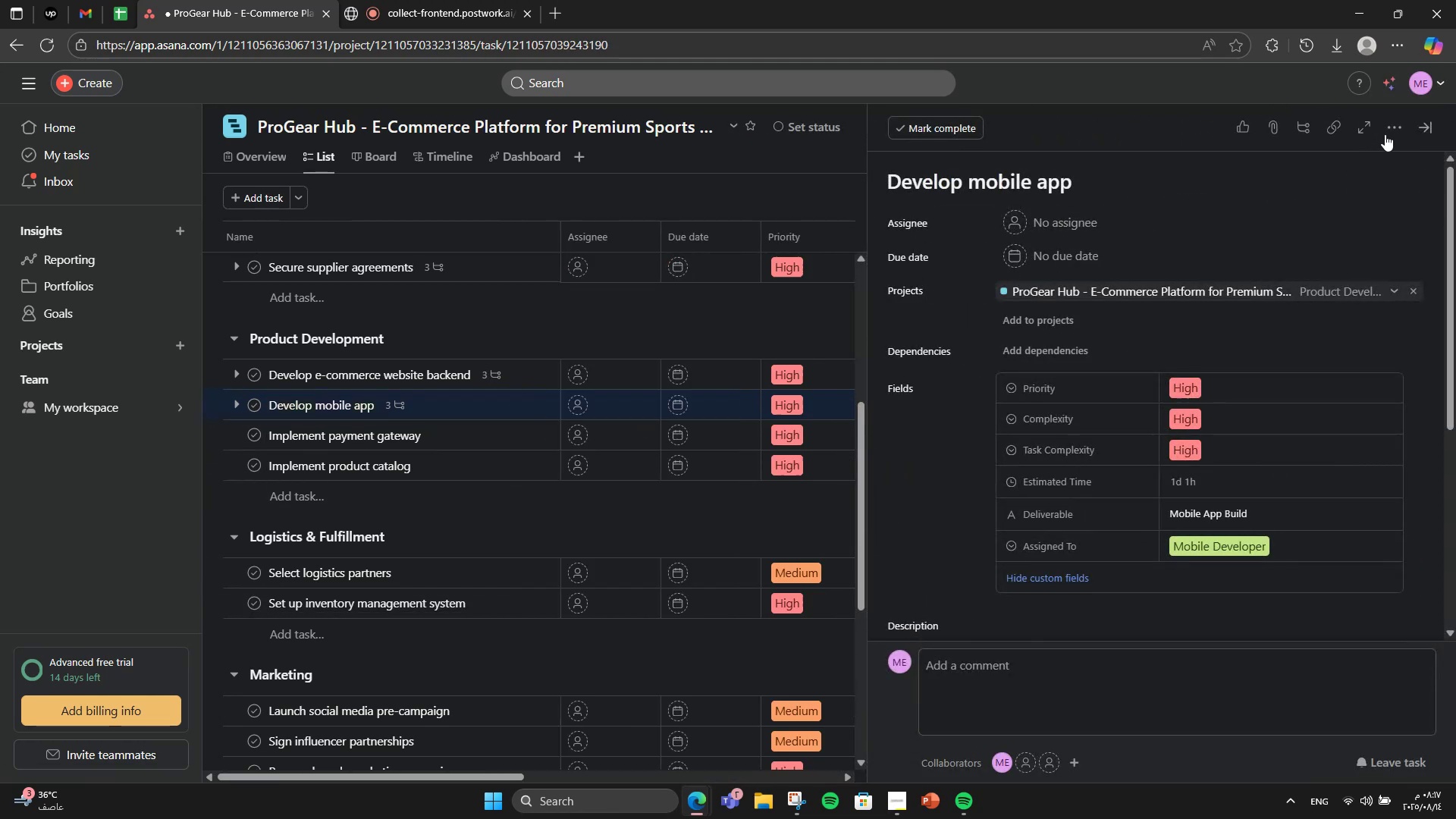 
left_click([1385, 134])
 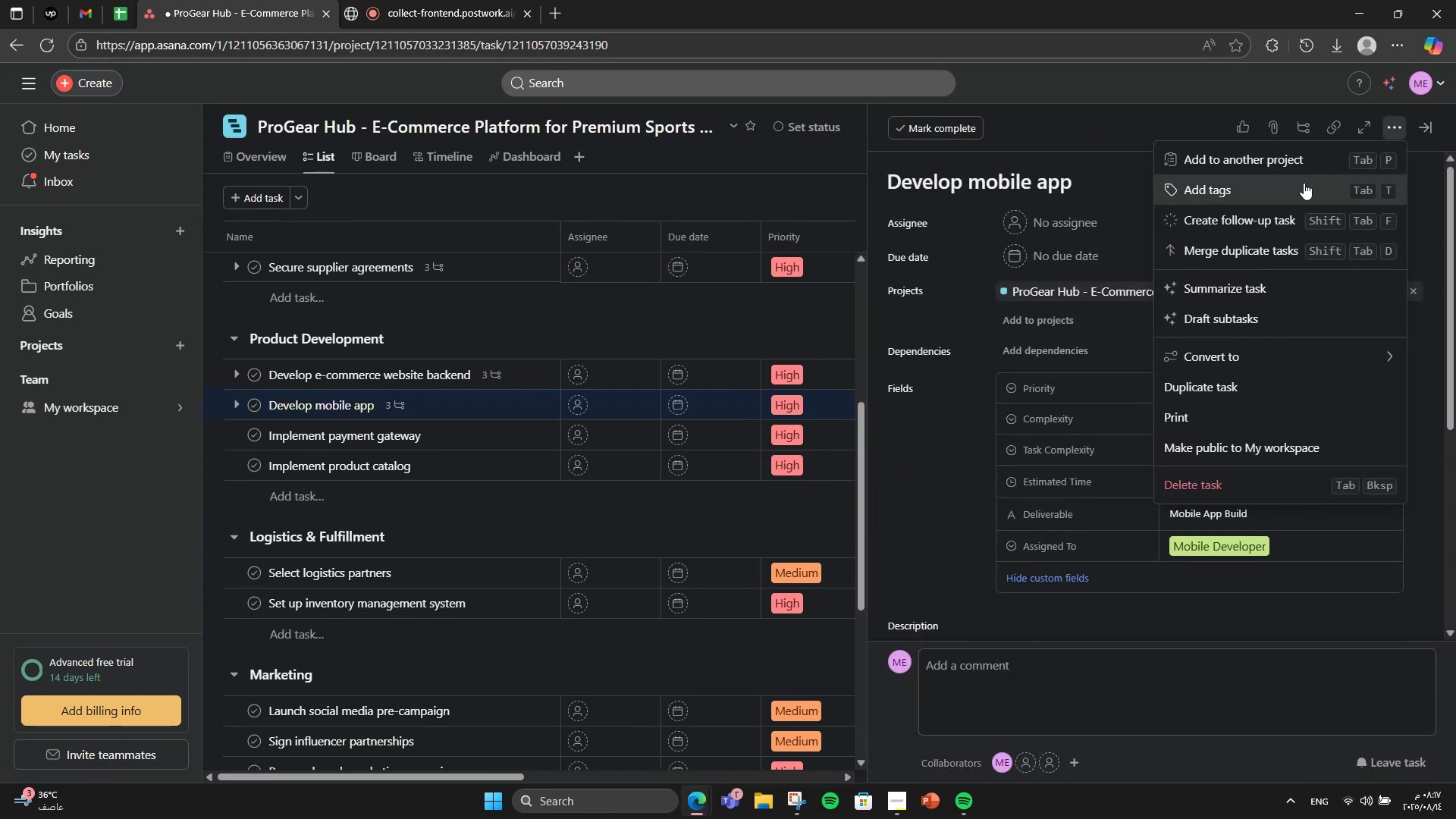 
left_click([1298, 185])
 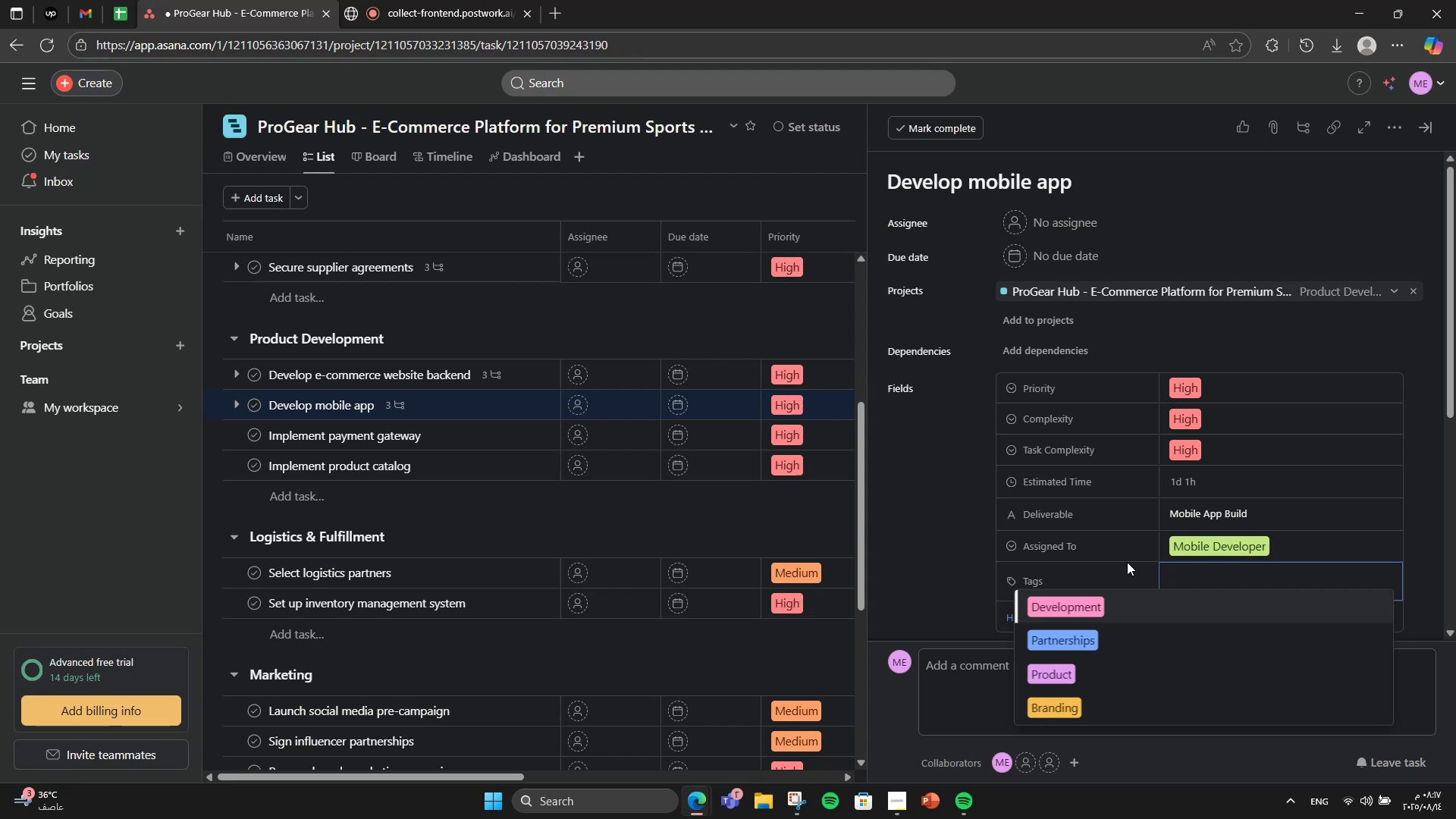 
type(Mobile)
 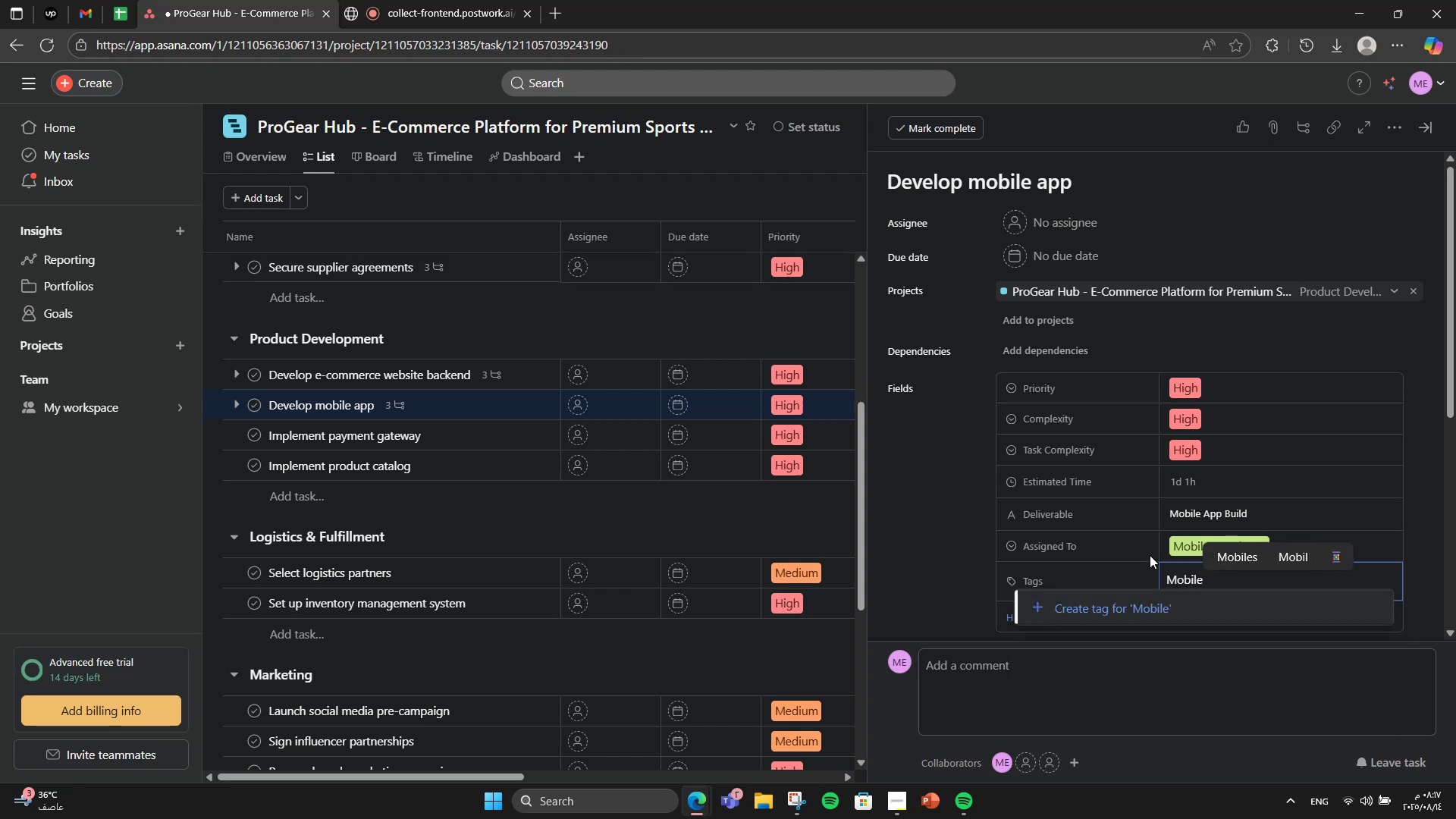 
left_click([1213, 610])
 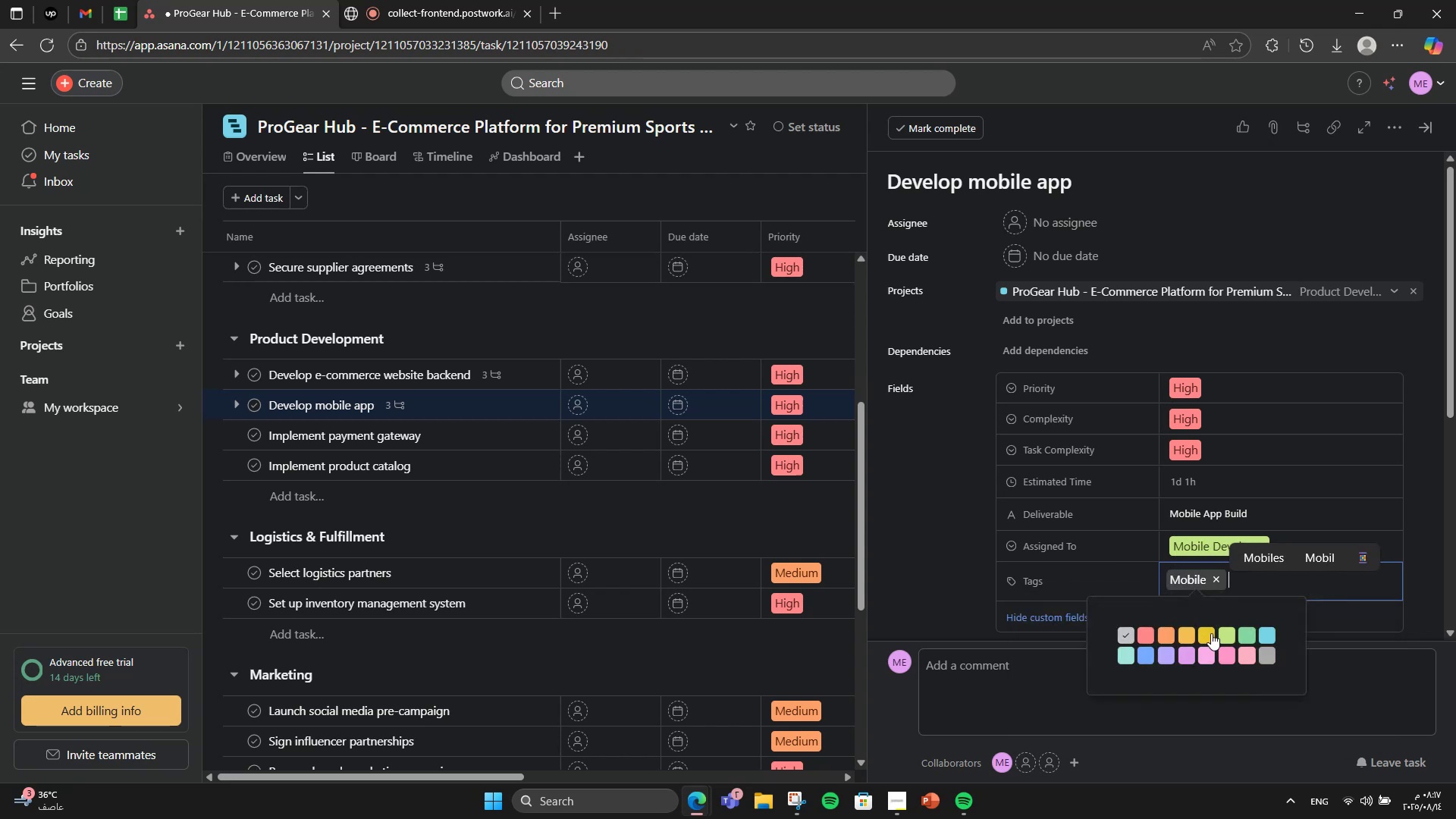 
left_click([1211, 633])
 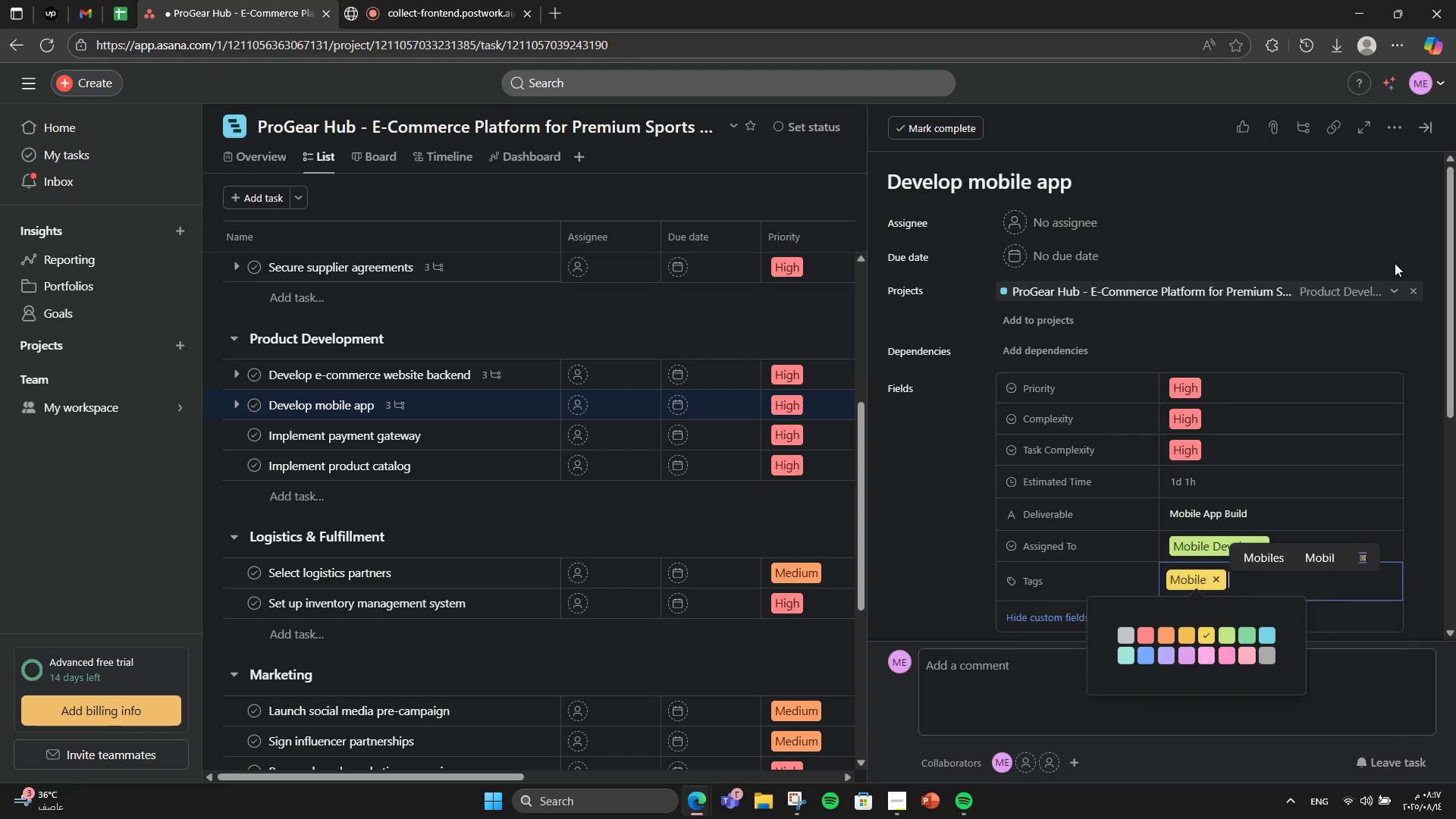 
left_click([1395, 263])
 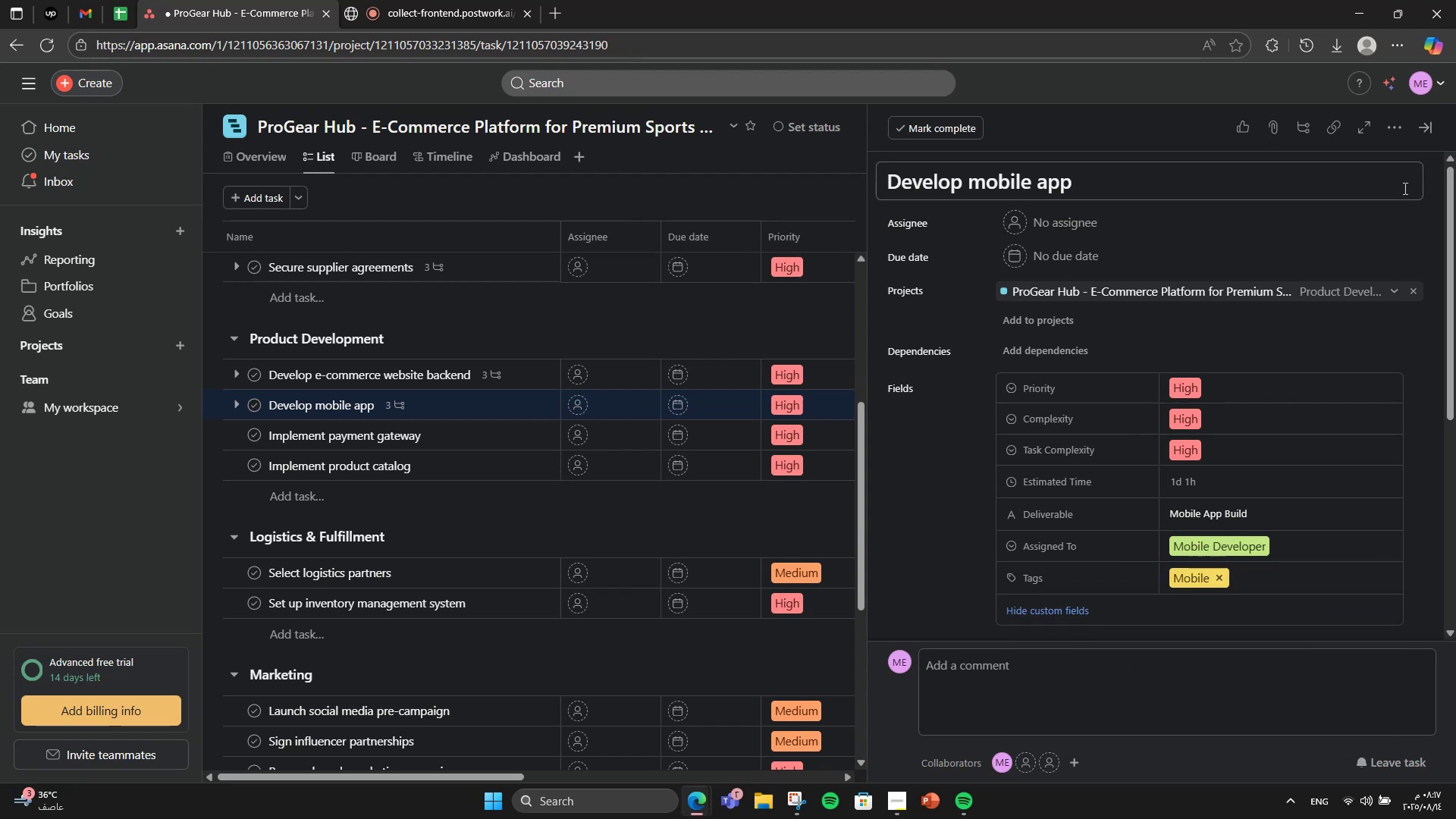 
scroll: coordinate [1093, 398], scroll_direction: down, amount: 4.0
 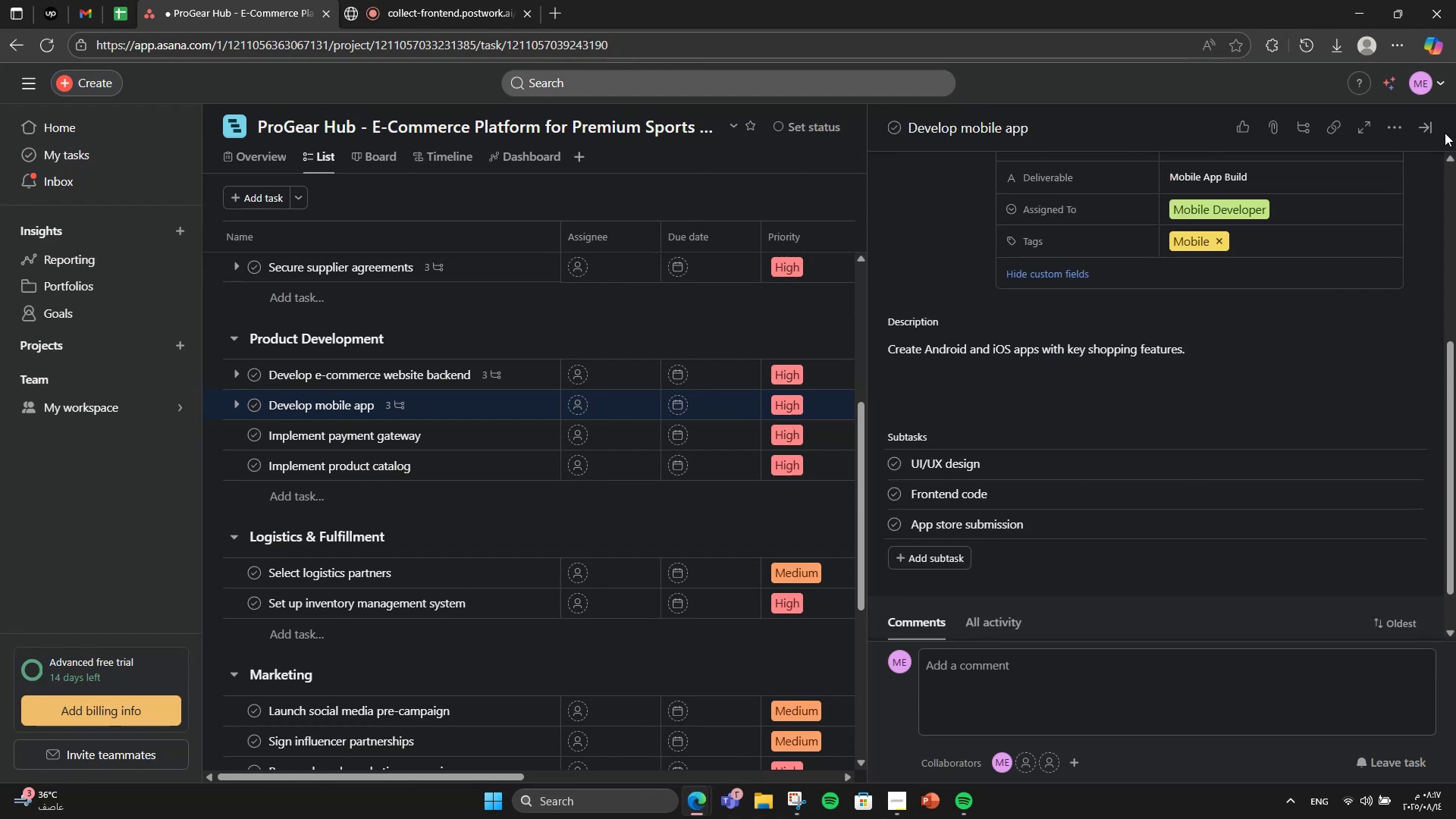 
left_click([1430, 136])
 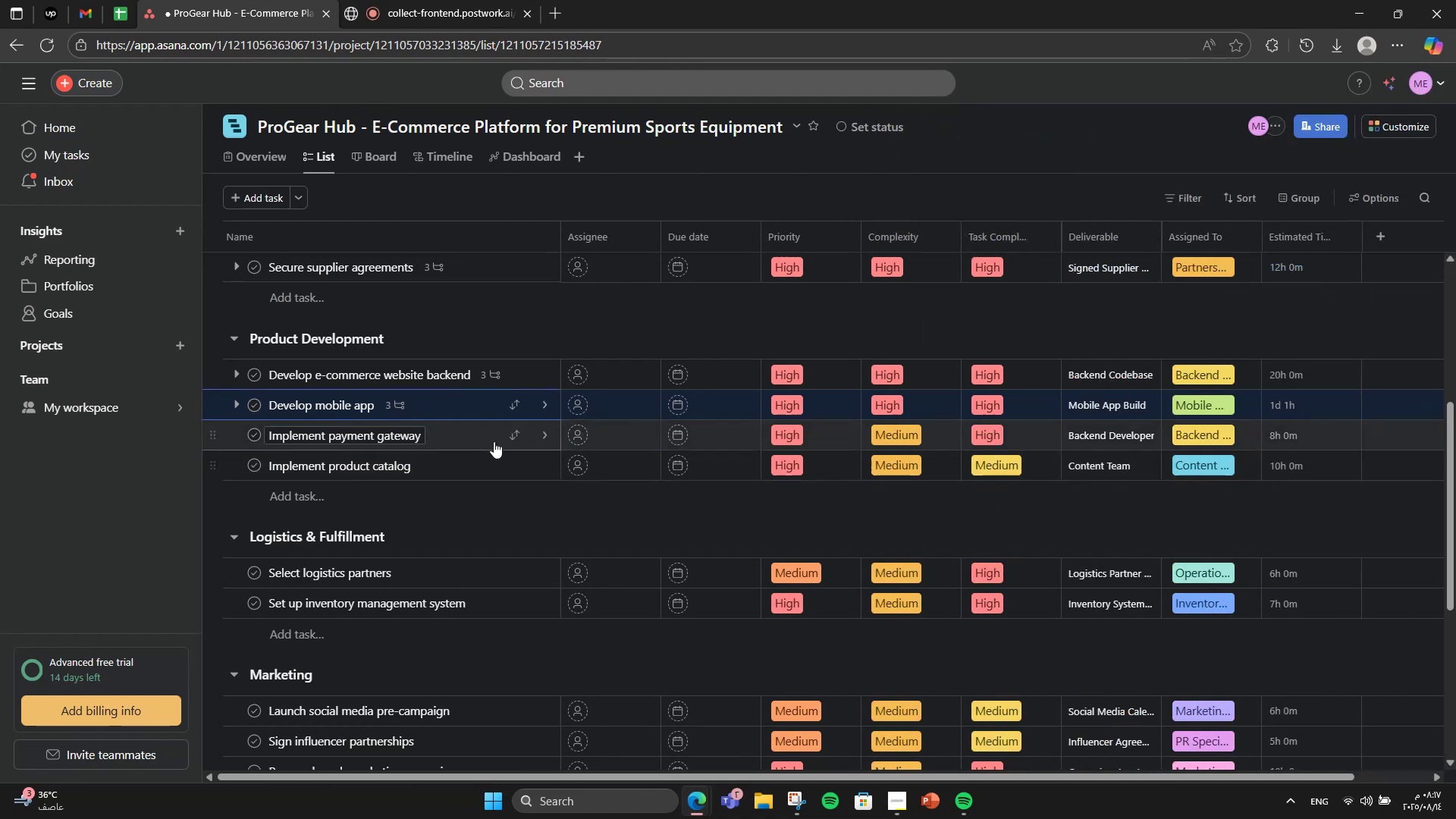 
left_click([482, 441])
 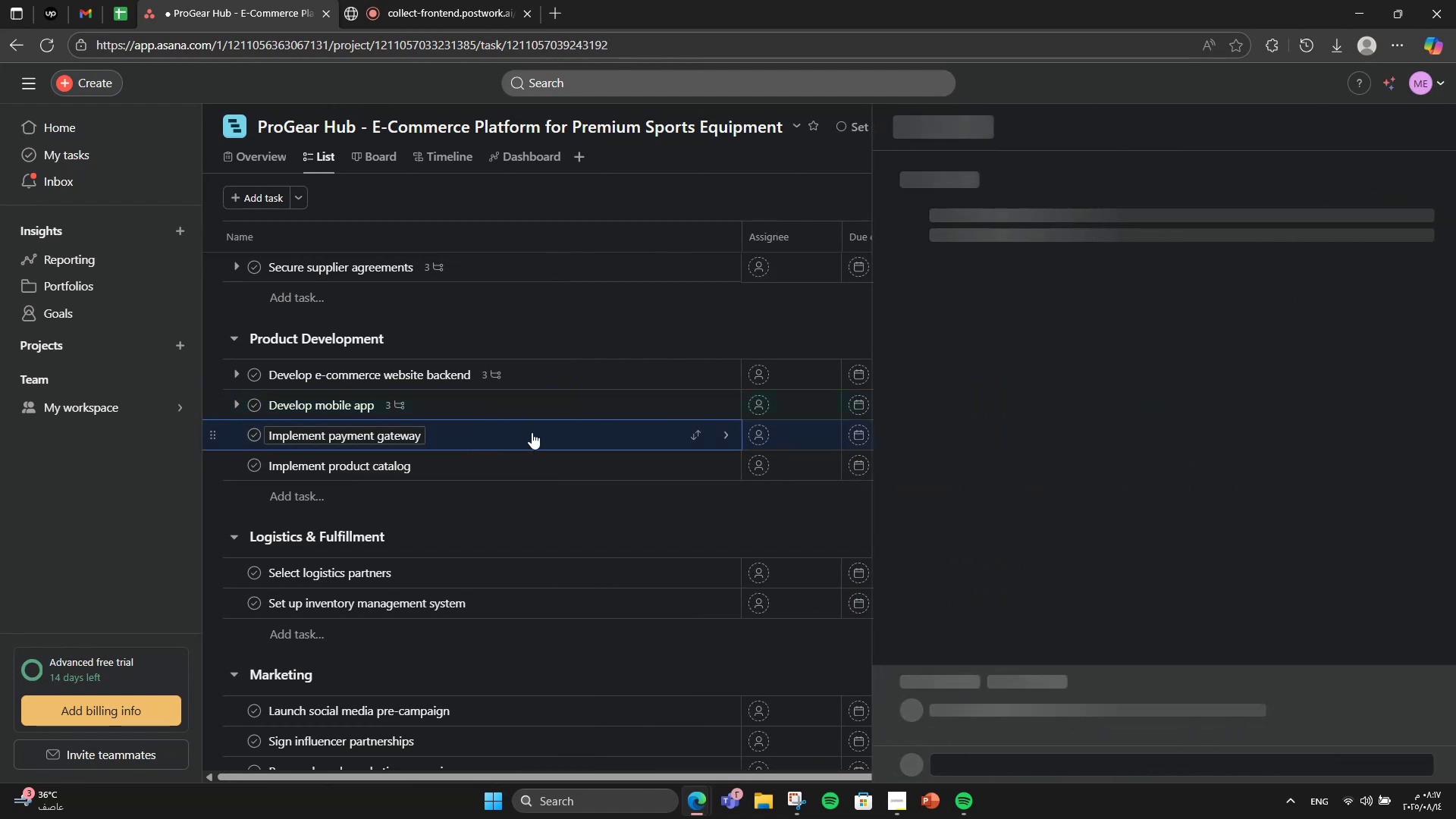 
scroll: coordinate [1256, 450], scroll_direction: down, amount: 6.0
 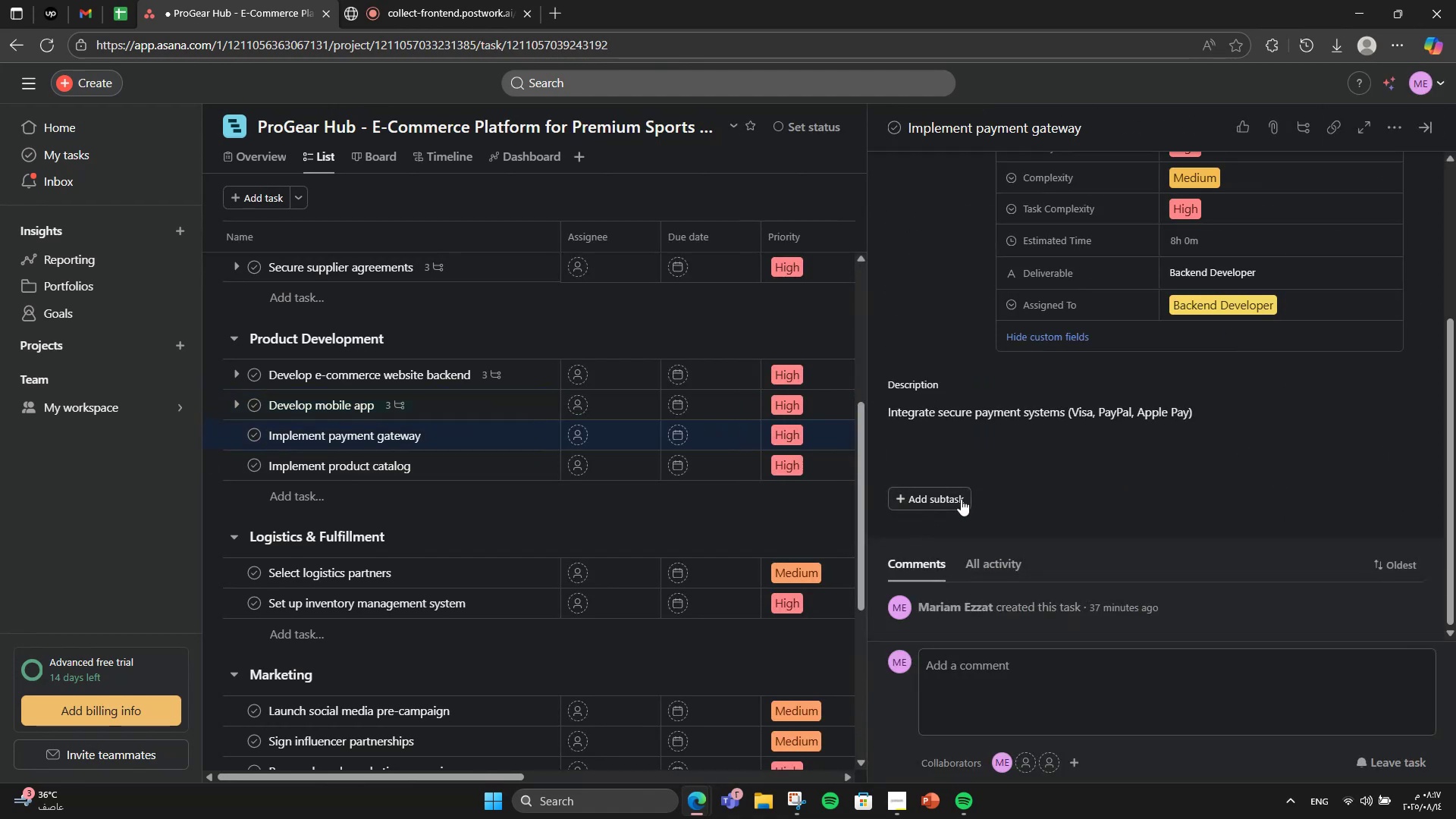 
left_click([958, 503])
 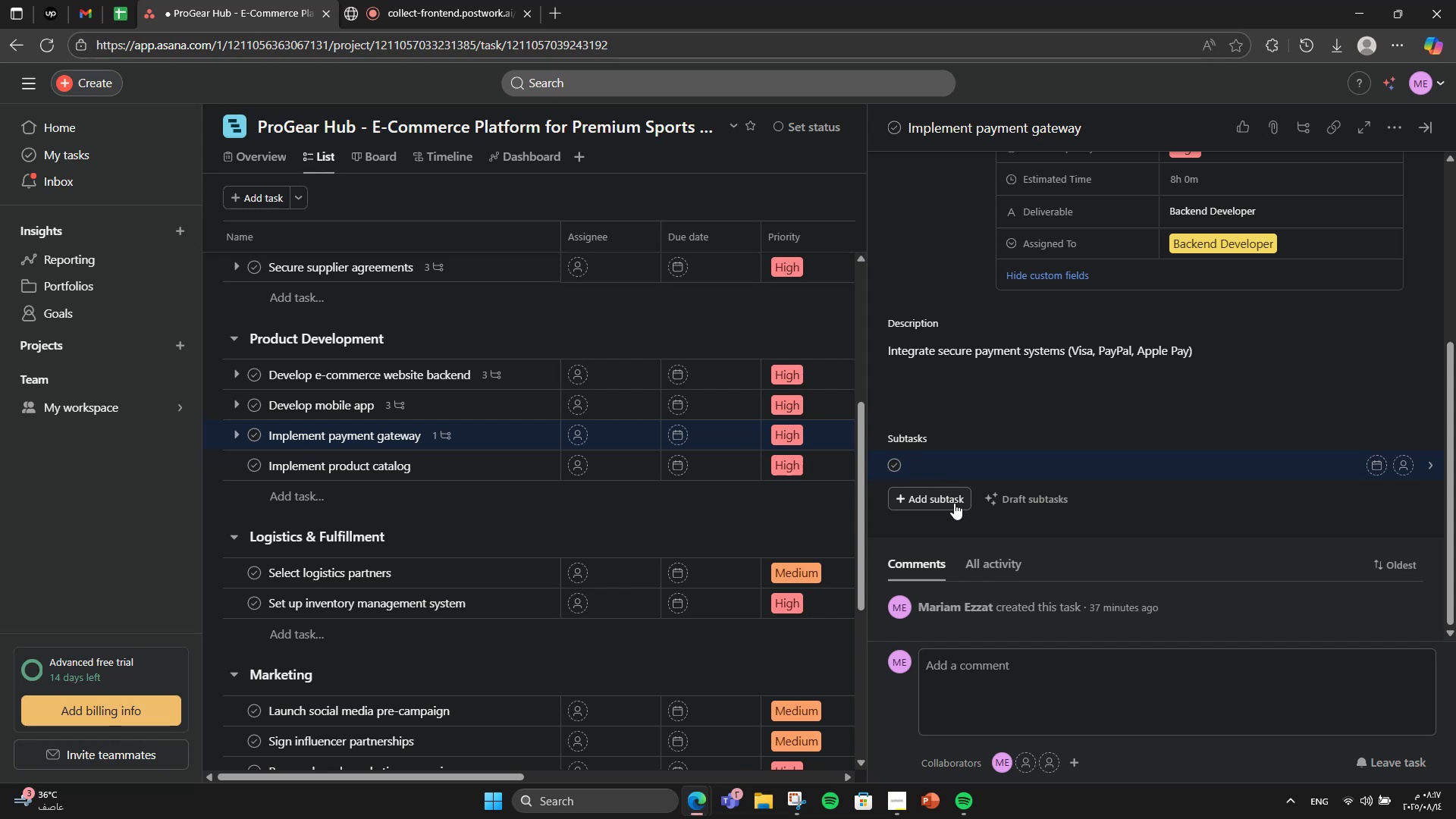 
wait(6.82)
 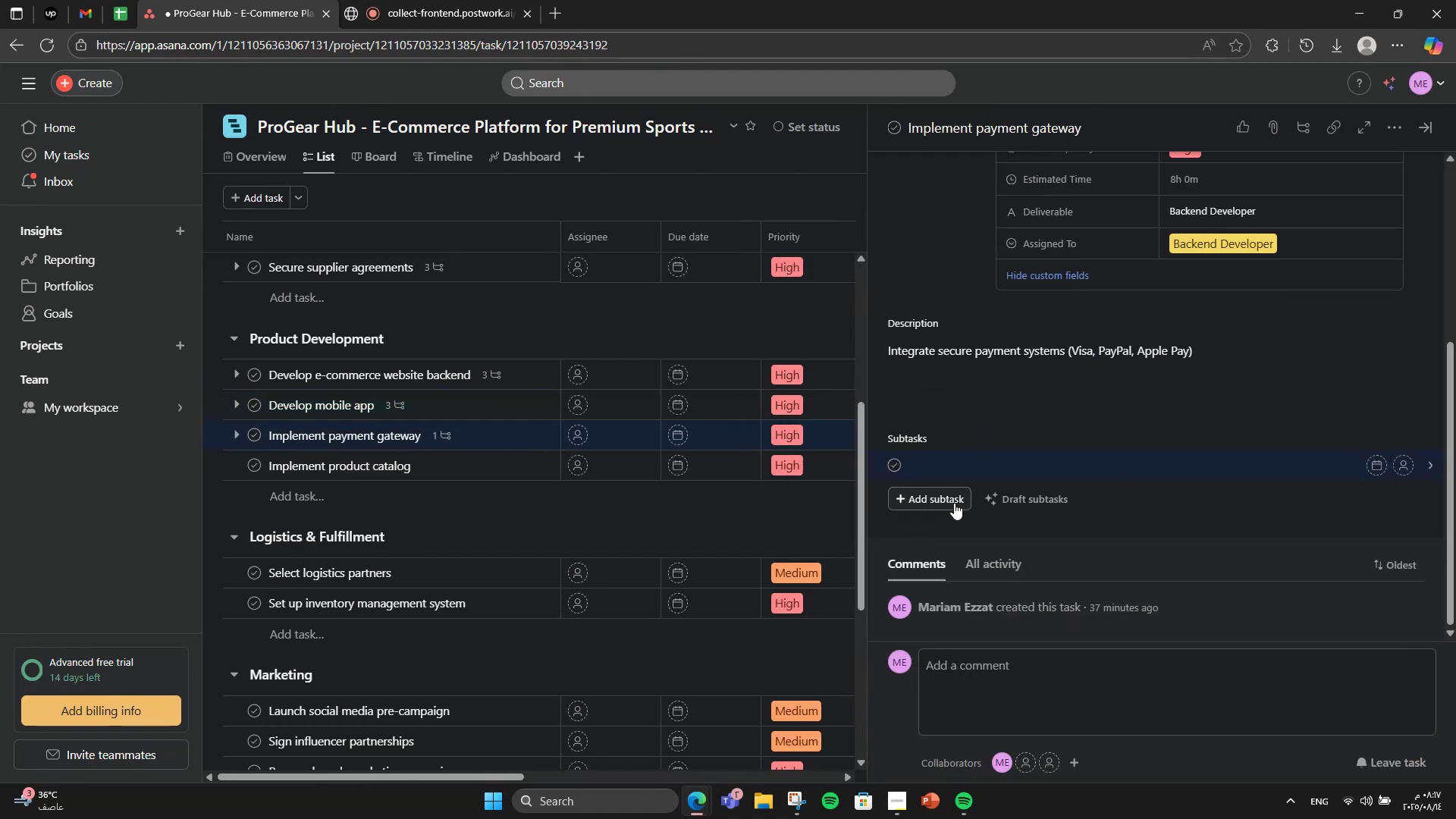 
type(Choose provider)
 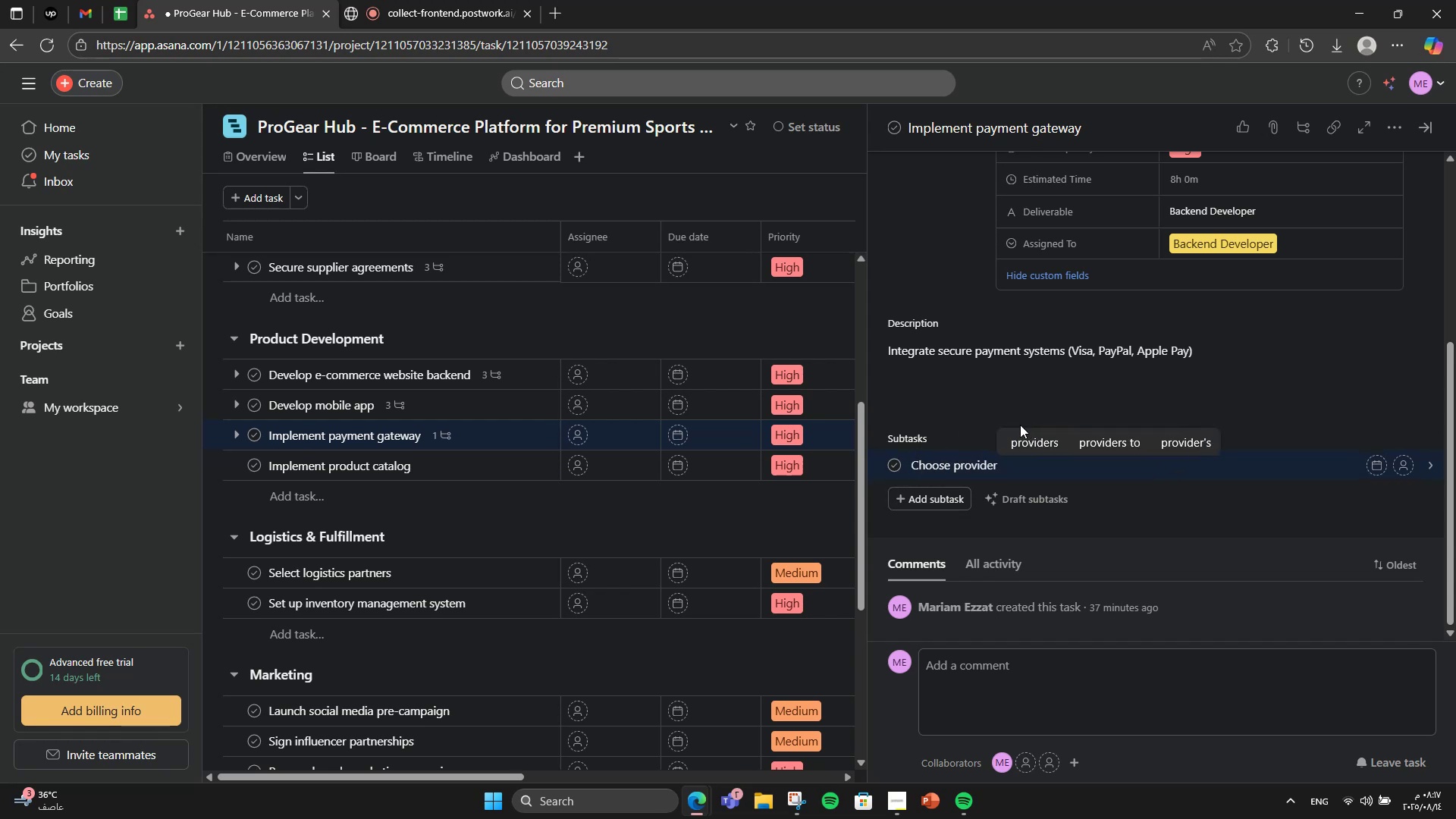 
key(Enter)
 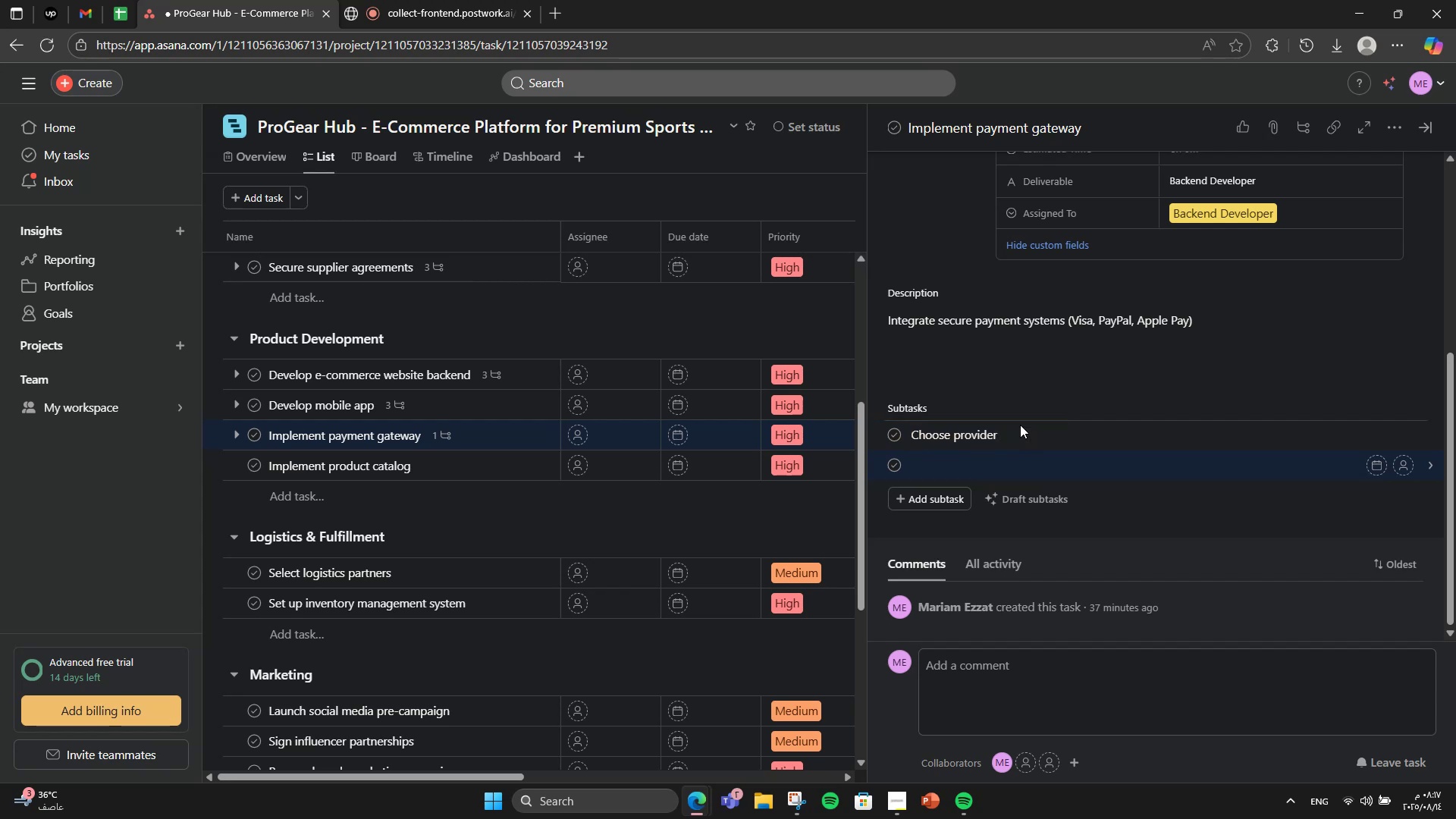 
type(Integrate API)
 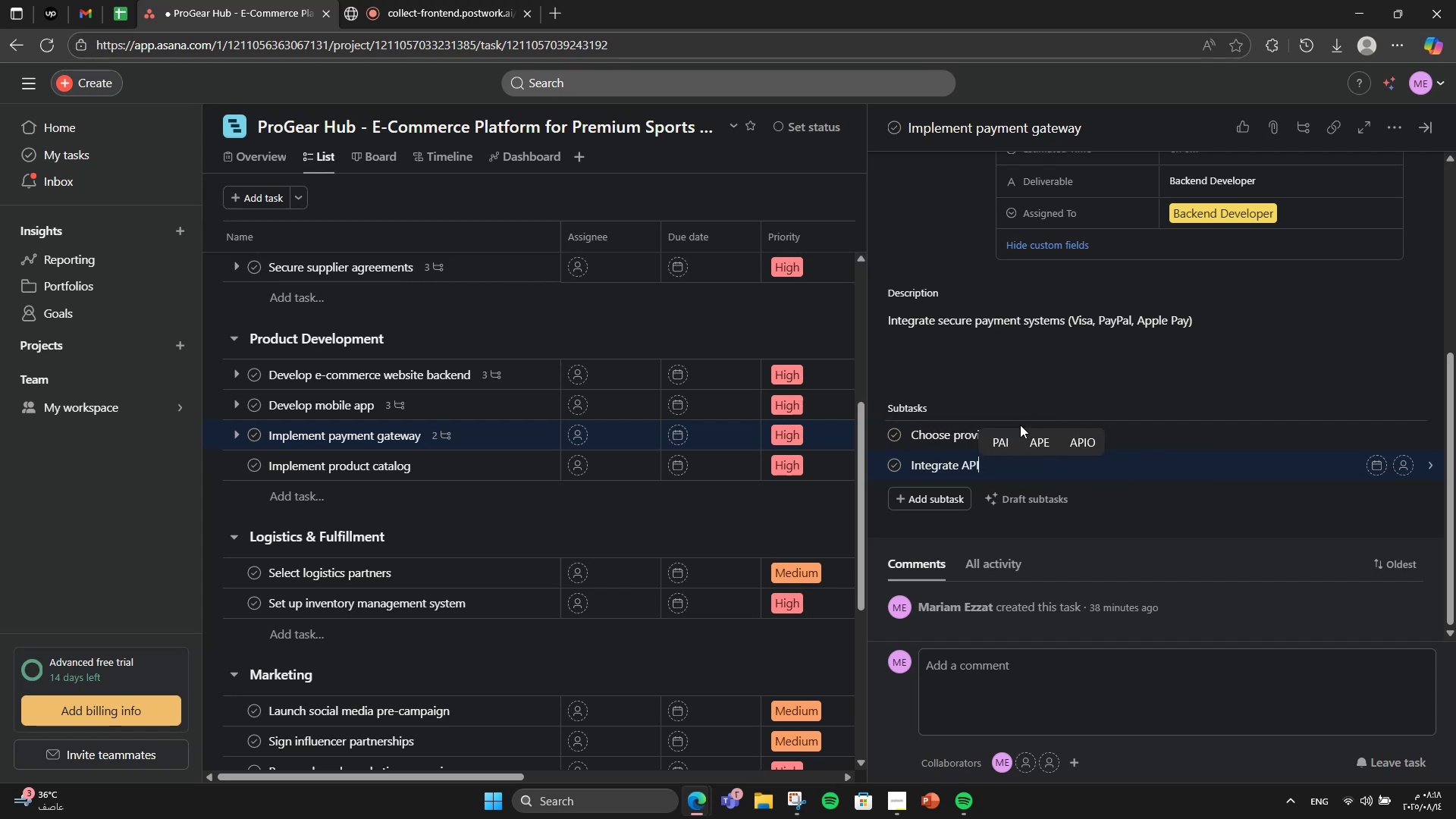 
key(Enter)
 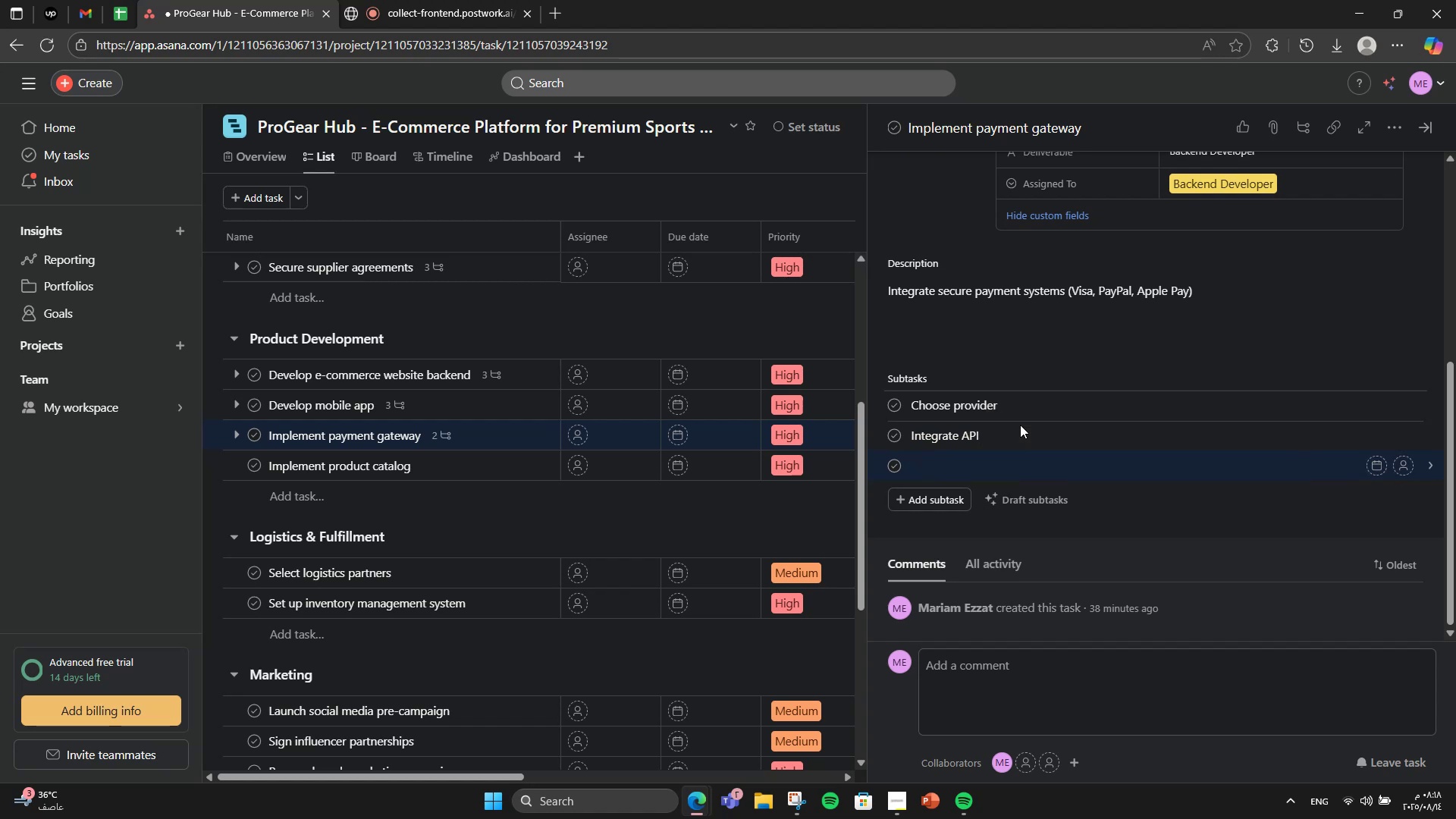 
type(Tea)
key(Backspace)
type(st transactions)
 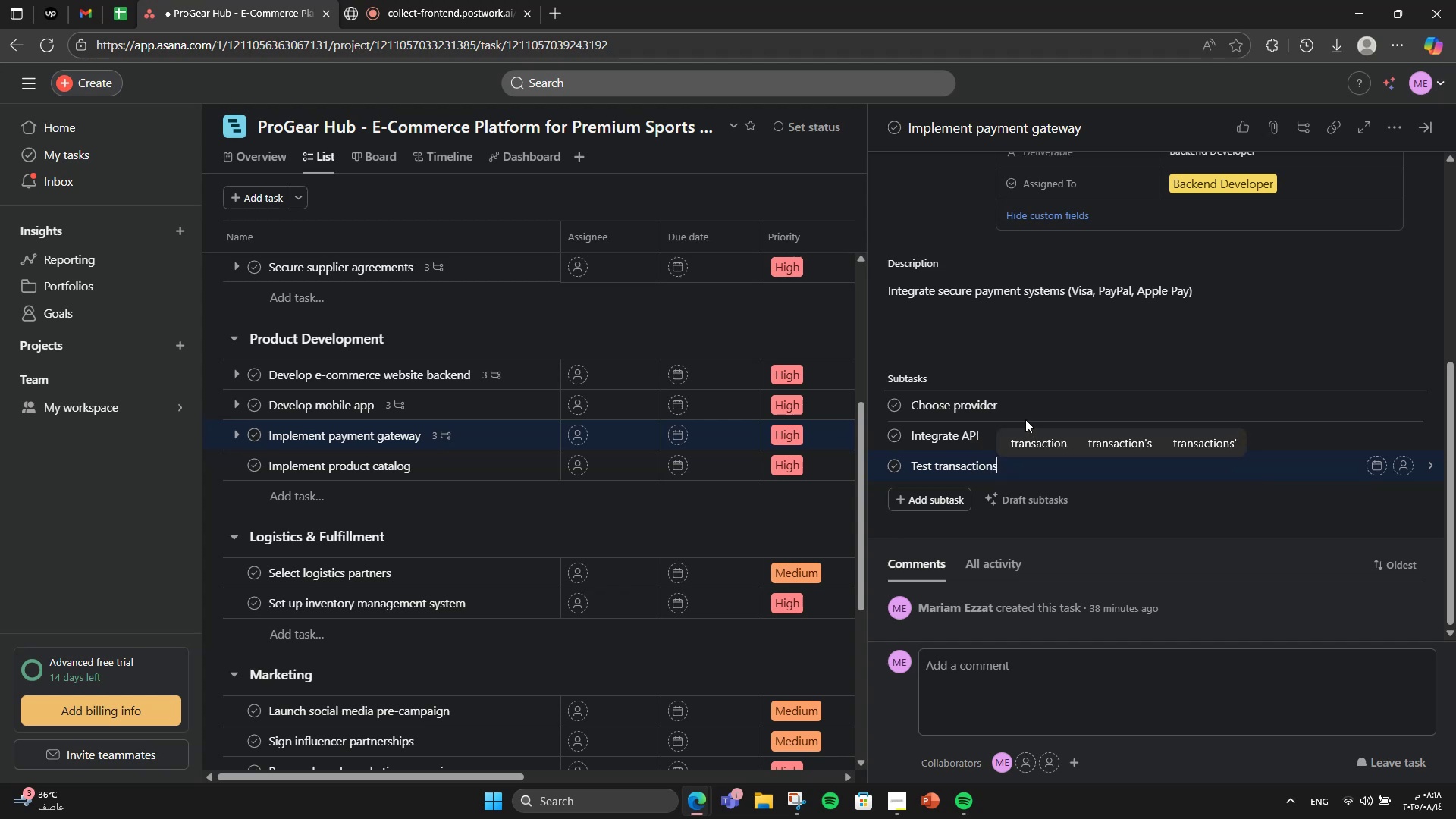 
scroll: coordinate [1320, 445], scroll_direction: up, amount: 3.0
 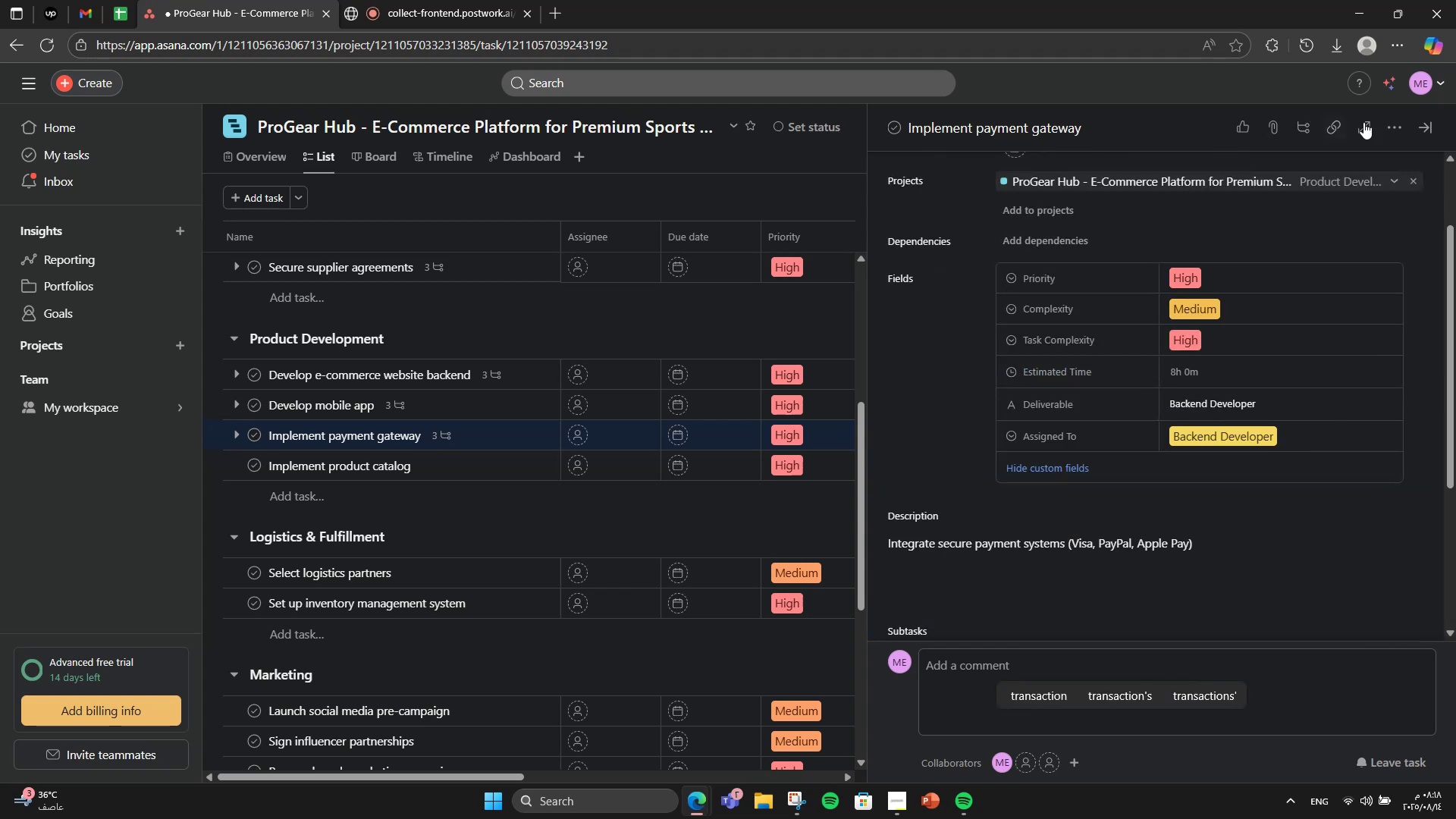 
left_click([1386, 120])
 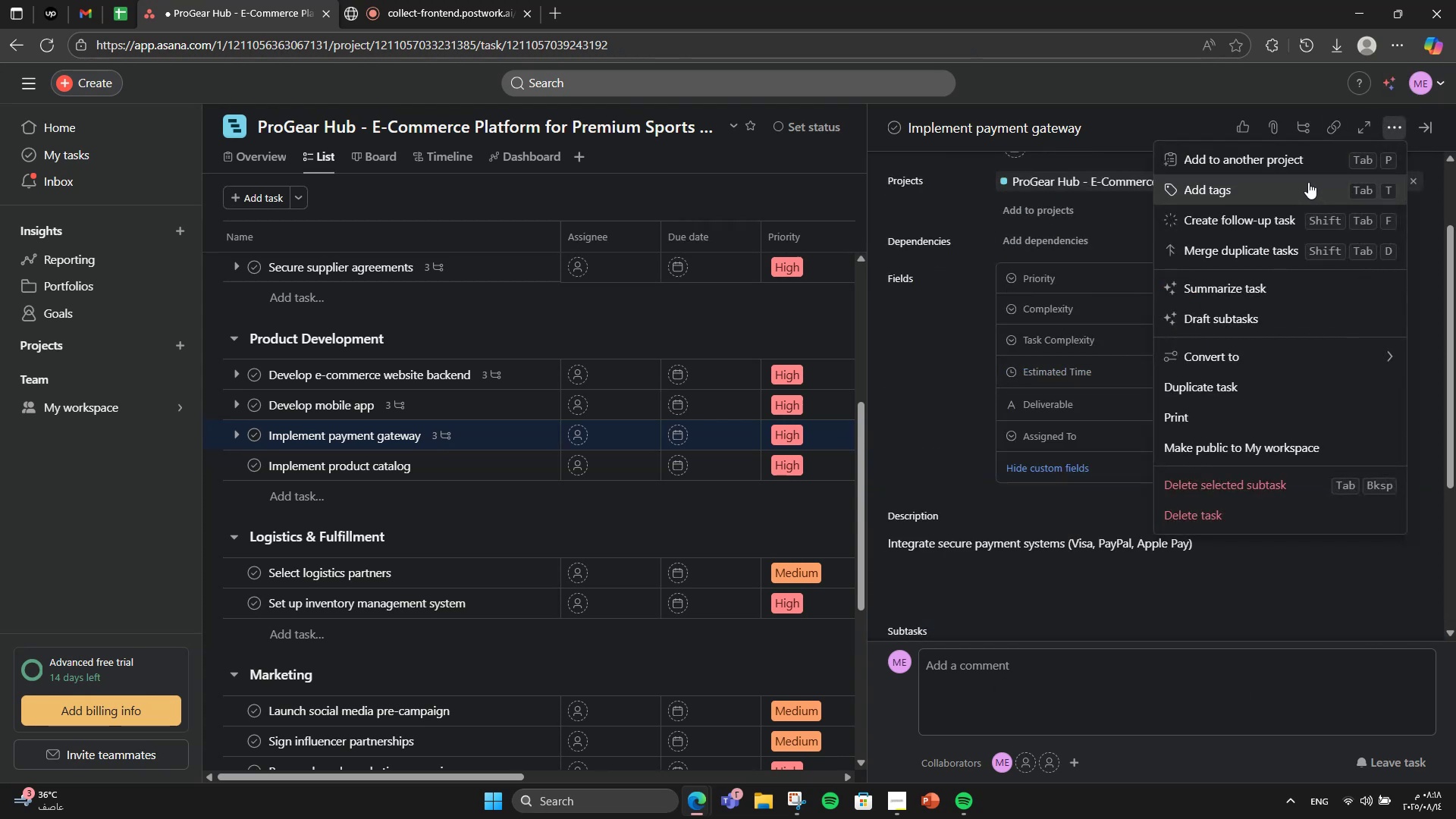 
left_click([1307, 184])
 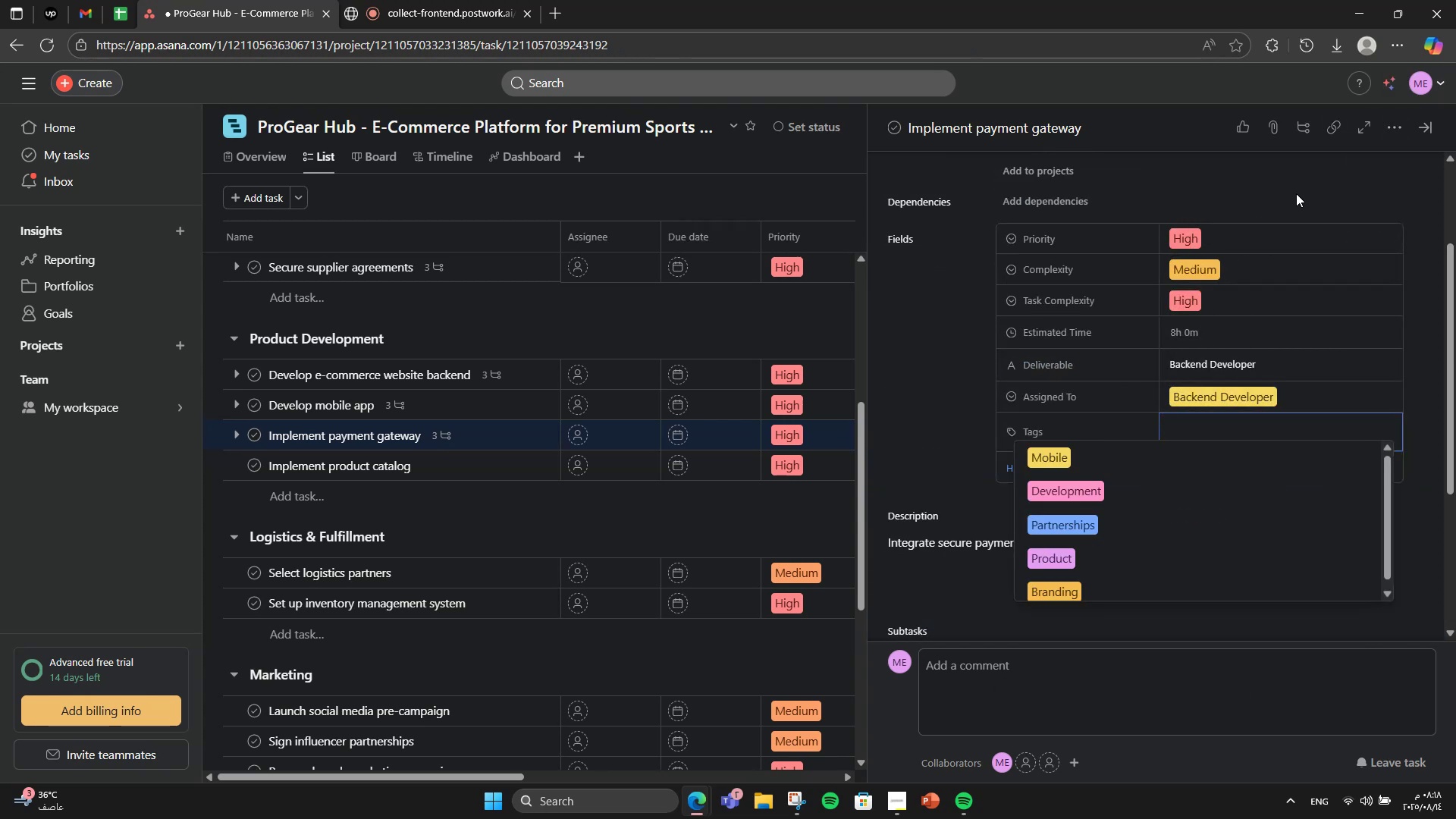 
type(Payments)
key(Backspace)
type(s)
 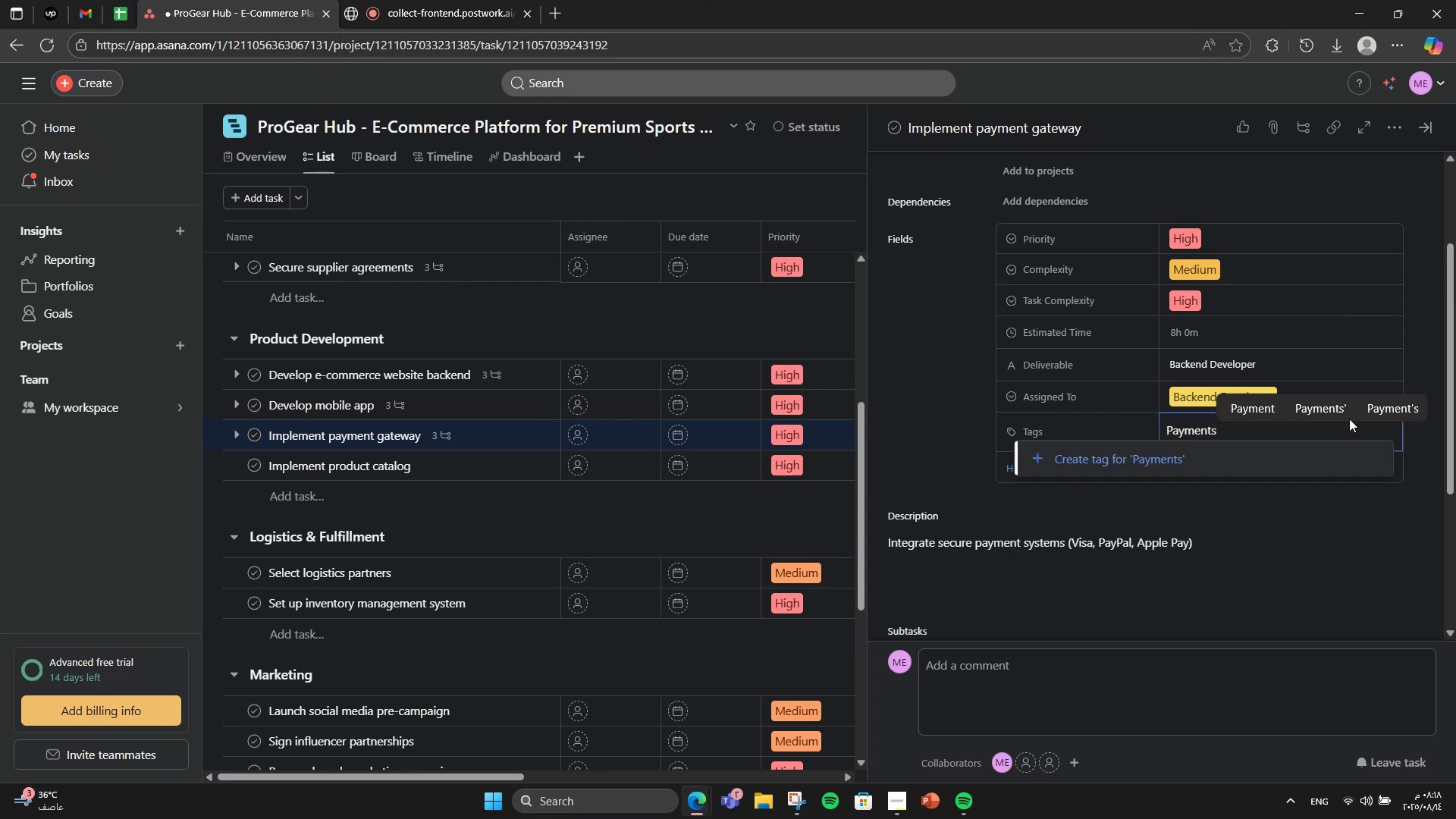 
left_click([1309, 456])
 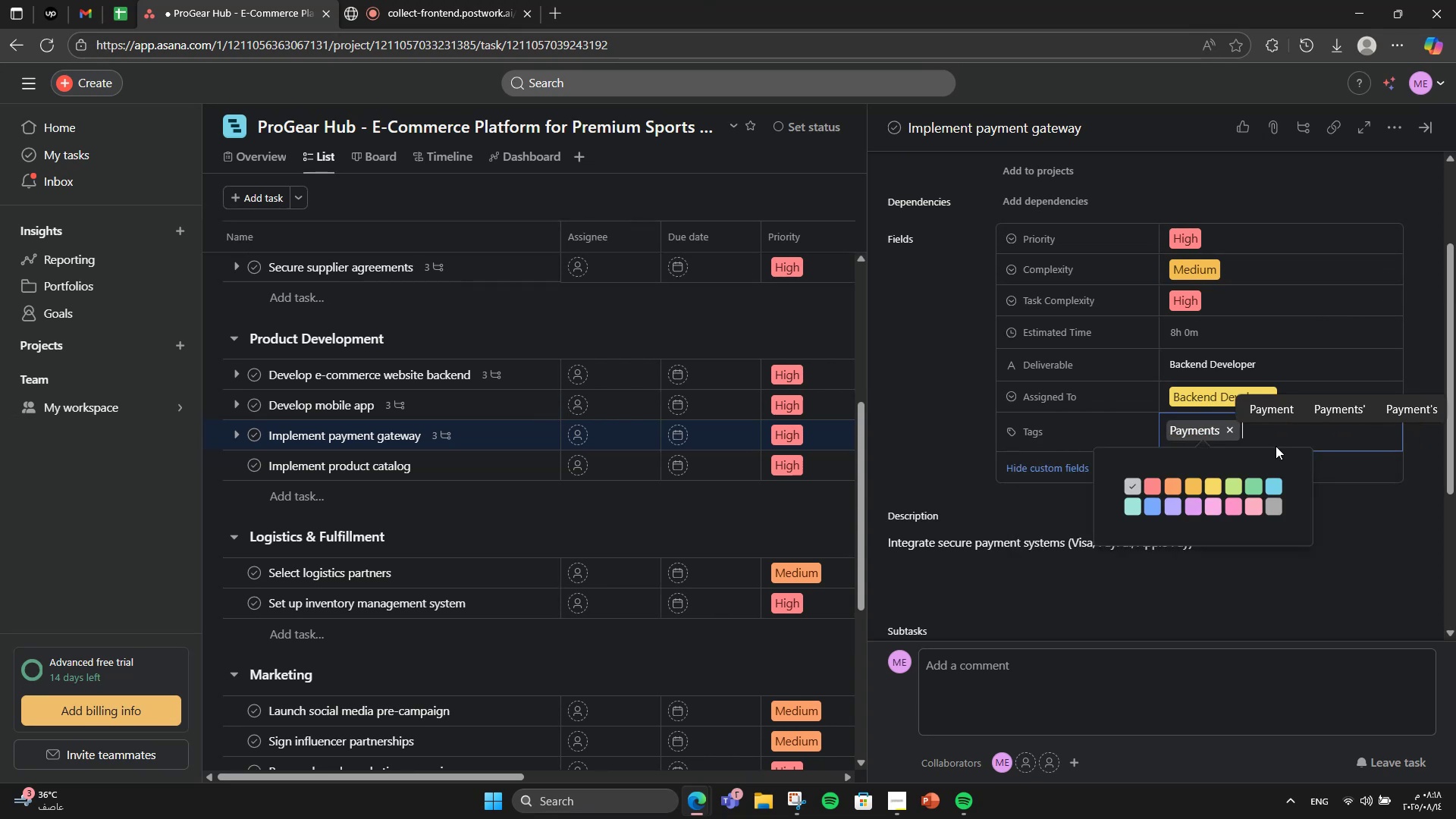 
scroll: coordinate [1188, 418], scroll_direction: down, amount: 4.0
 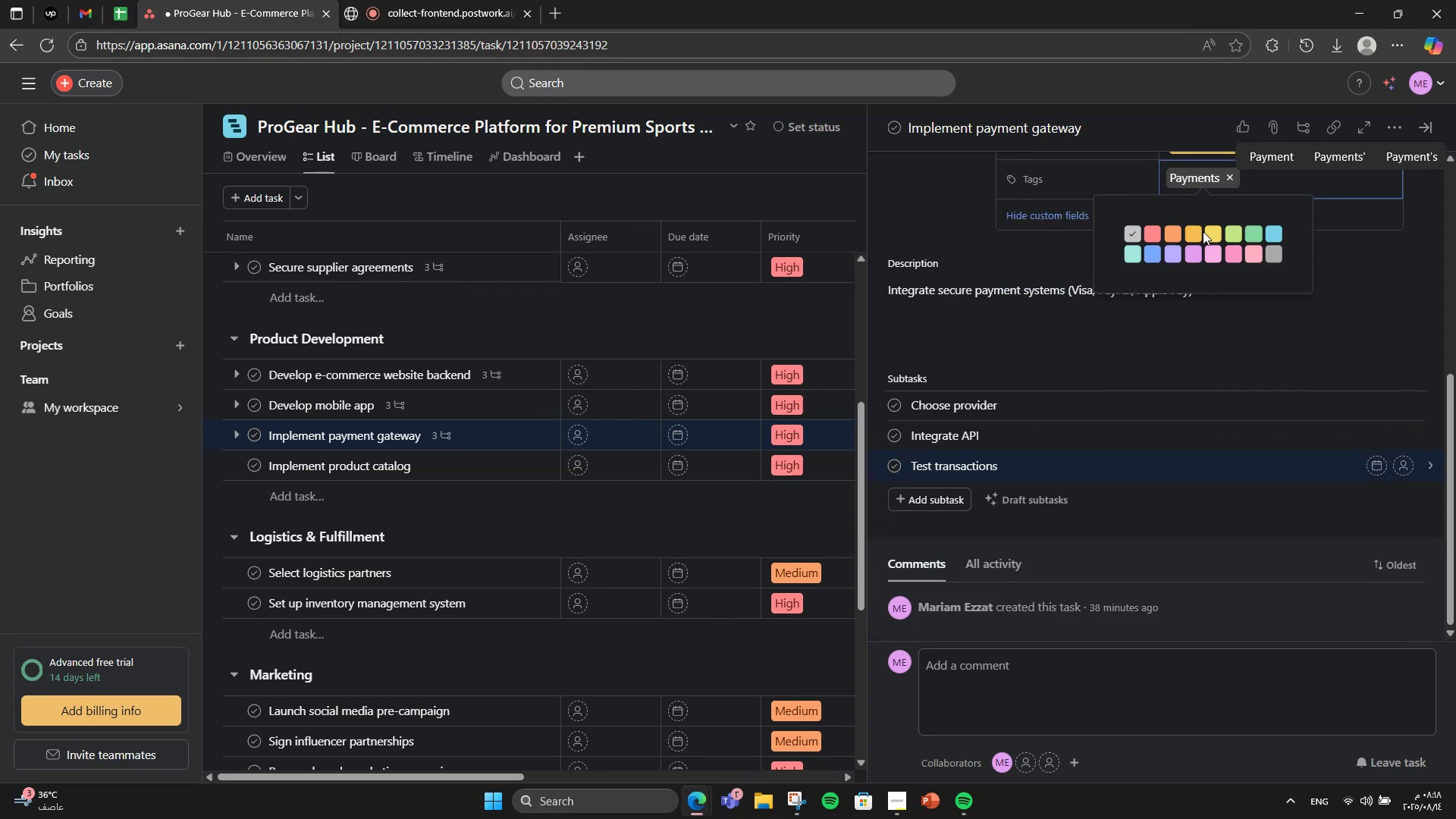 
left_click([1210, 231])
 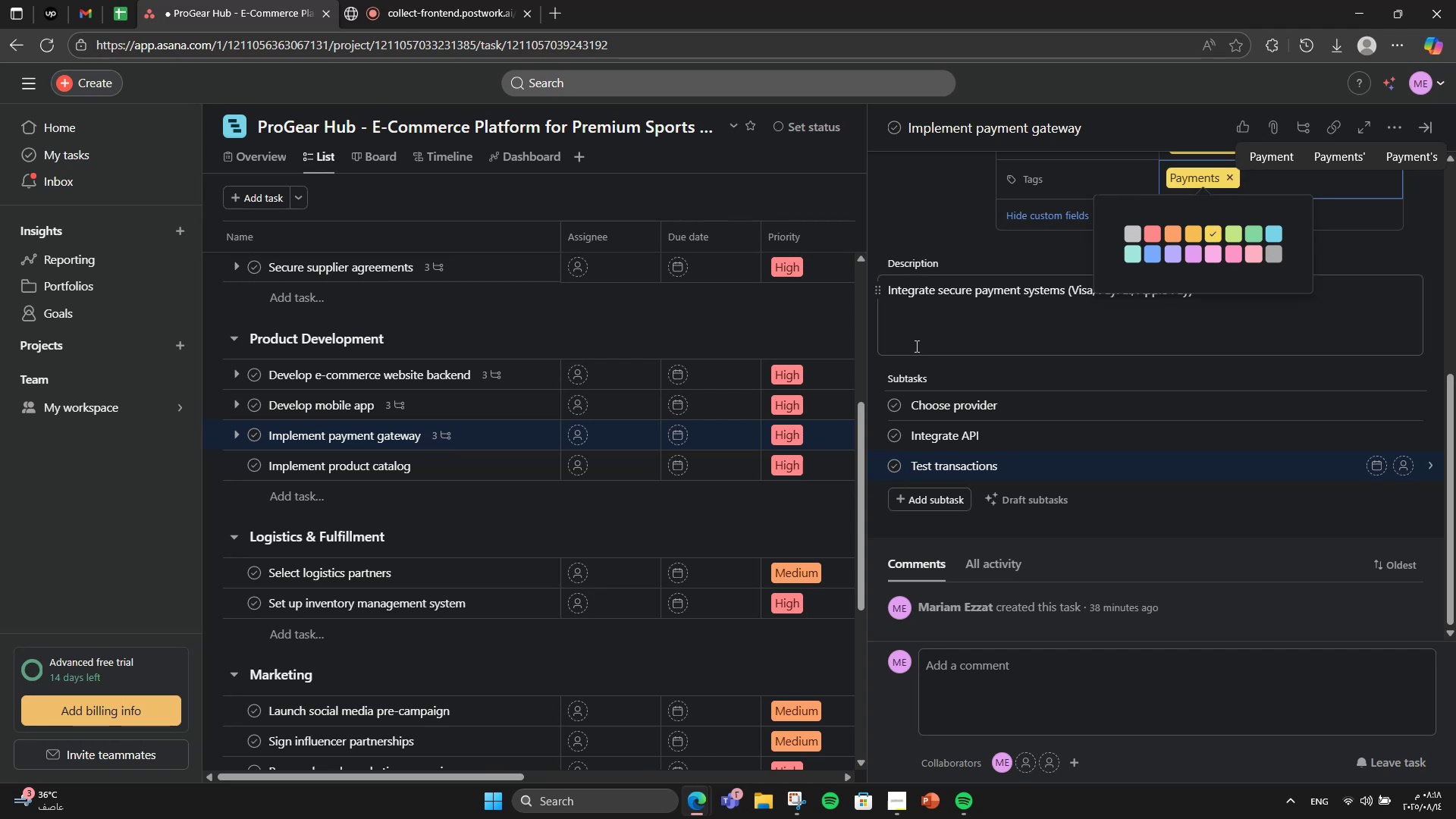 
left_click([915, 346])
 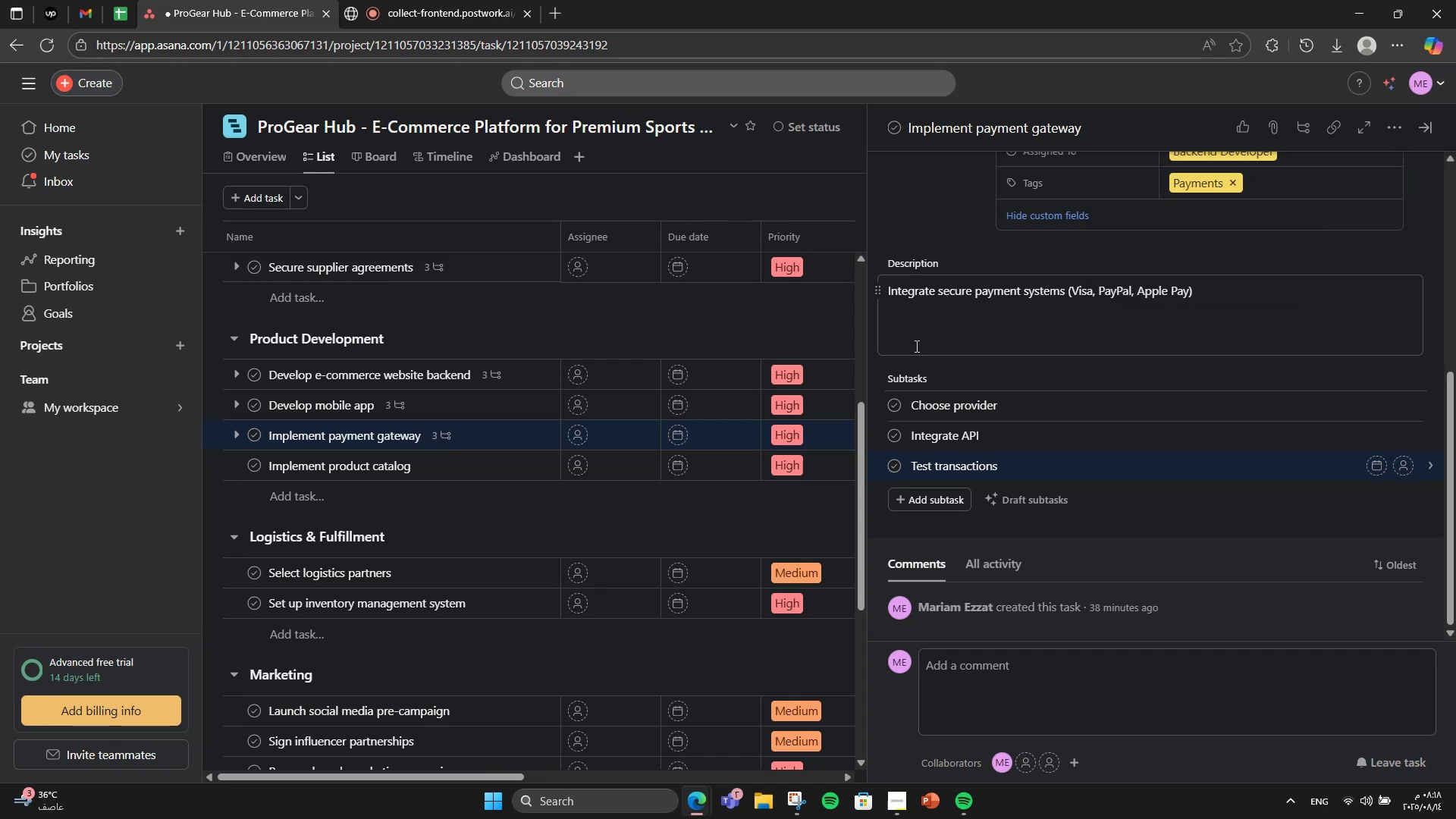 
scroll: coordinate [915, 344], scroll_direction: down, amount: 4.0
 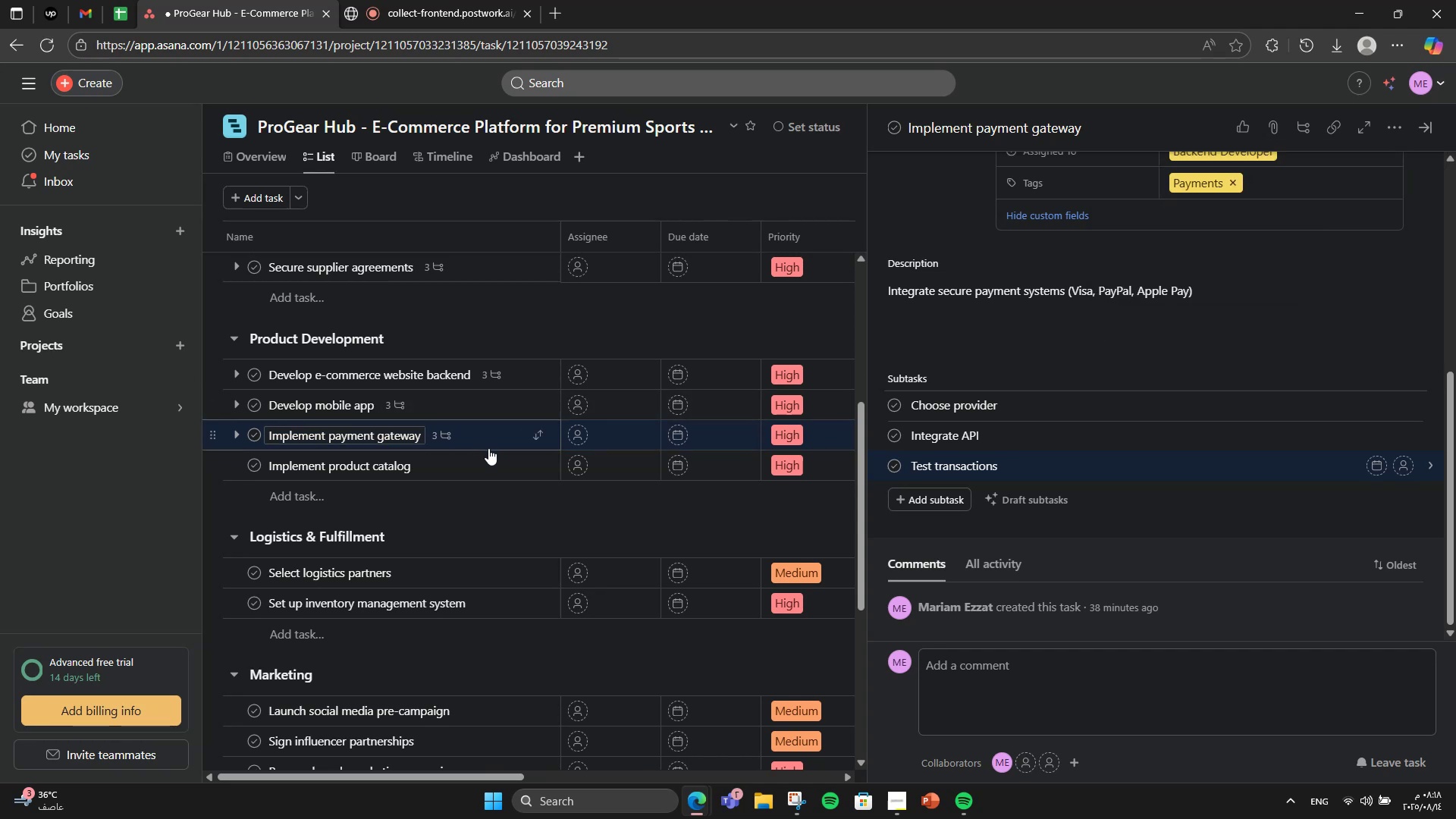 
left_click([488, 454])
 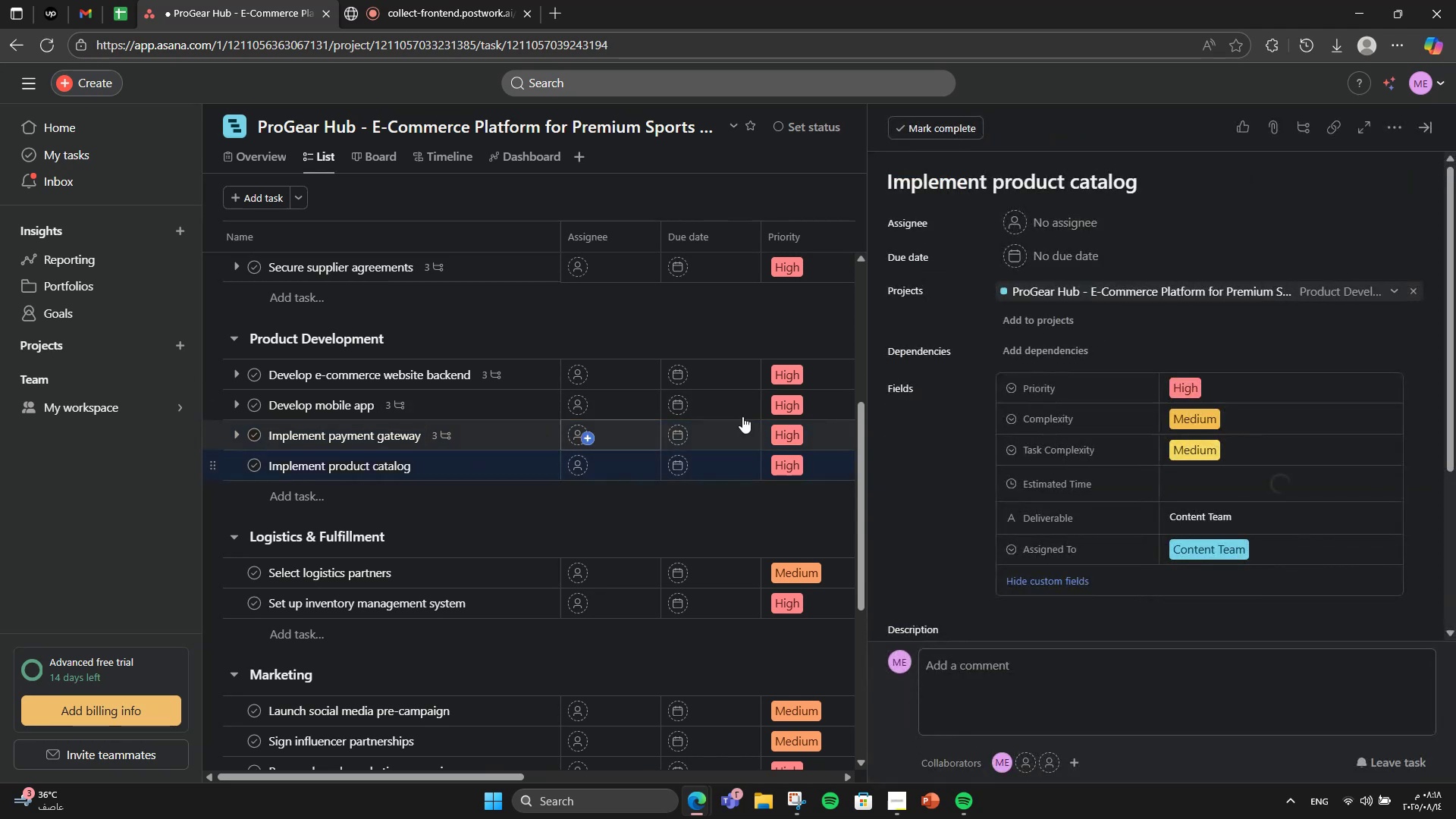 
scroll: coordinate [1207, 369], scroll_direction: down, amount: 7.0
 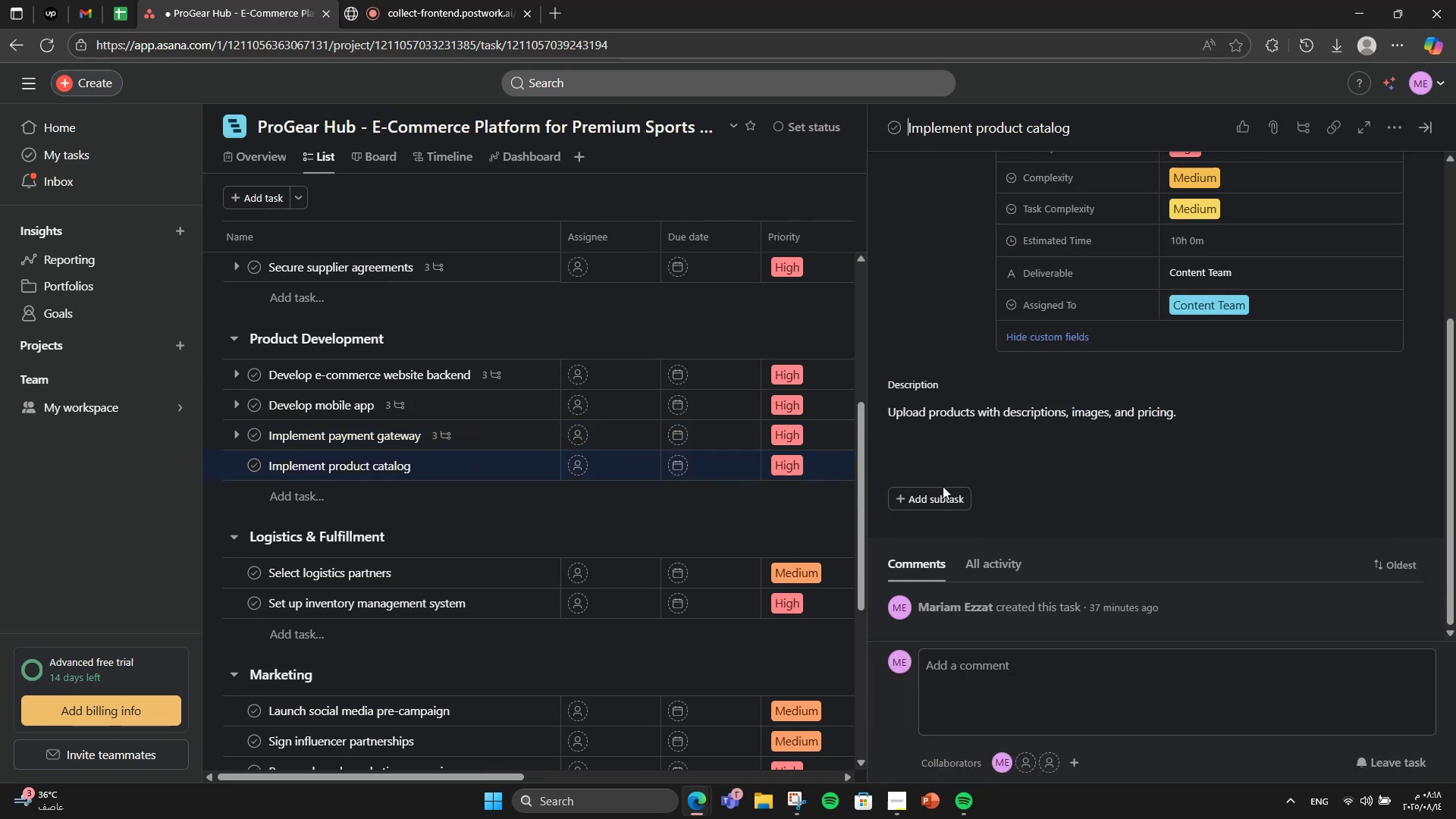 
double_click([930, 509])
 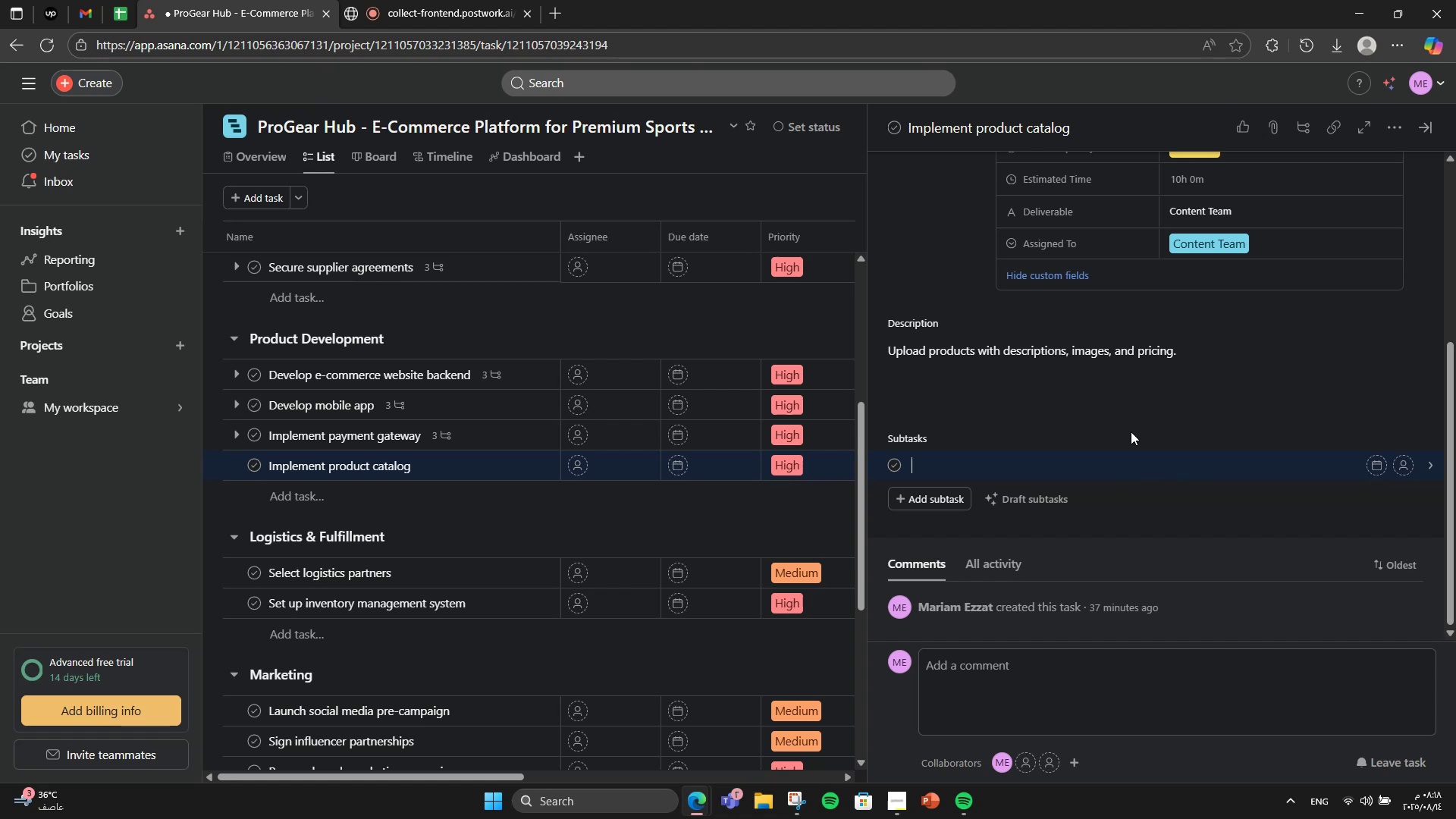 
type(Upload images)
 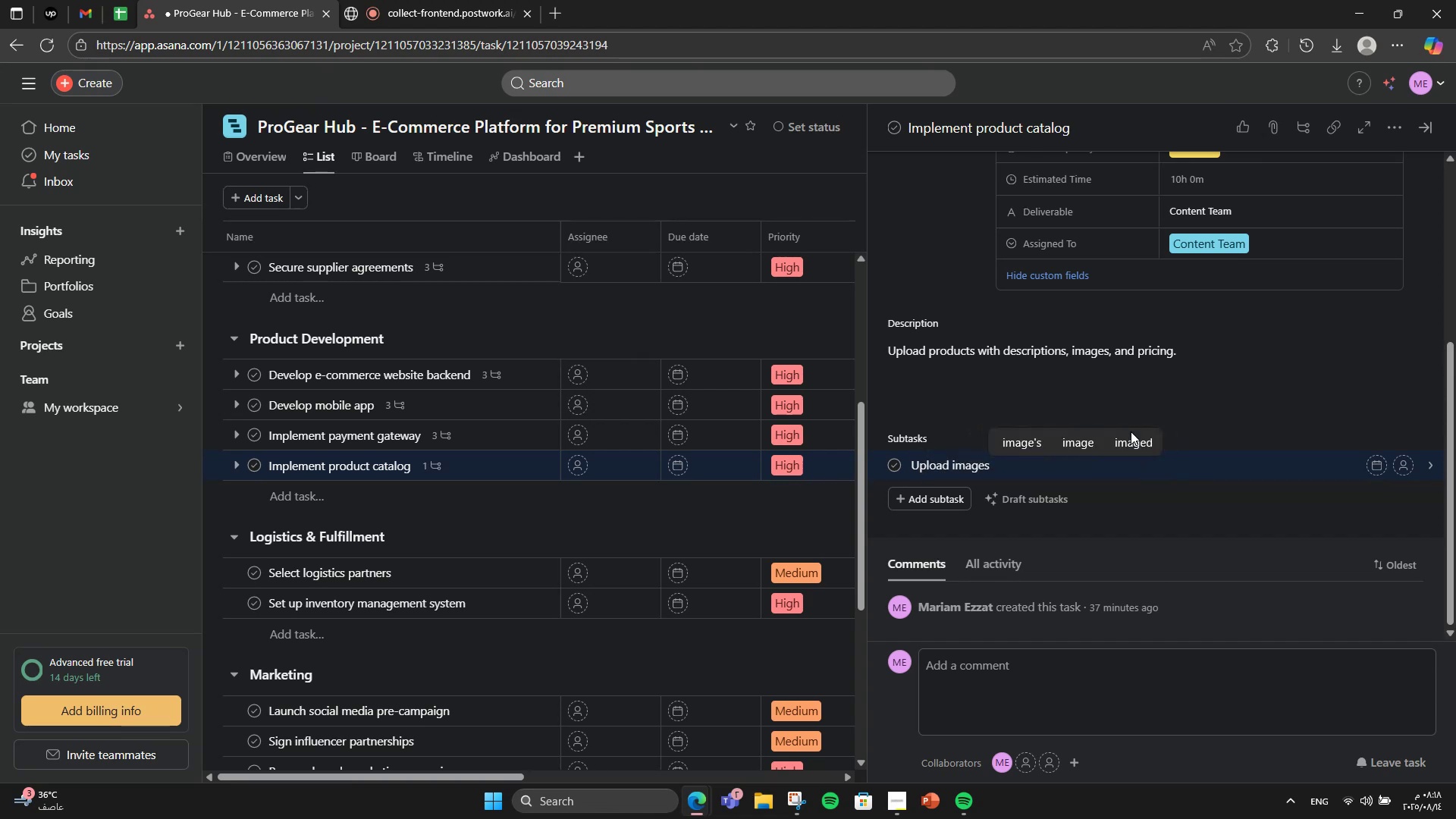 
key(Enter)
 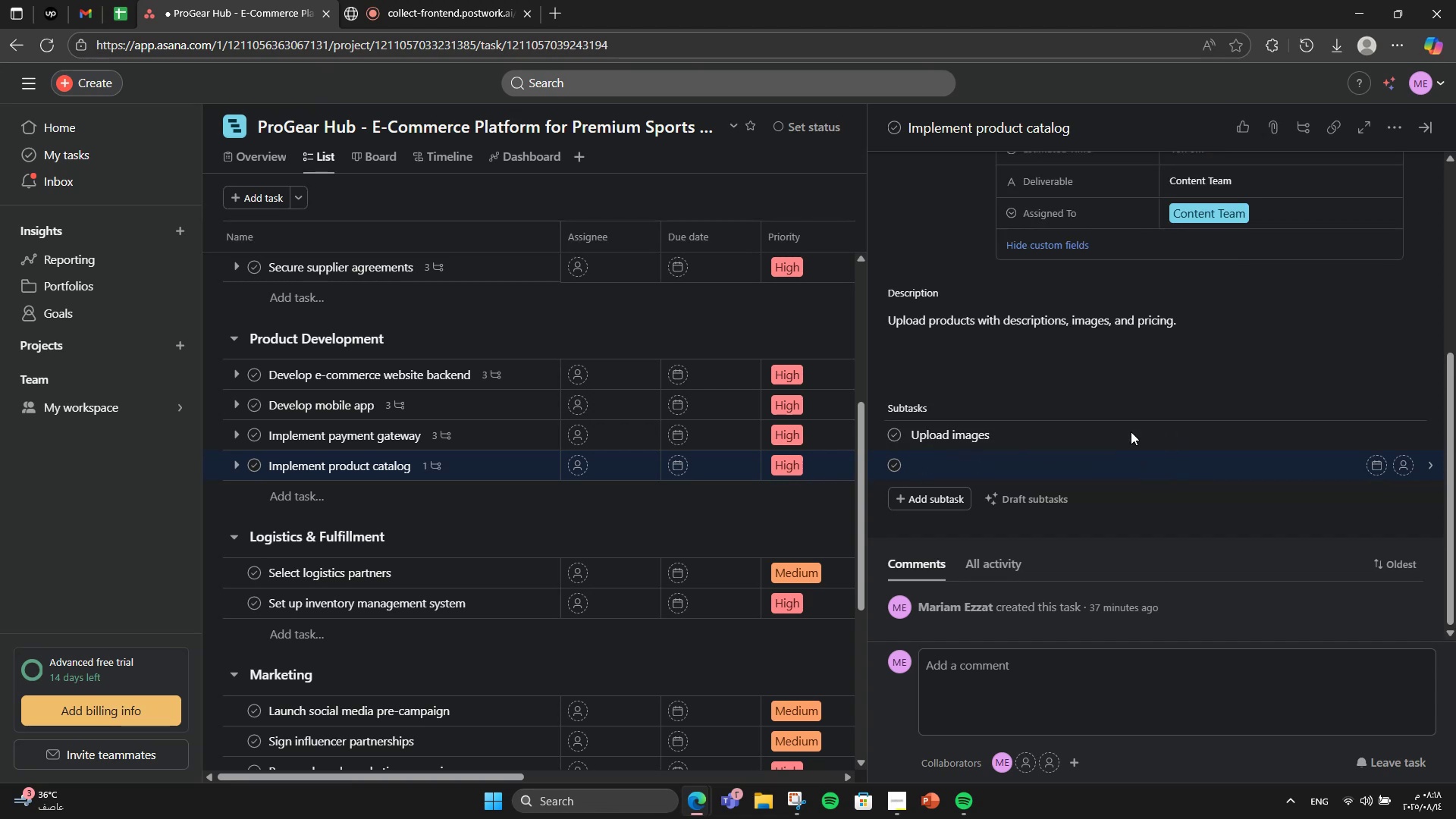 
type(Wrot)
key(Backspace)
key(Backspace)
type(ite descriptiom)
key(Backspace)
type(n)
 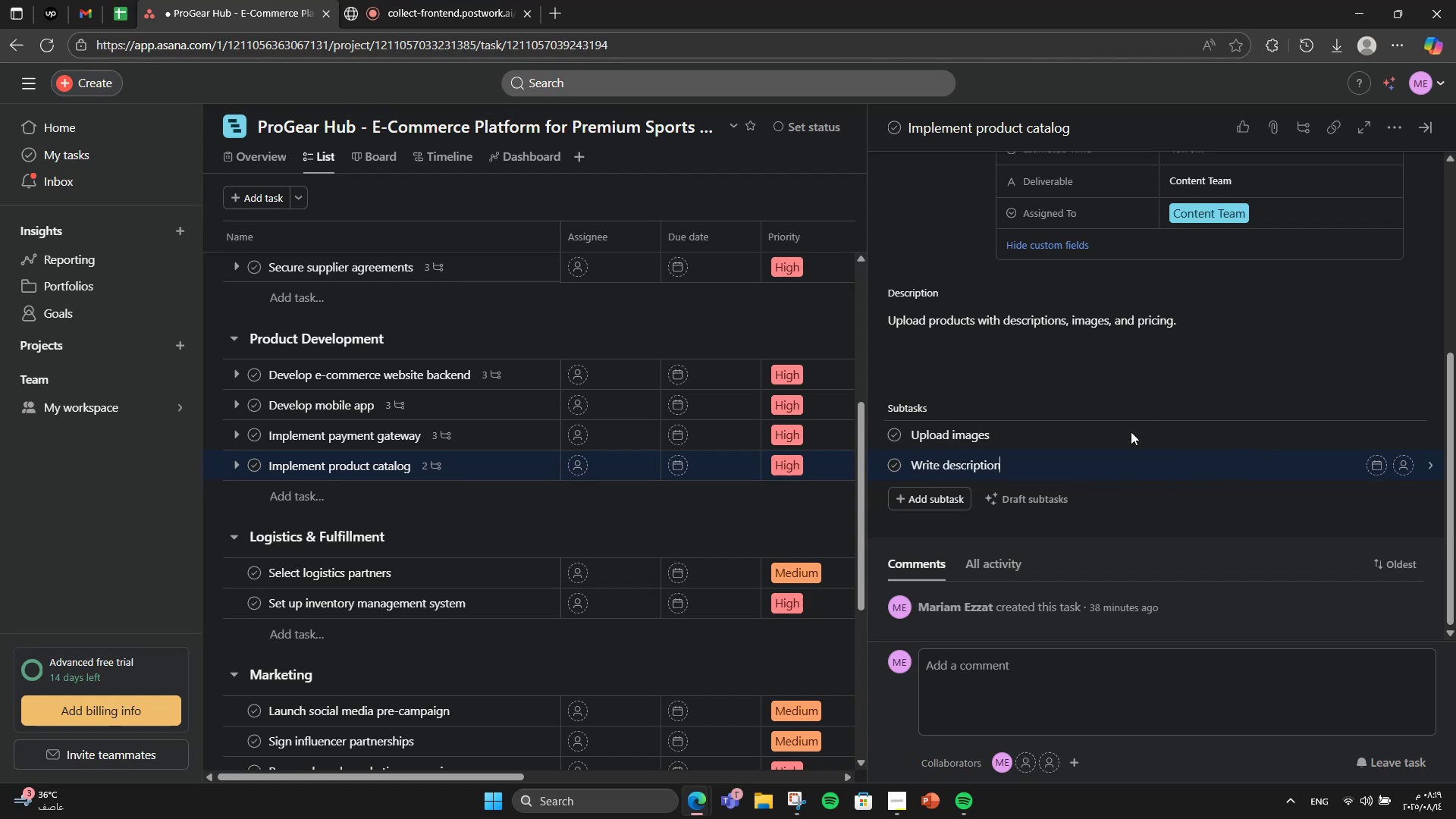 
key(Enter)
 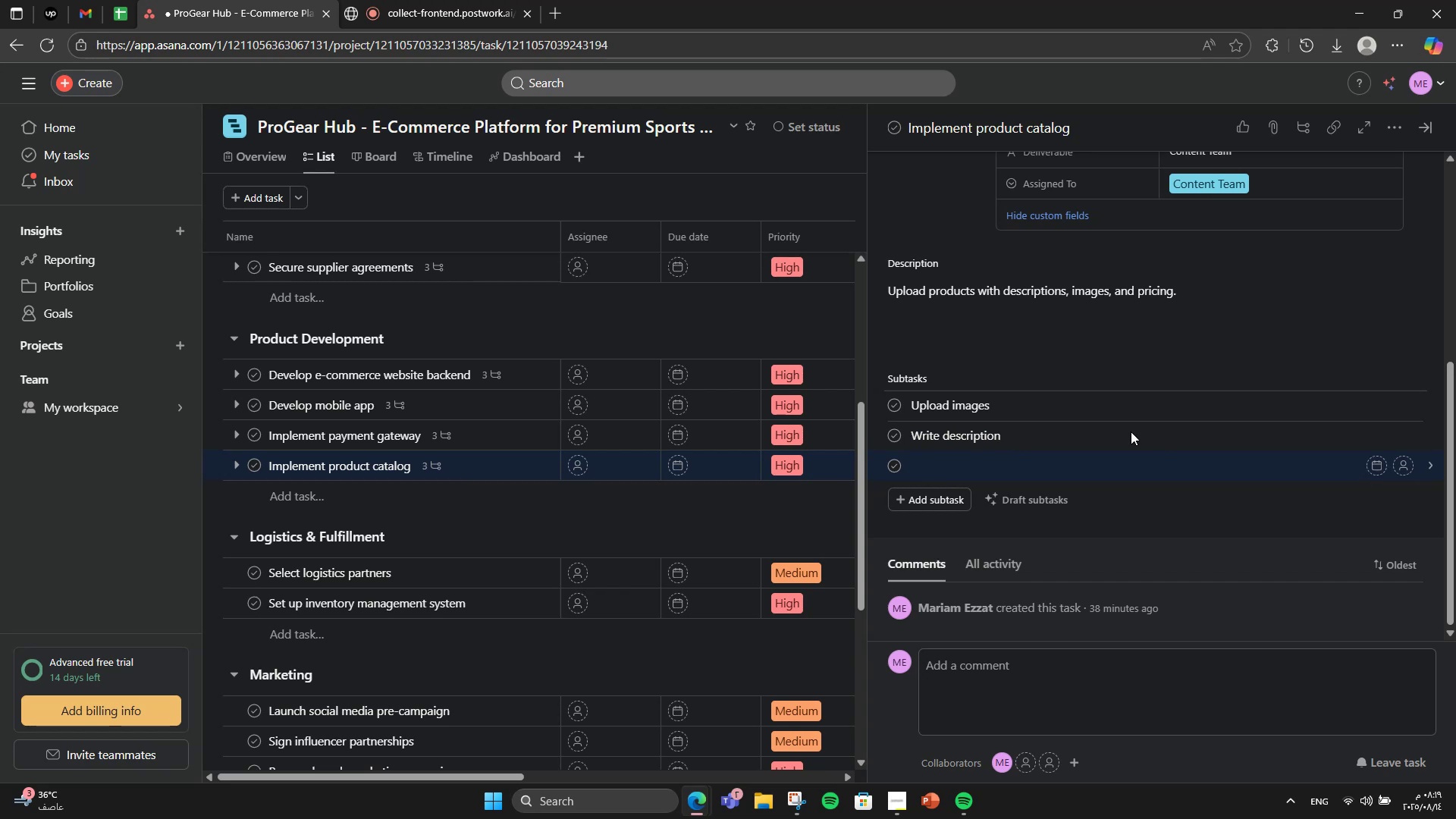 
key(Backspace)
 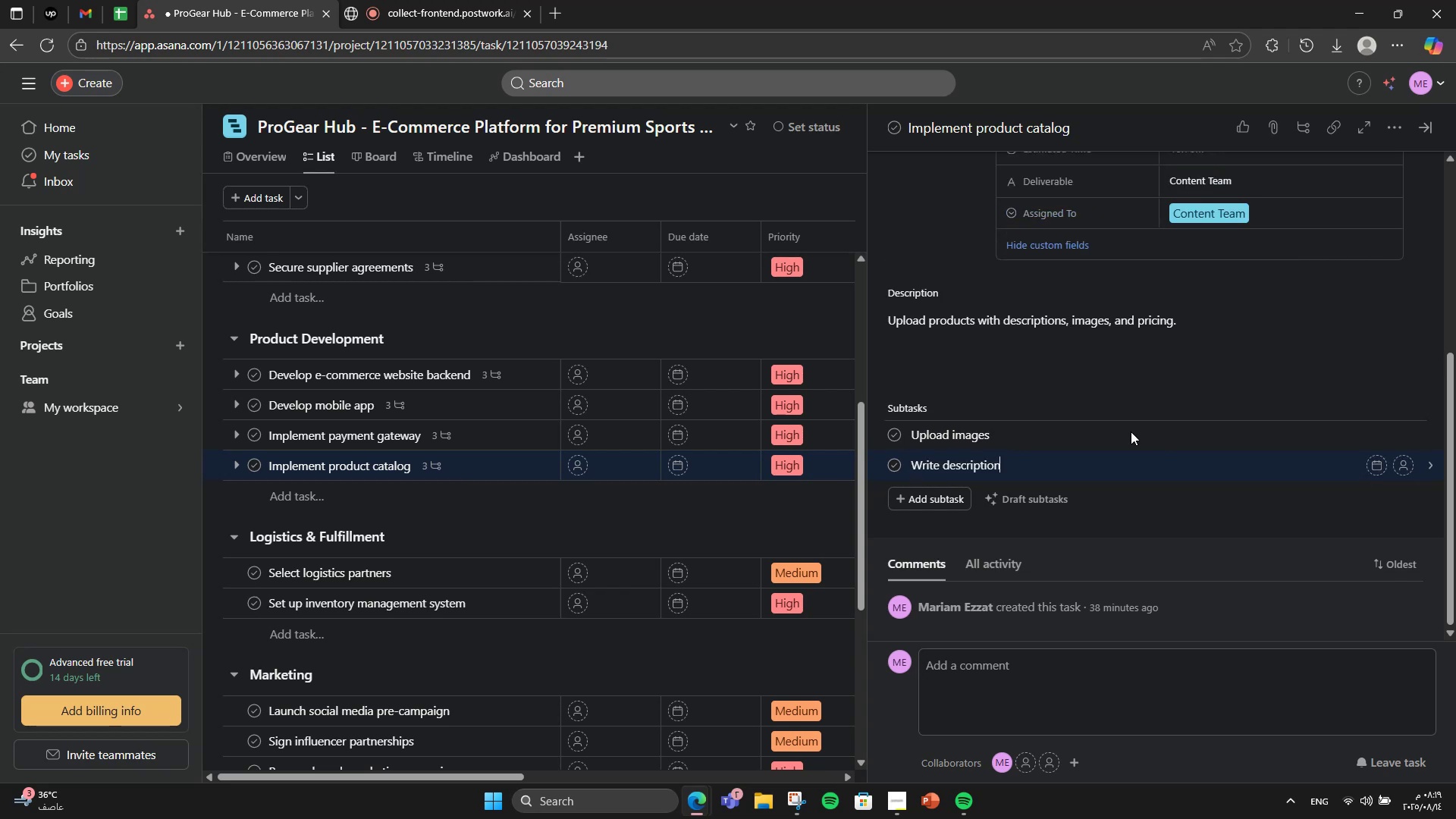 
key(S)
 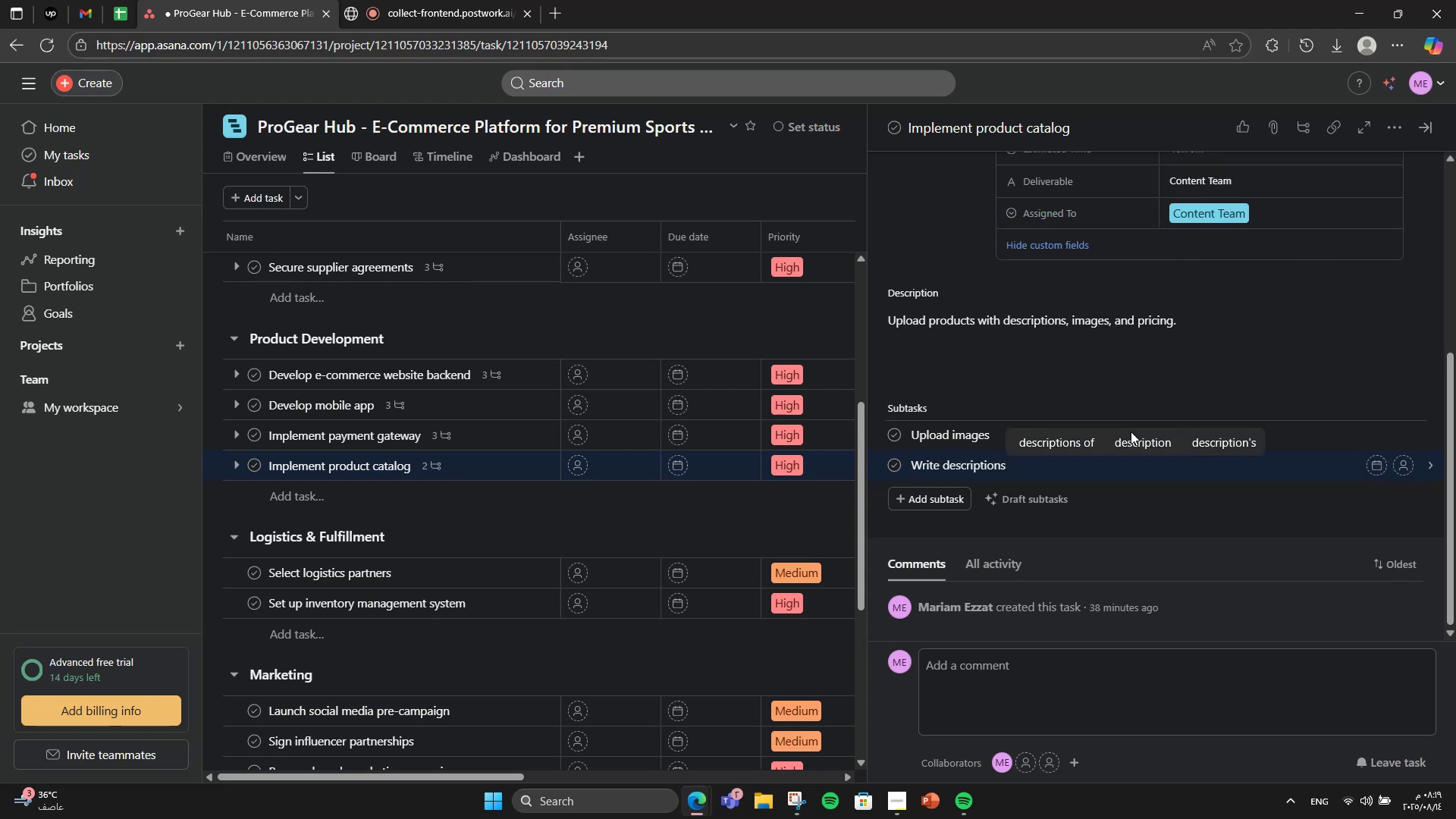 
key(Enter)
 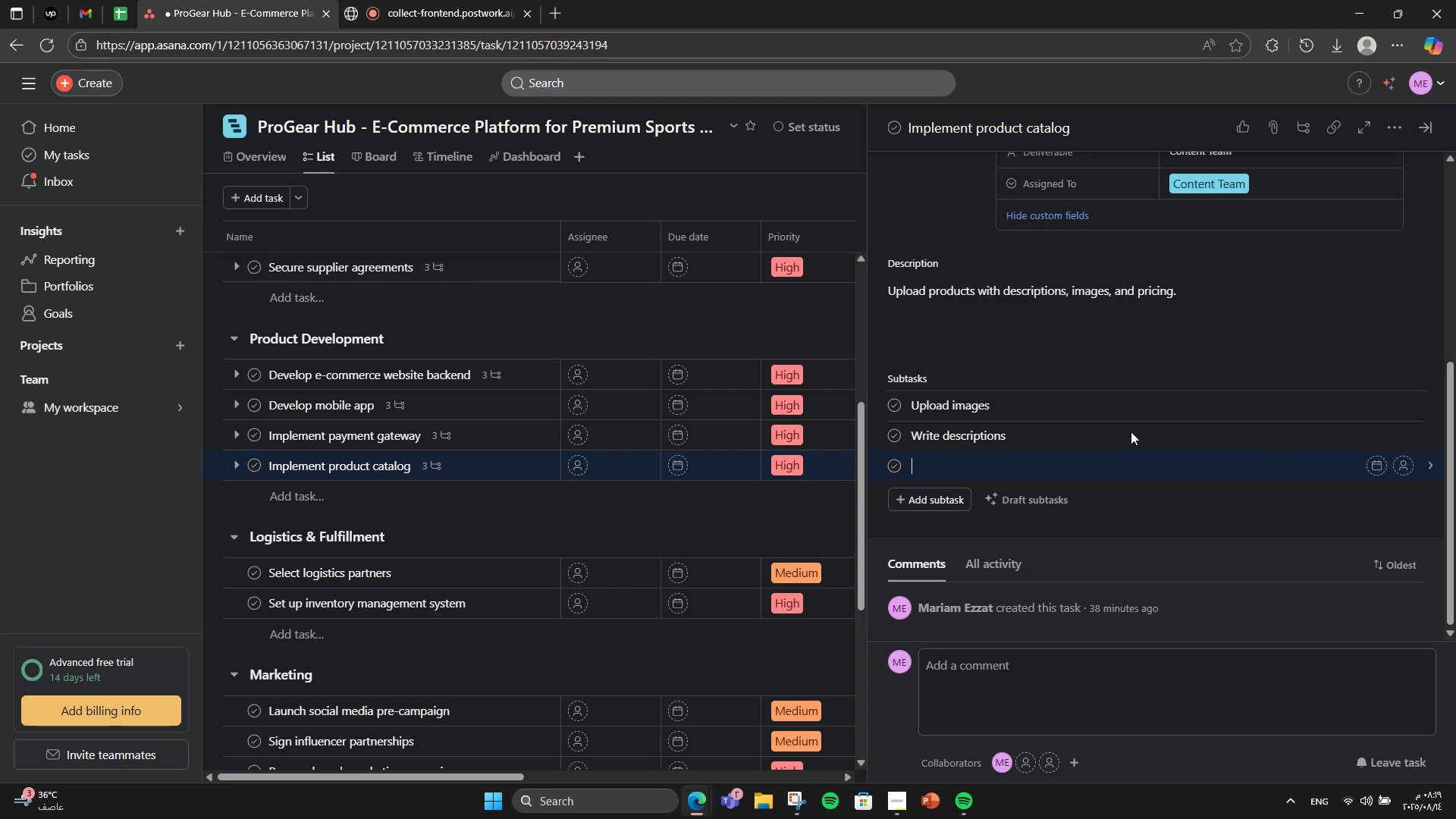 
type(Set prices)
 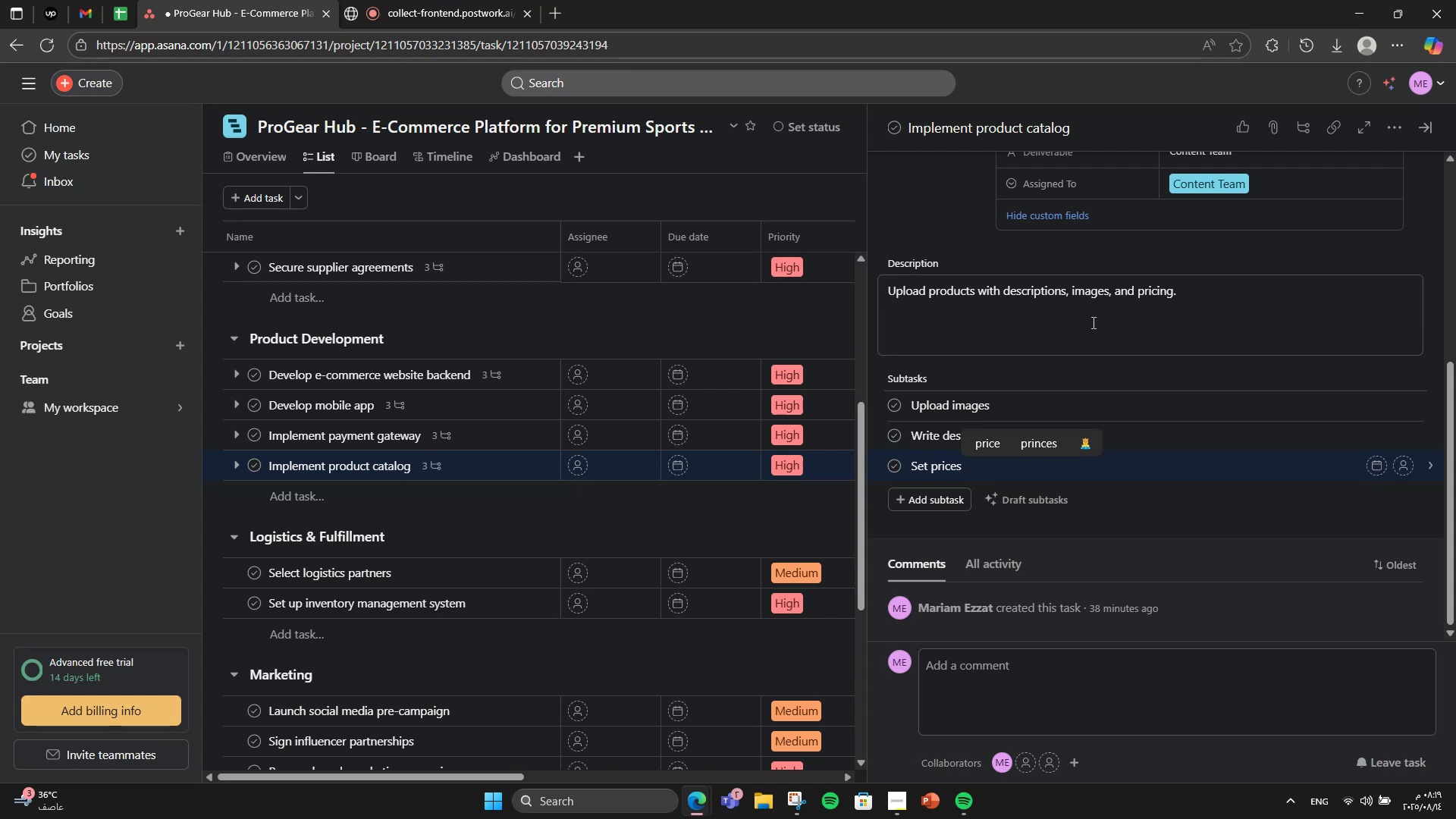 
scroll: coordinate [1174, 318], scroll_direction: up, amount: 3.0
 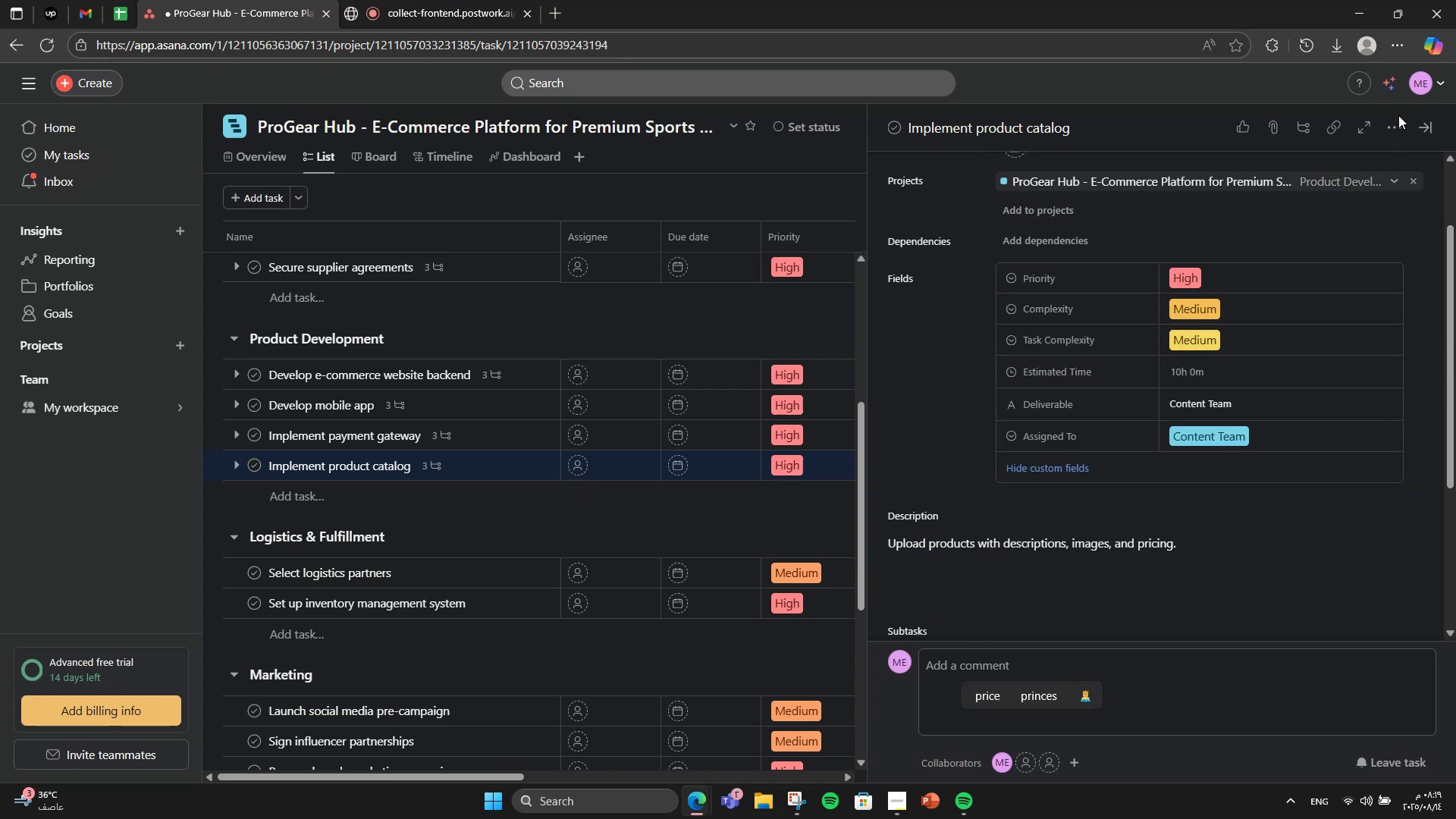 
left_click([1397, 121])
 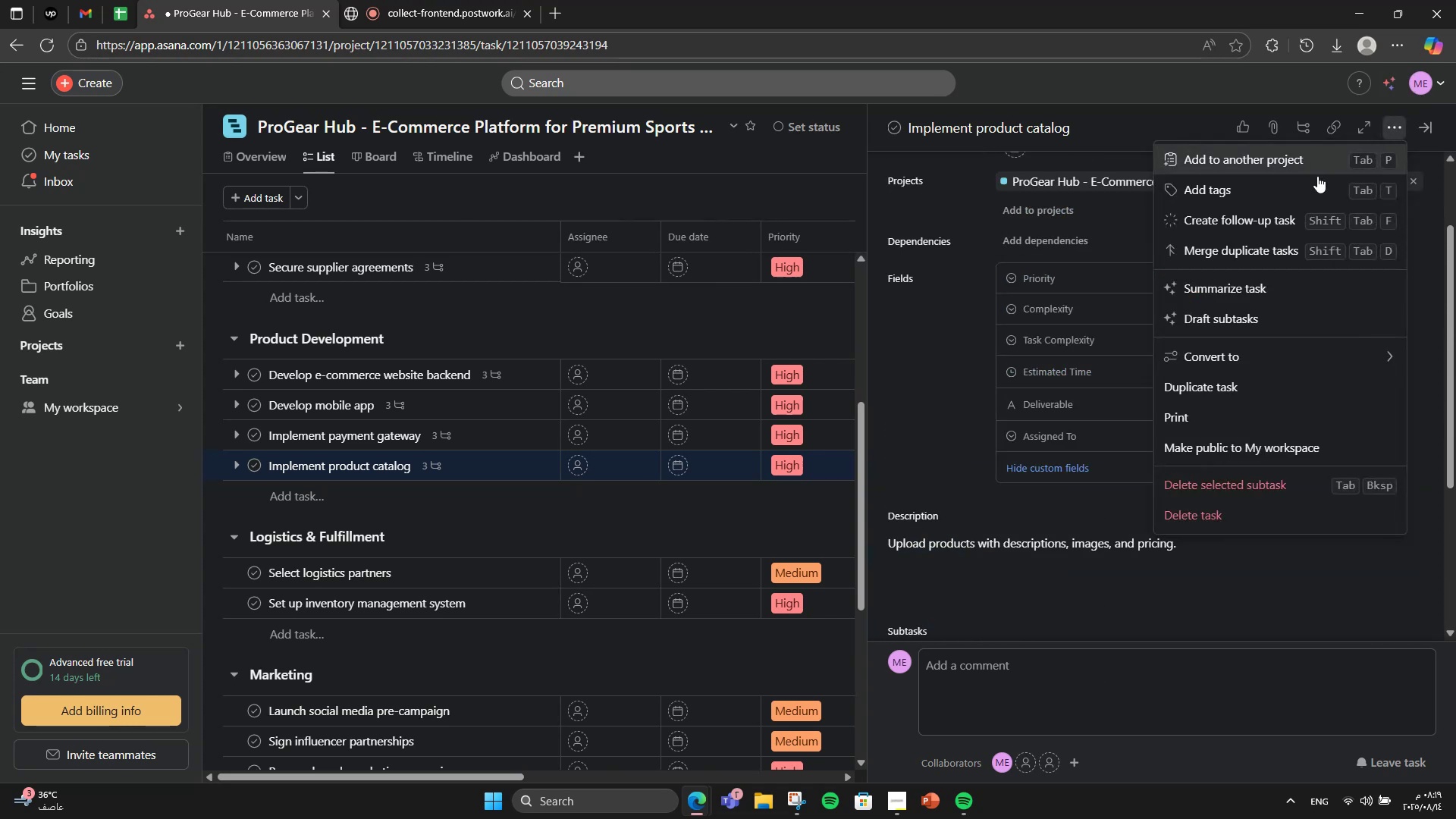 
left_click([1312, 181])
 